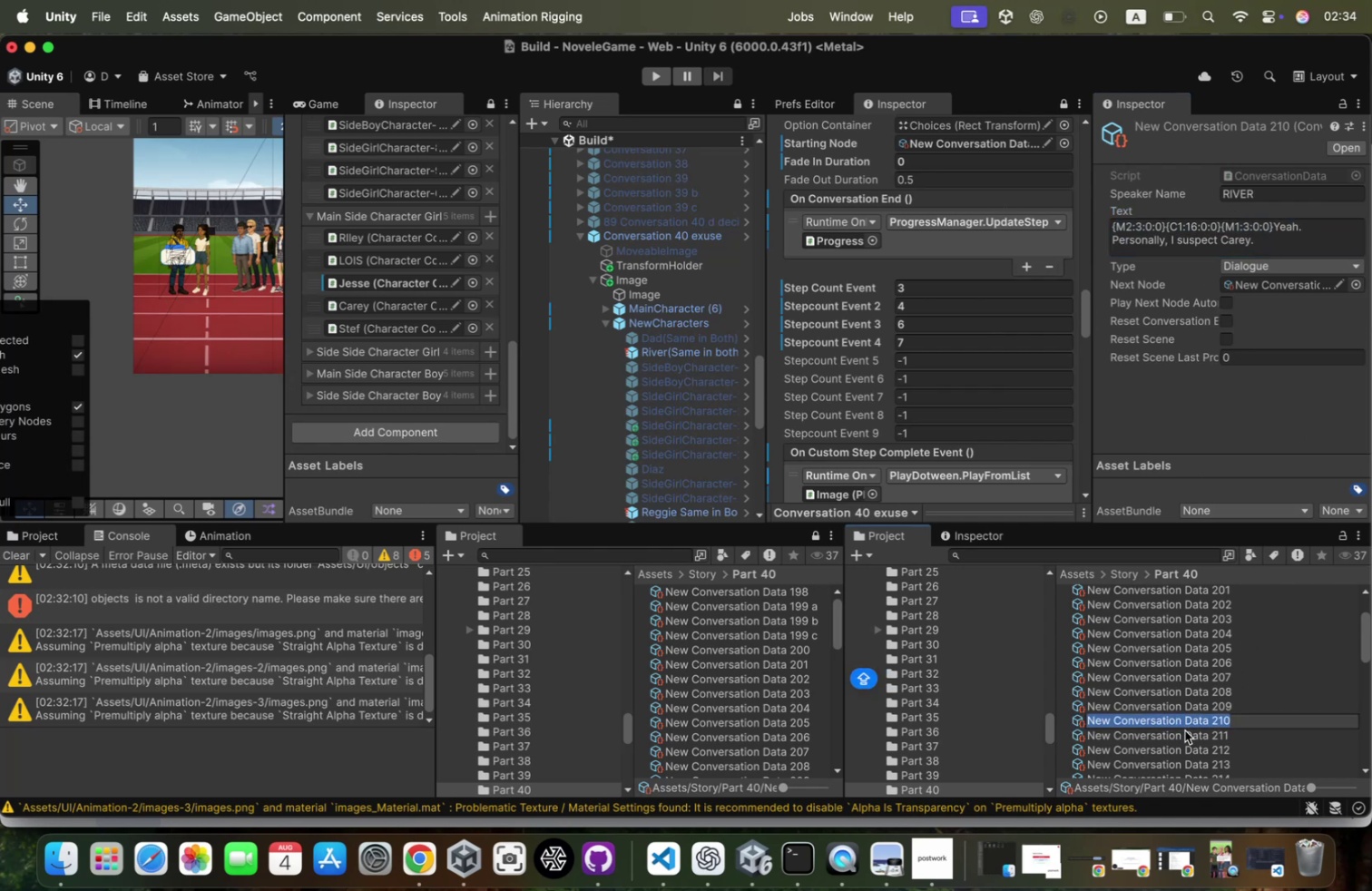 
left_click([1185, 731])
 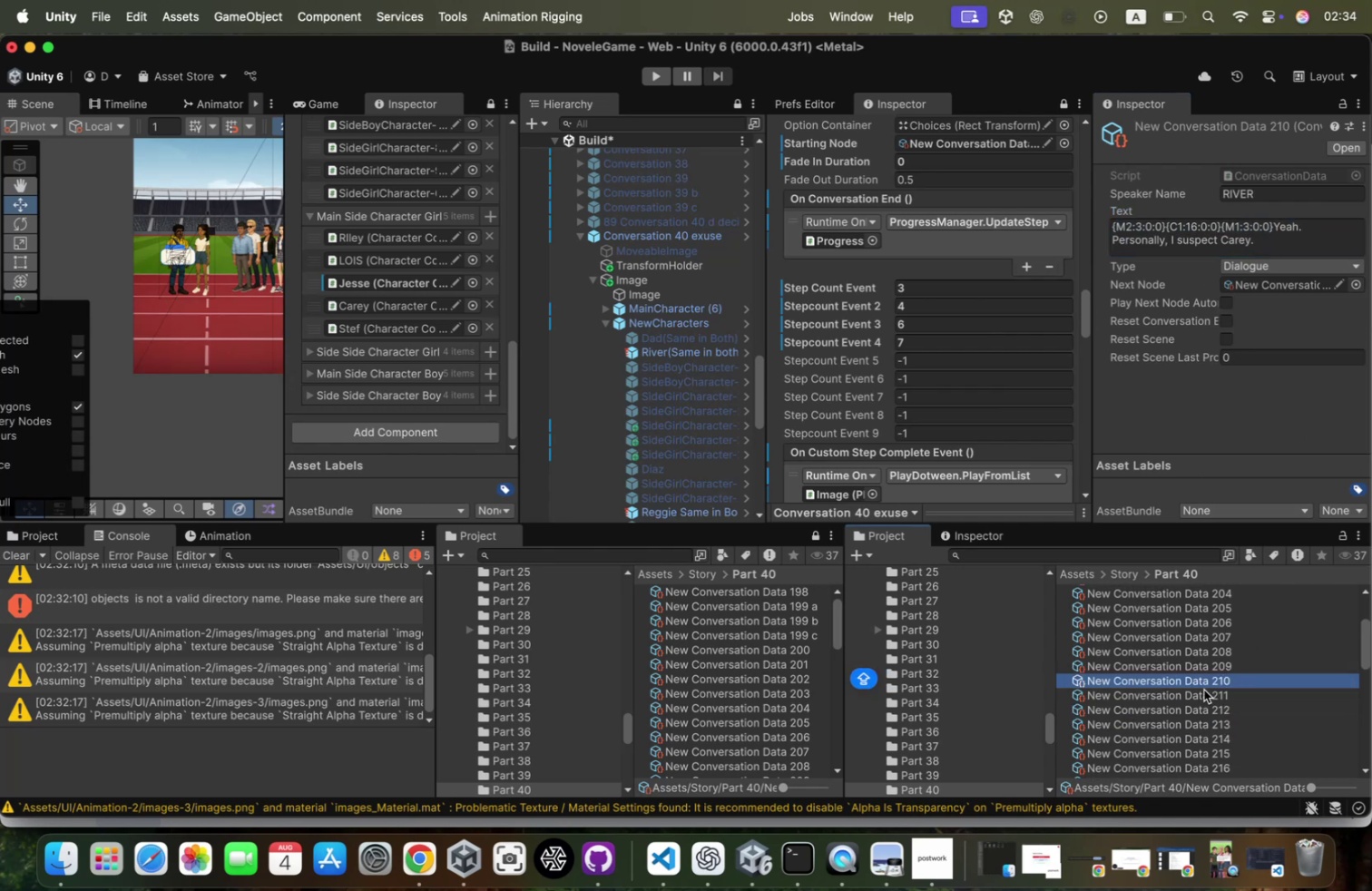 
left_click([1204, 689])
 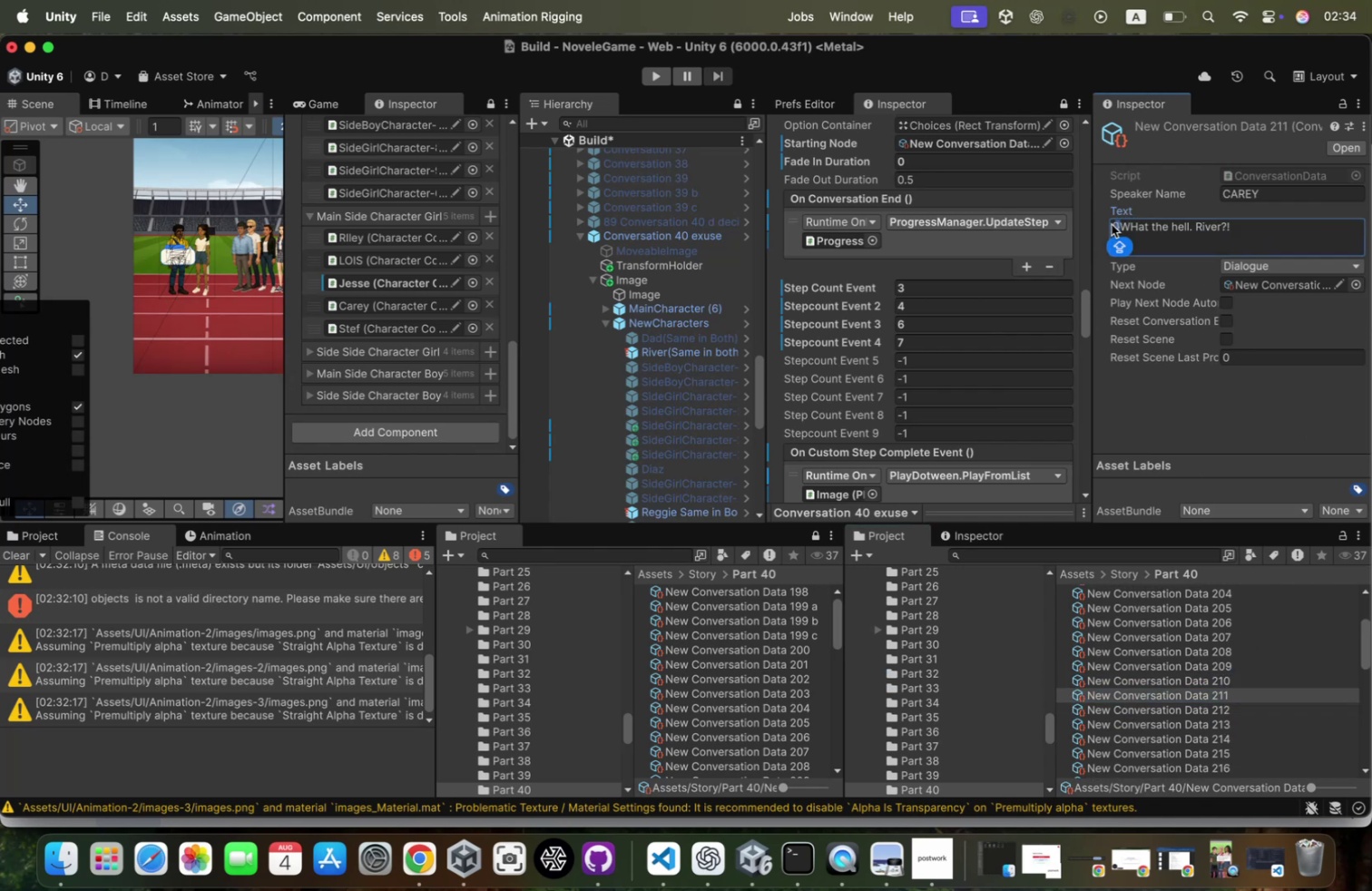 
key(Meta+CommandLeft)
 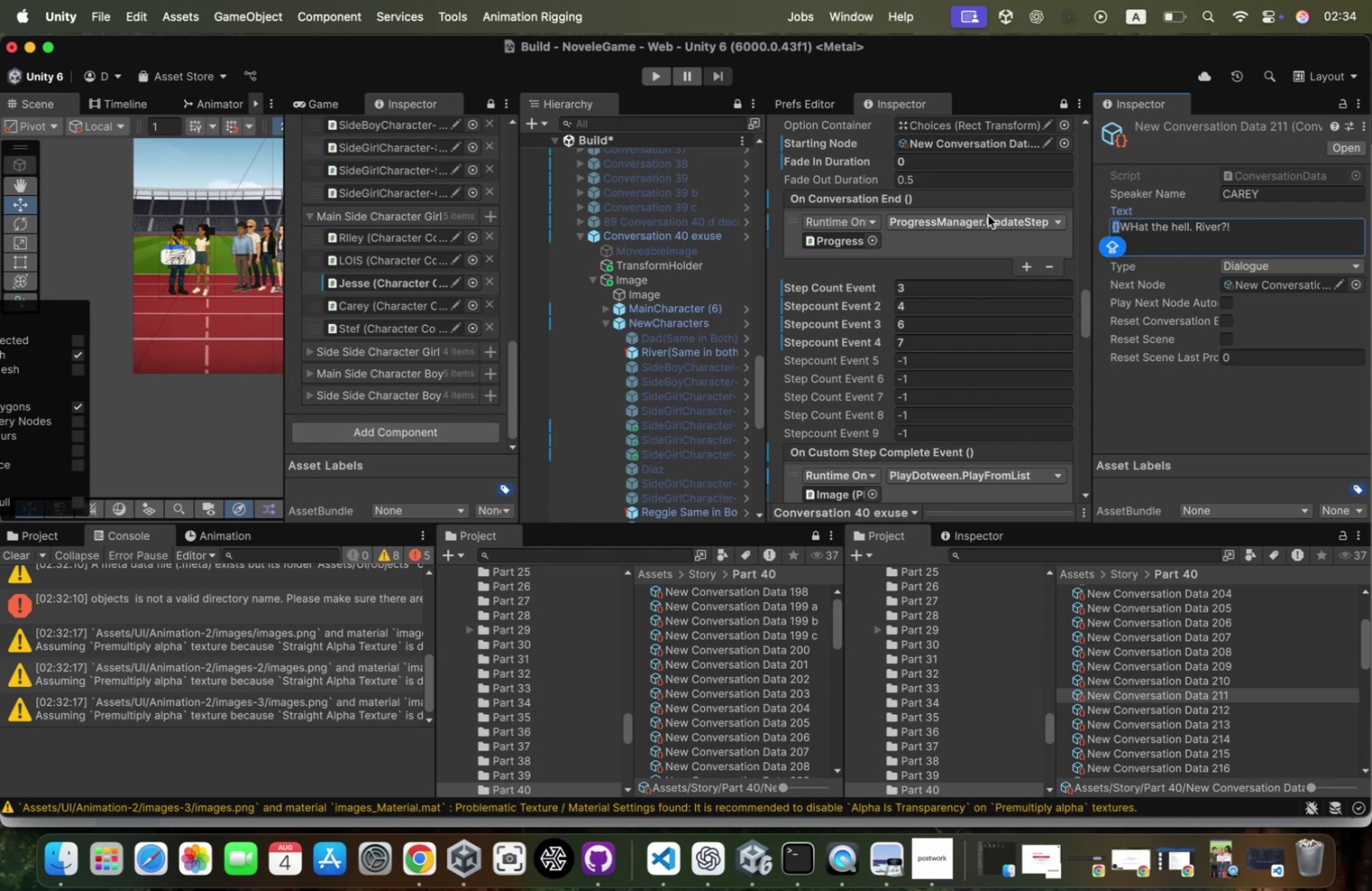 
key(Meta+V)
 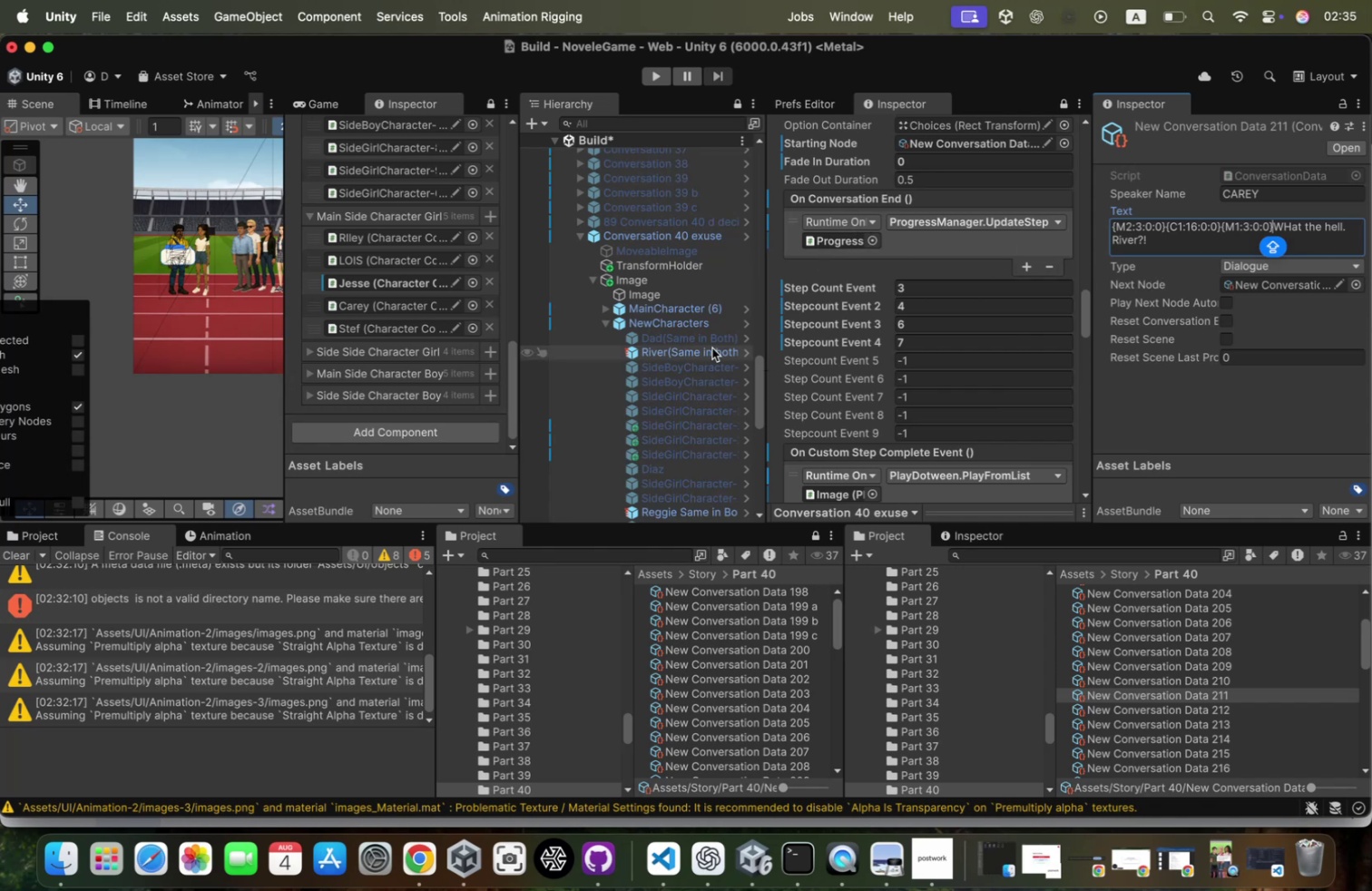 
wait(72.84)
 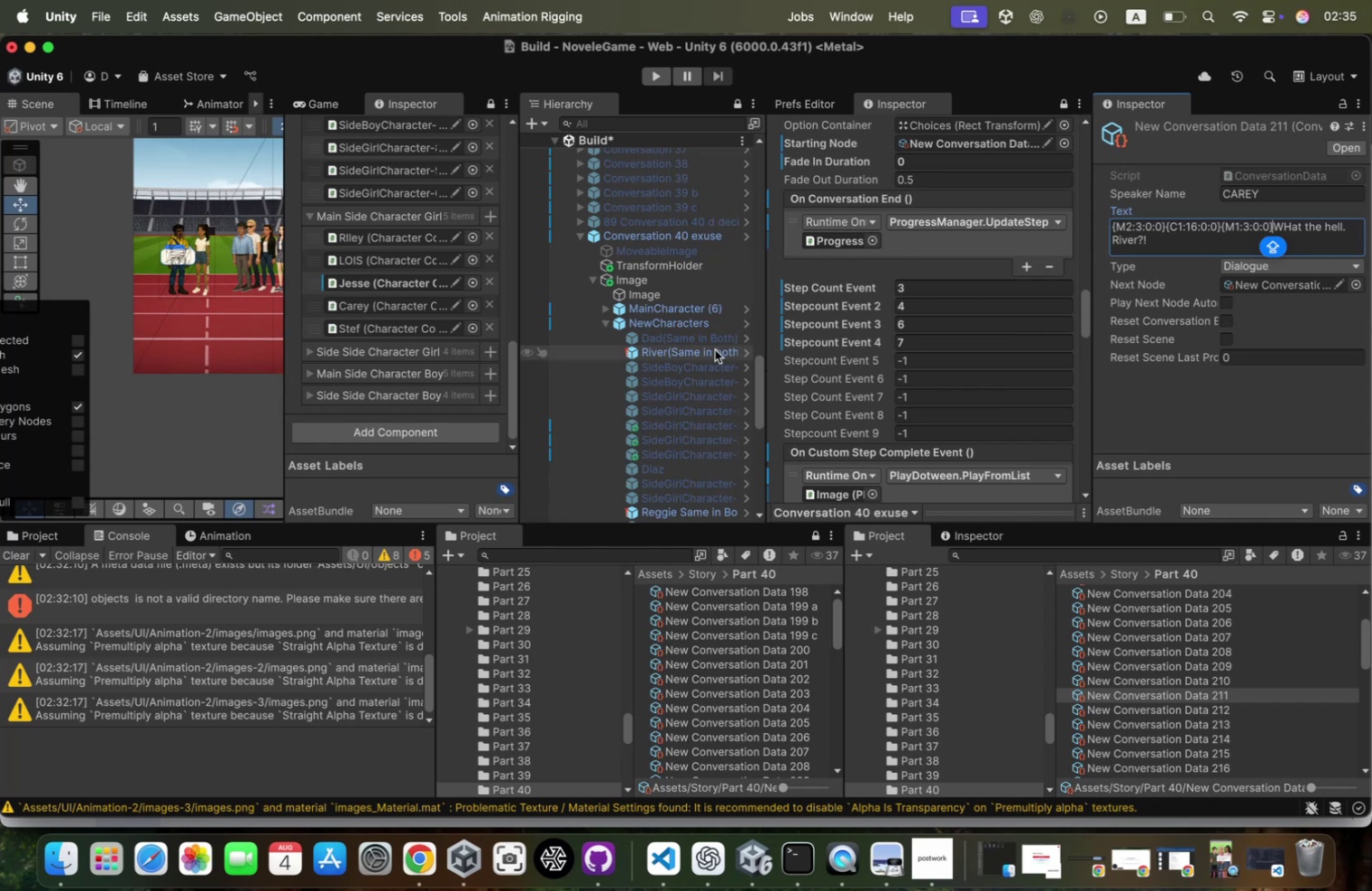 
key(Shift+BracketLeft)
 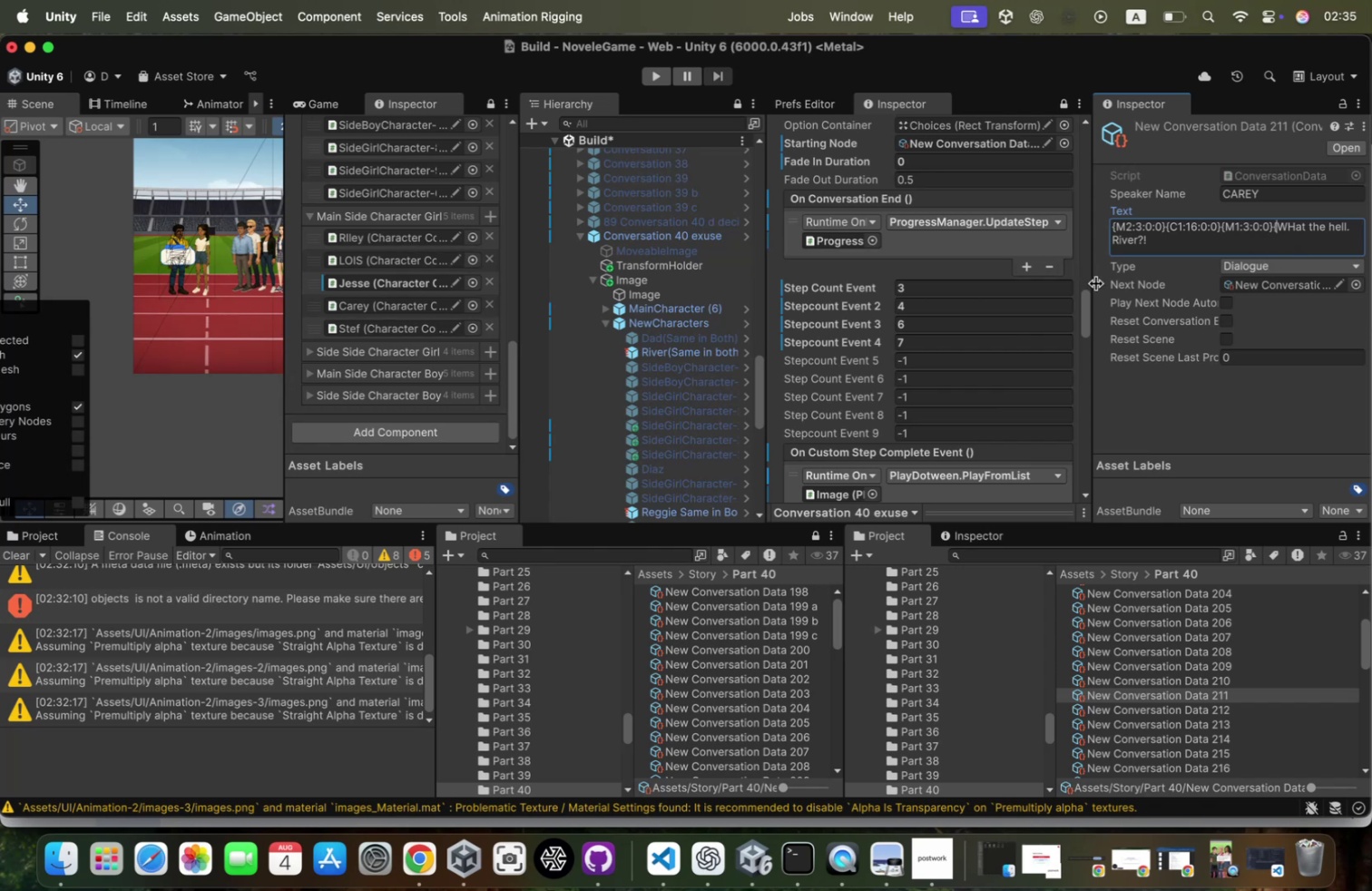 
key(Shift+Backspace)
 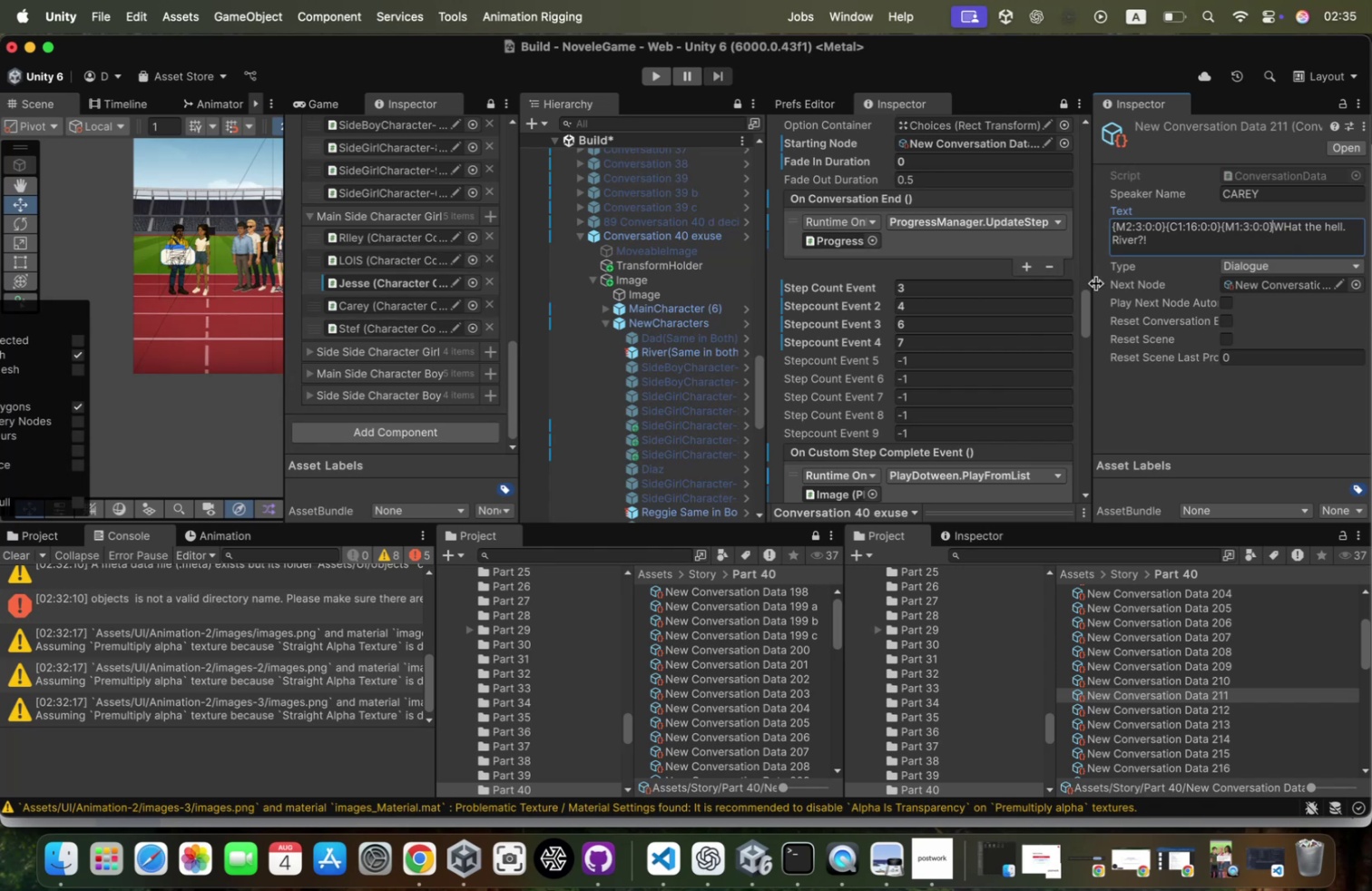 
key(Shift+BracketLeft)
 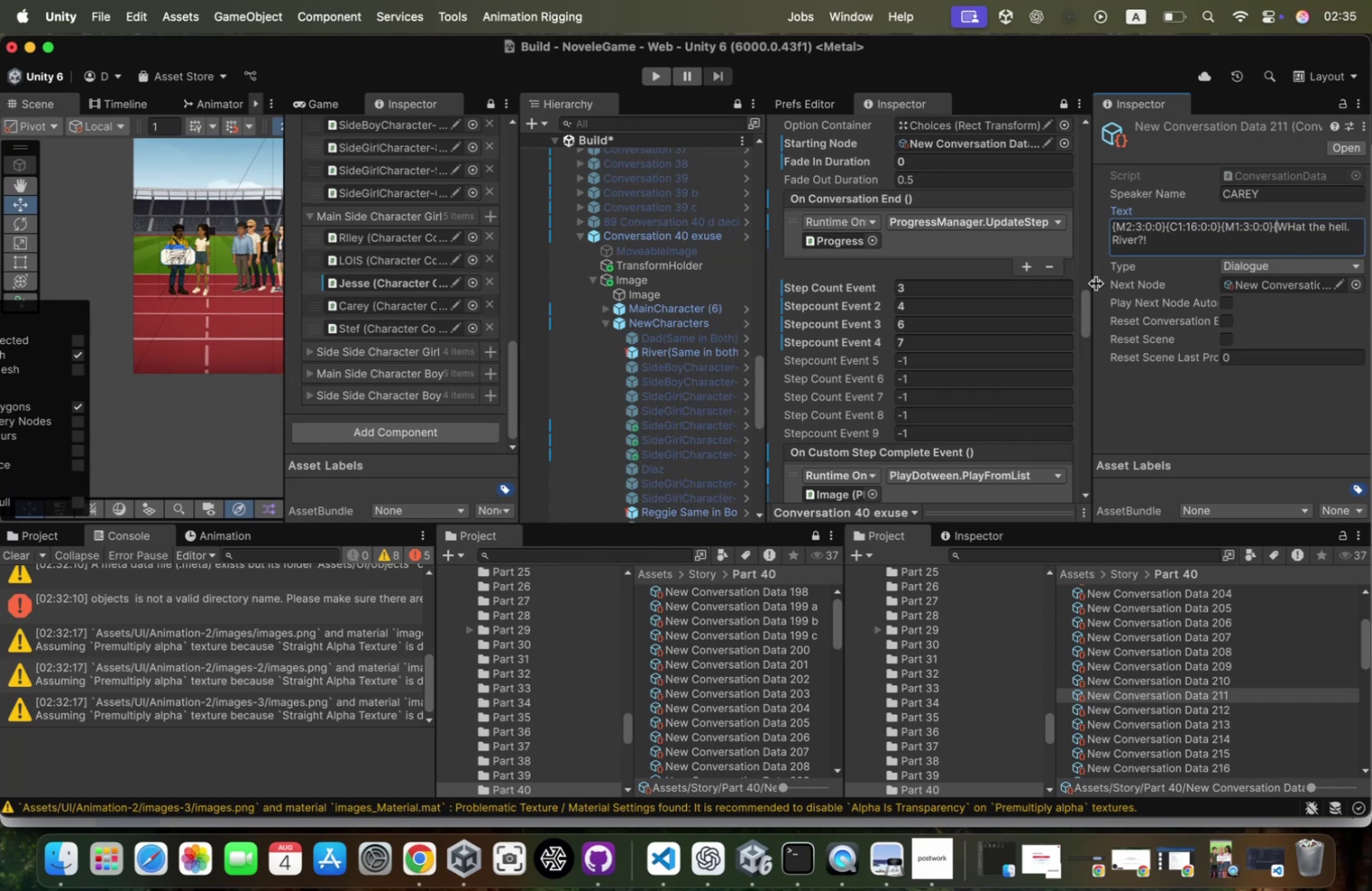 
key(Shift+BracketRight)
 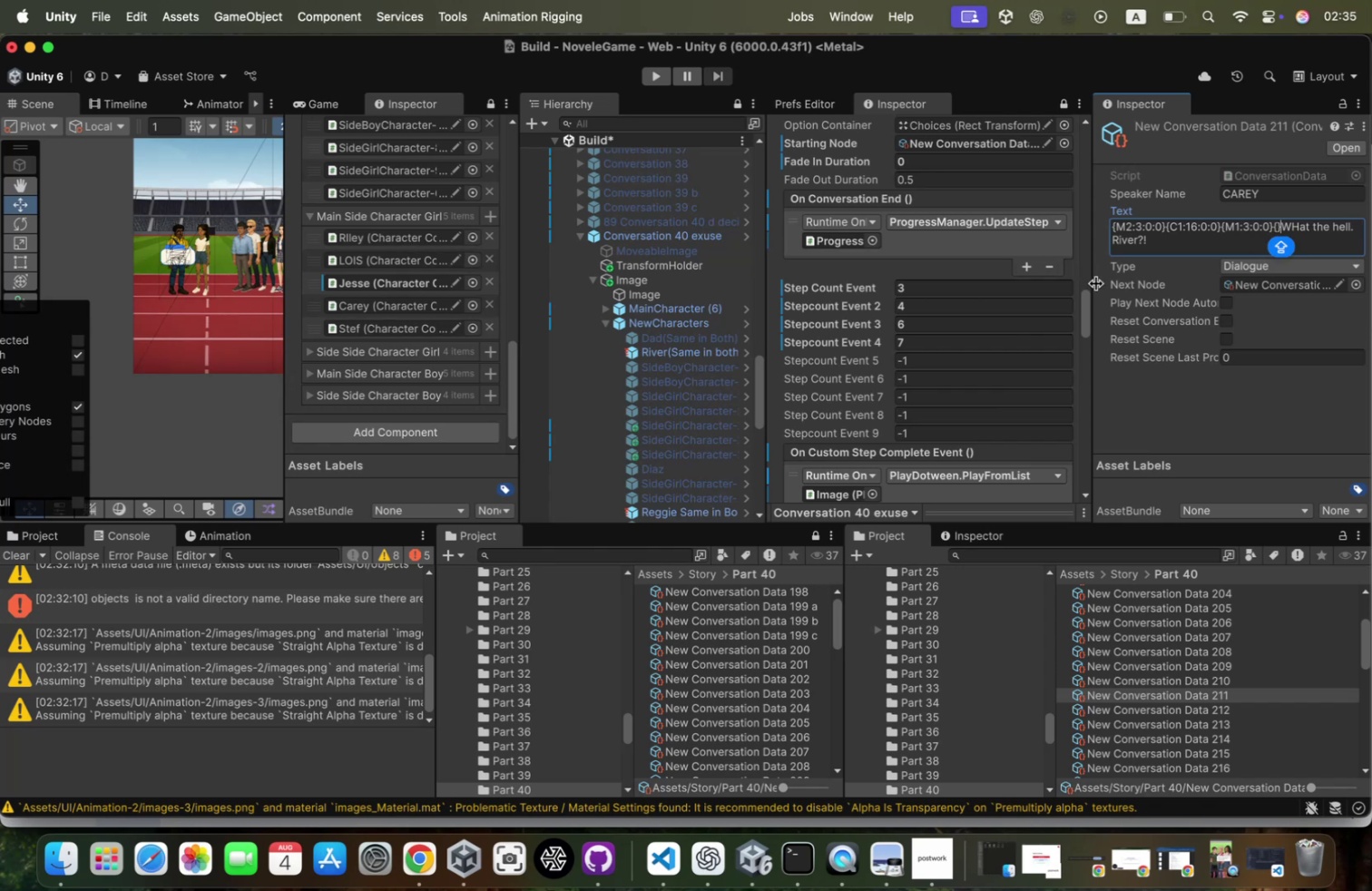 
key(ArrowLeft)
 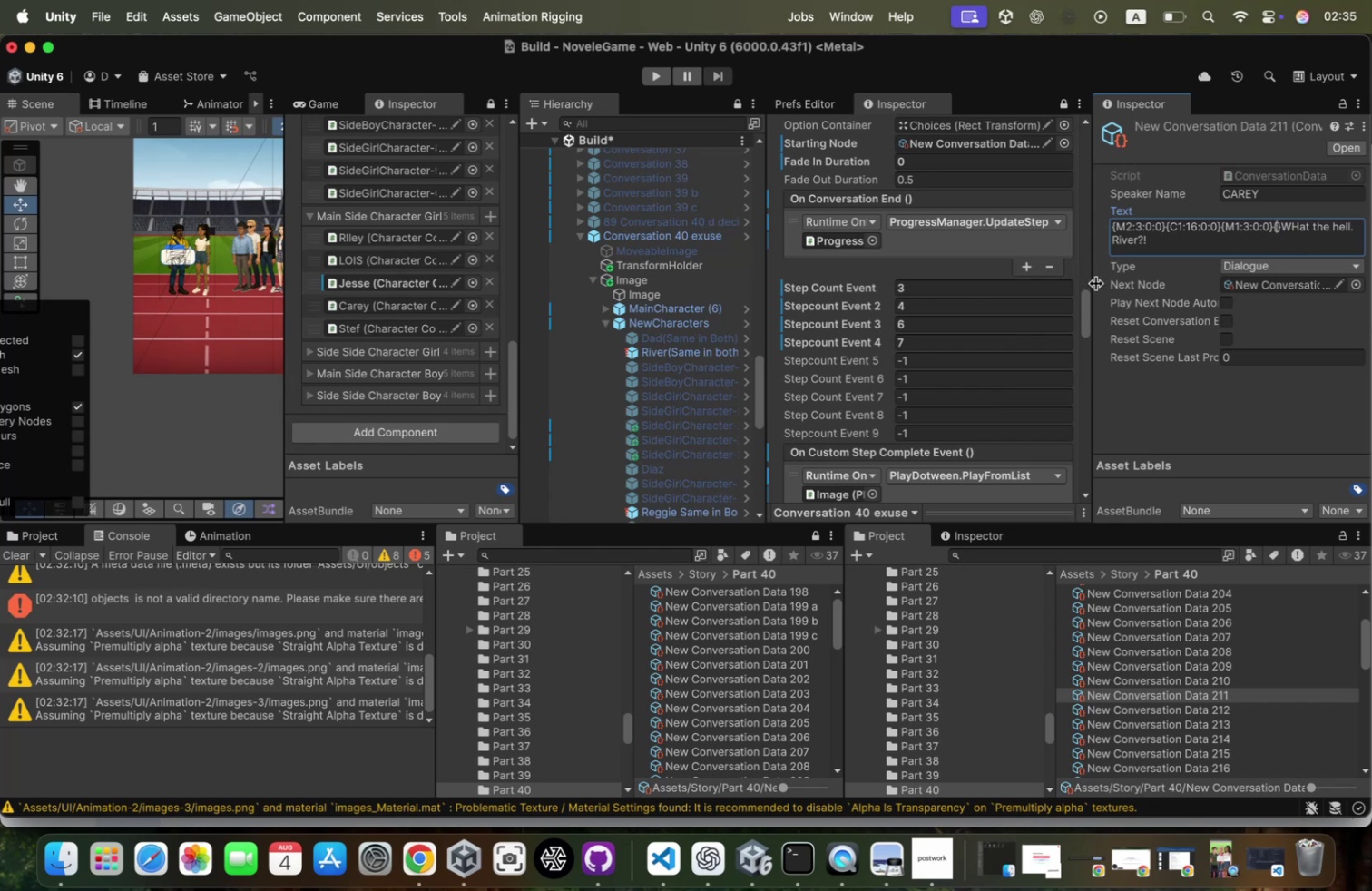 
type(<3)
key(Backspace)
key(Backspace)
type(M3:16:0:0})
key(Backspace)
 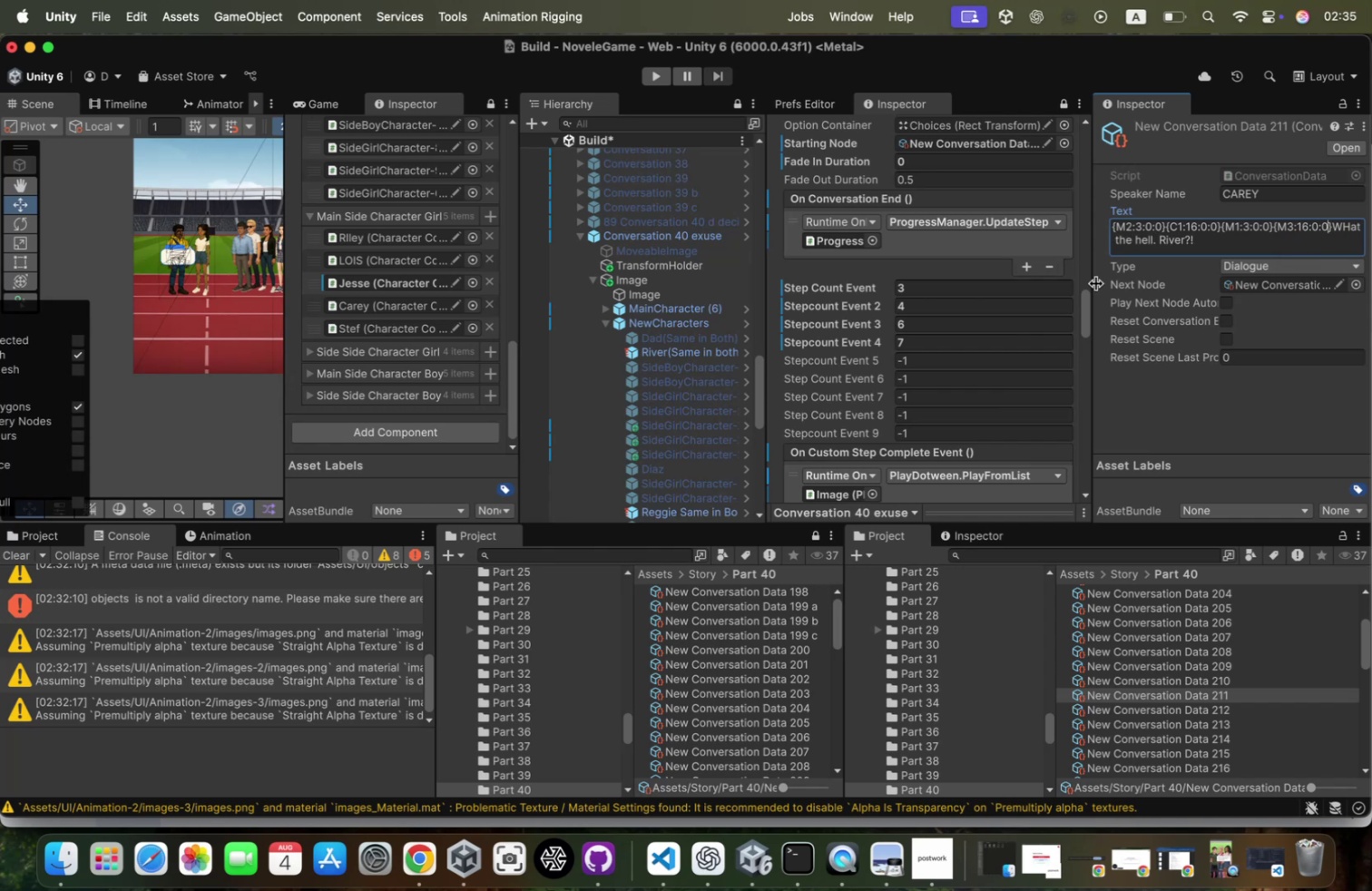 
hold_key(key=ShiftLeft, duration=1.27)
 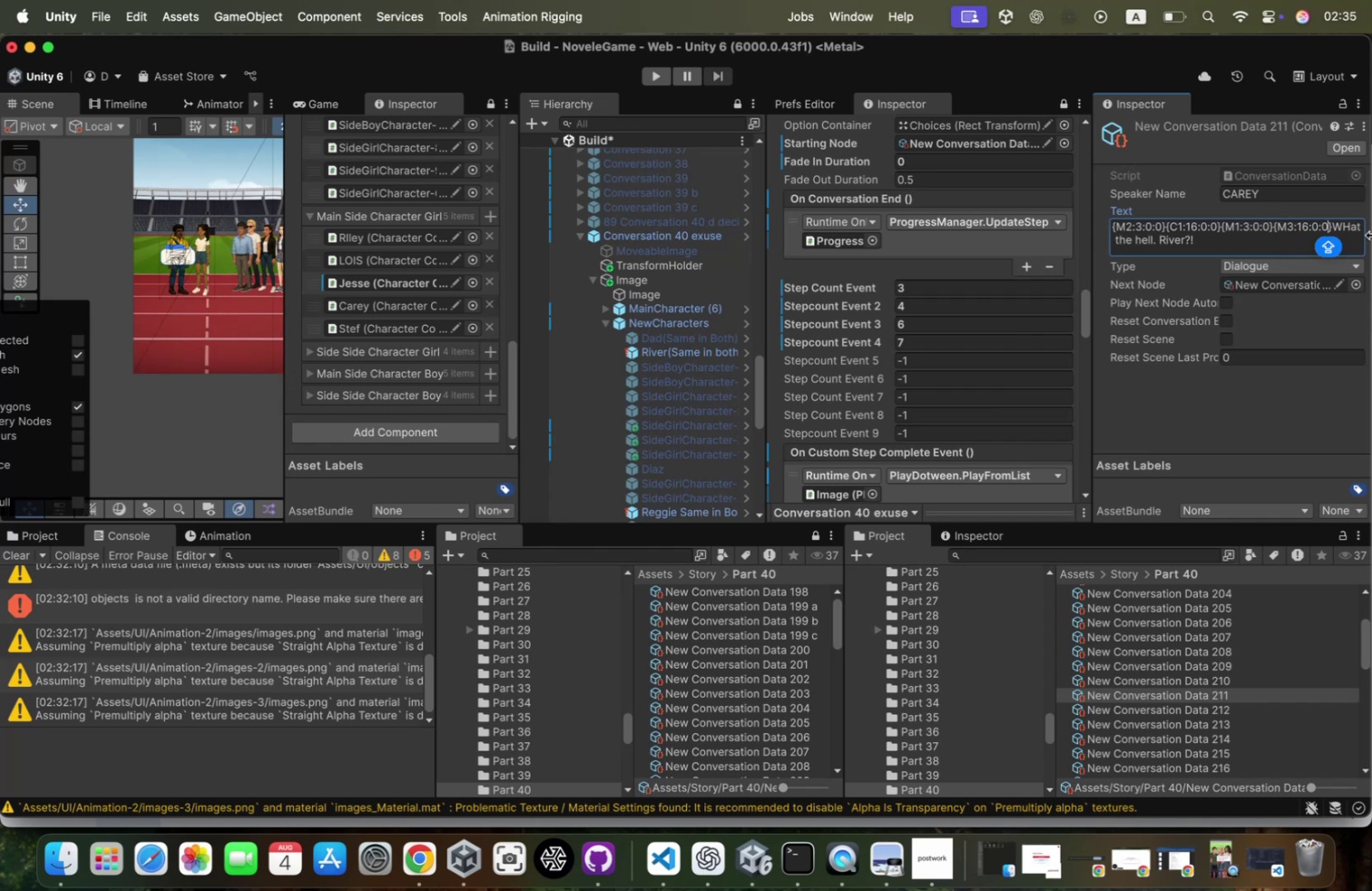 
key(ArrowRight)
 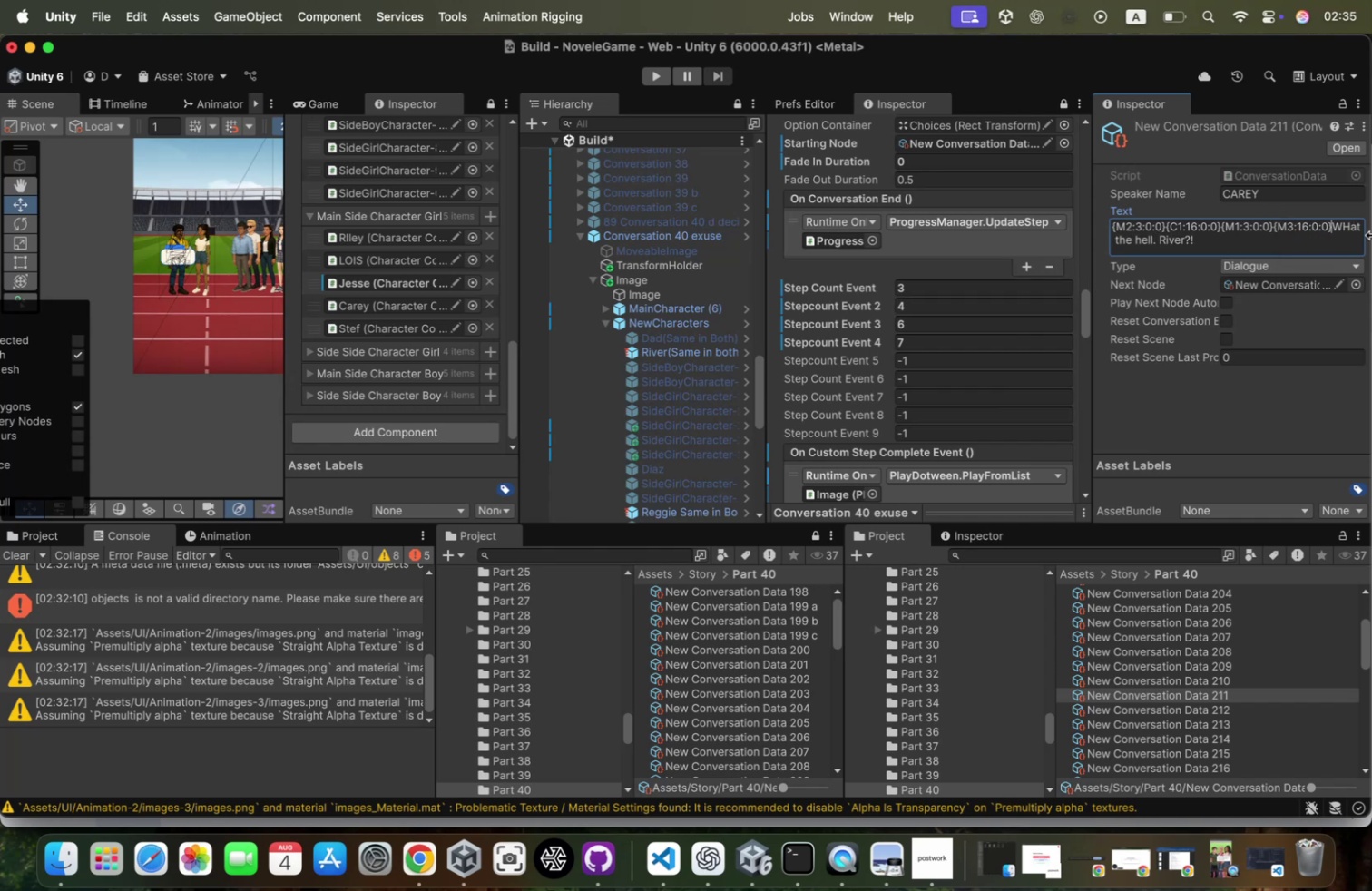 
hold_key(key=ShiftLeft, duration=1.78)
 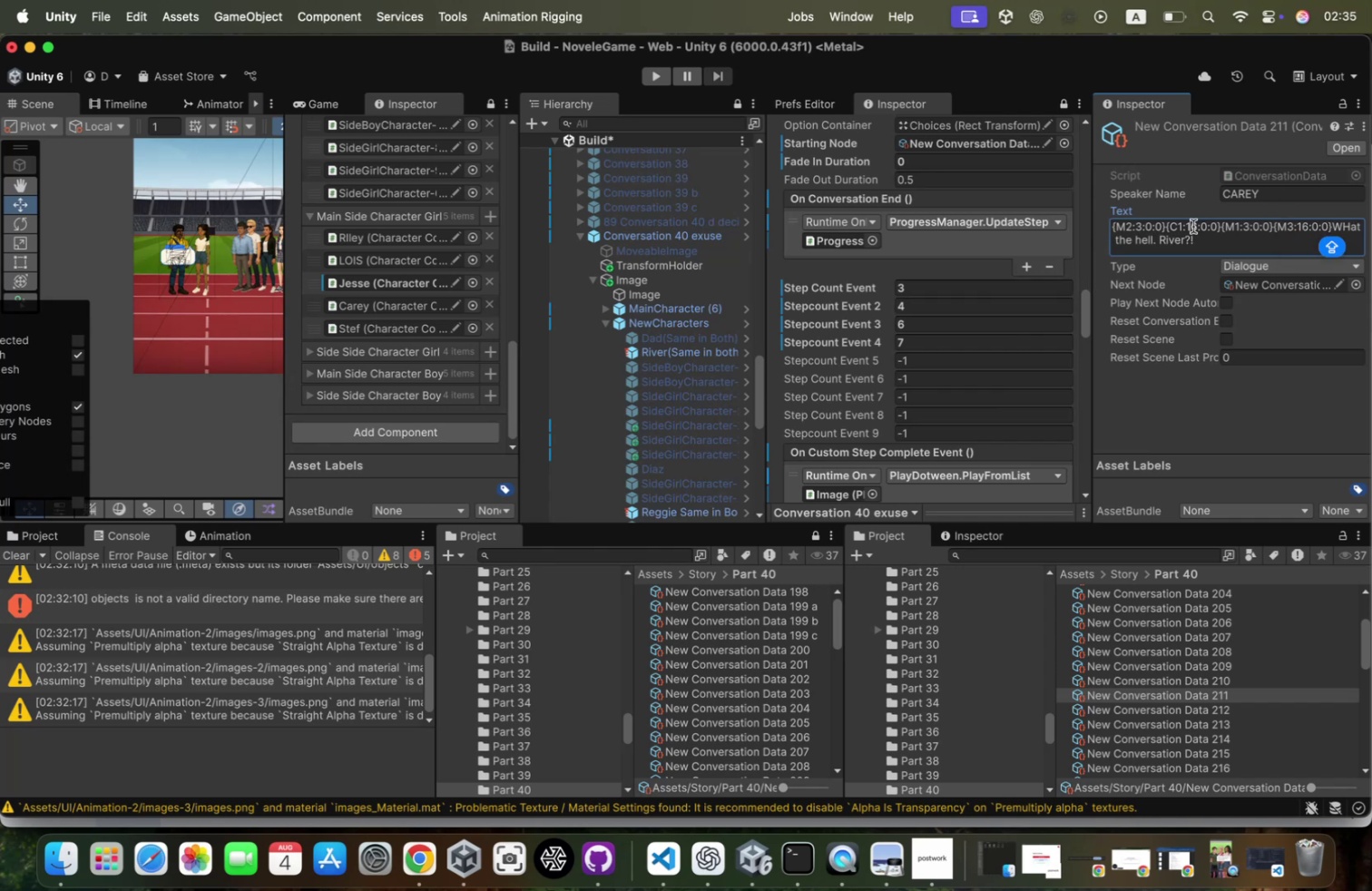 
double_click([1193, 226])
 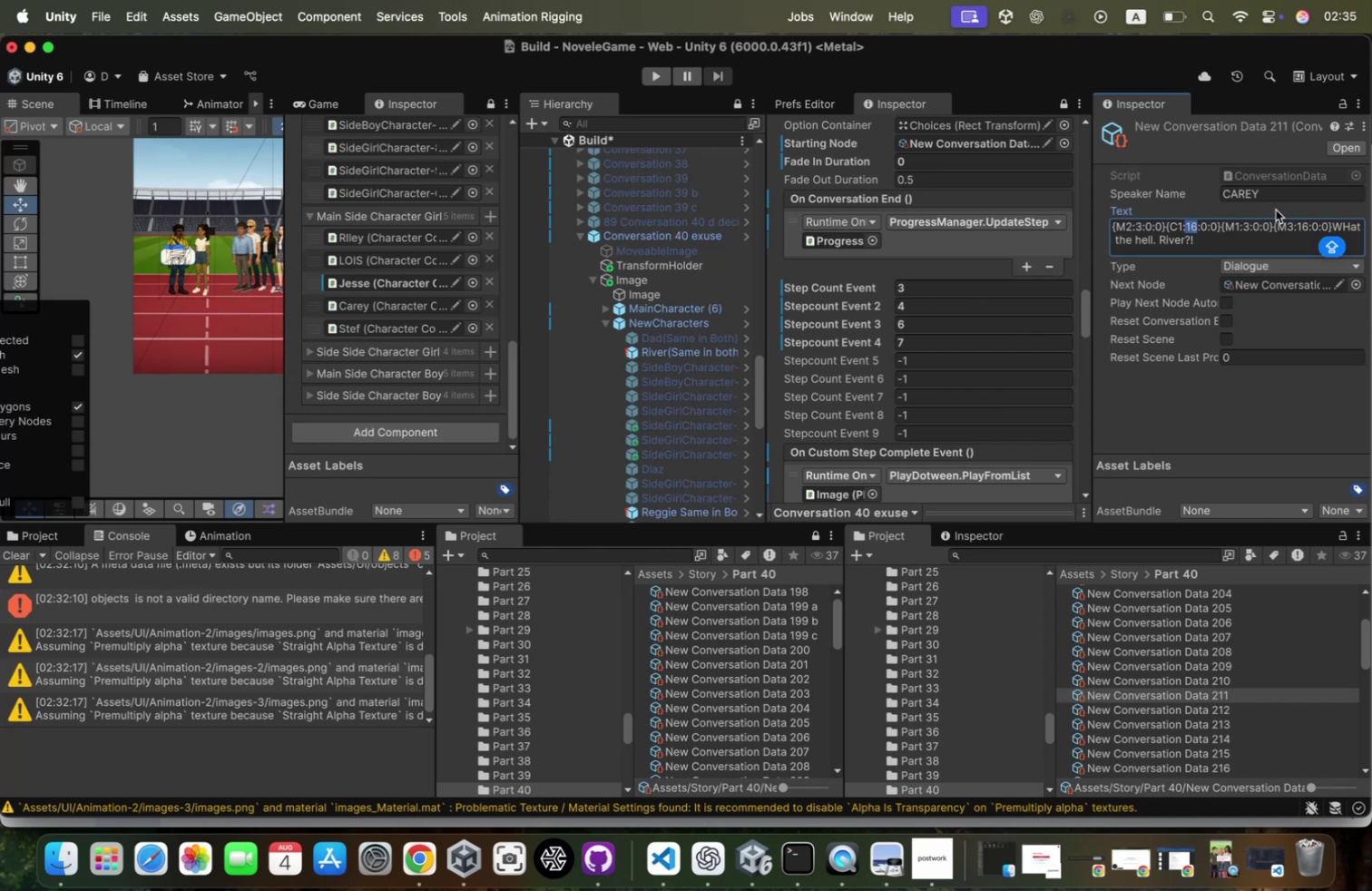 
key(3)
 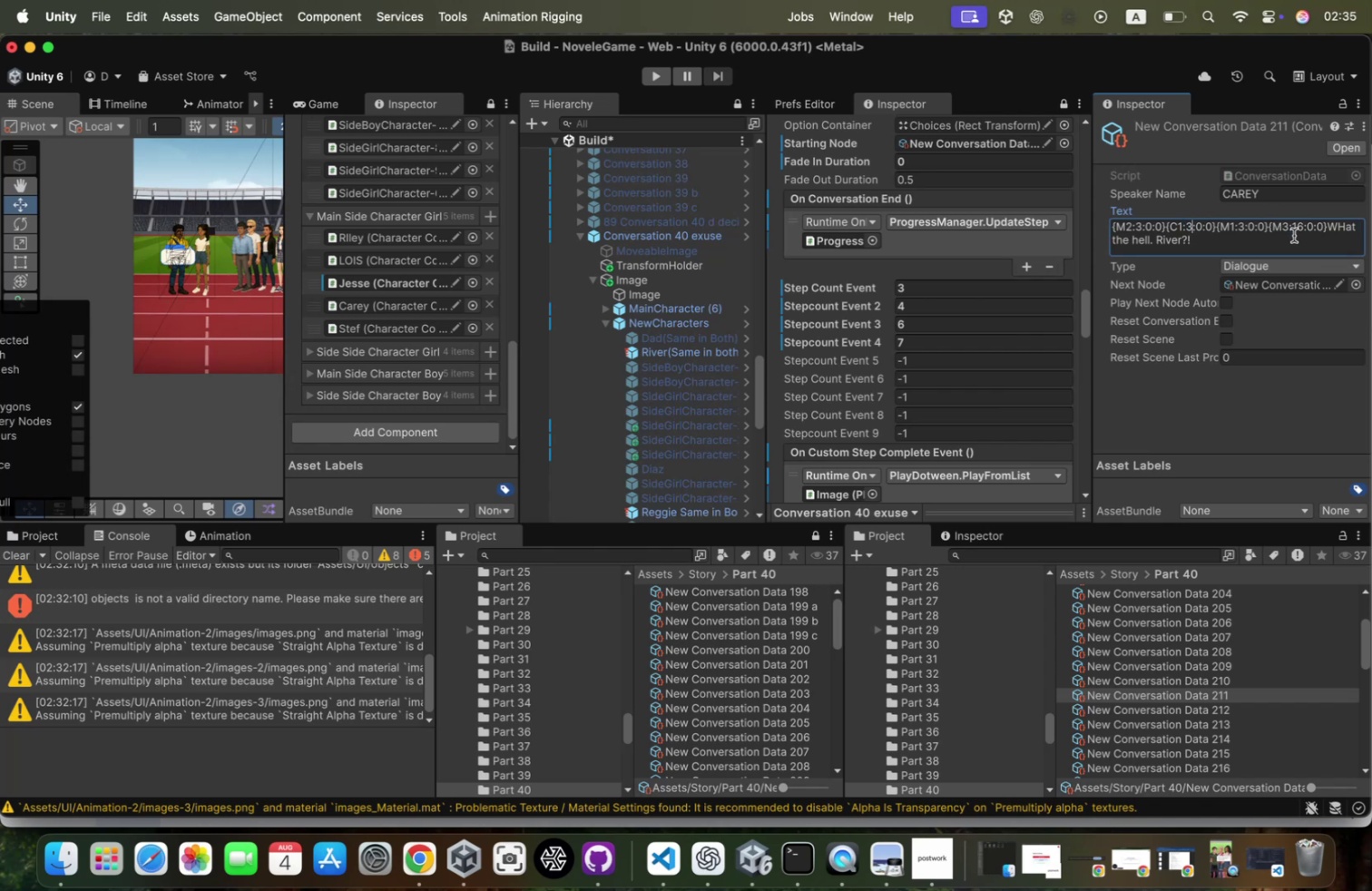 
mouse_move([1296, 224])
 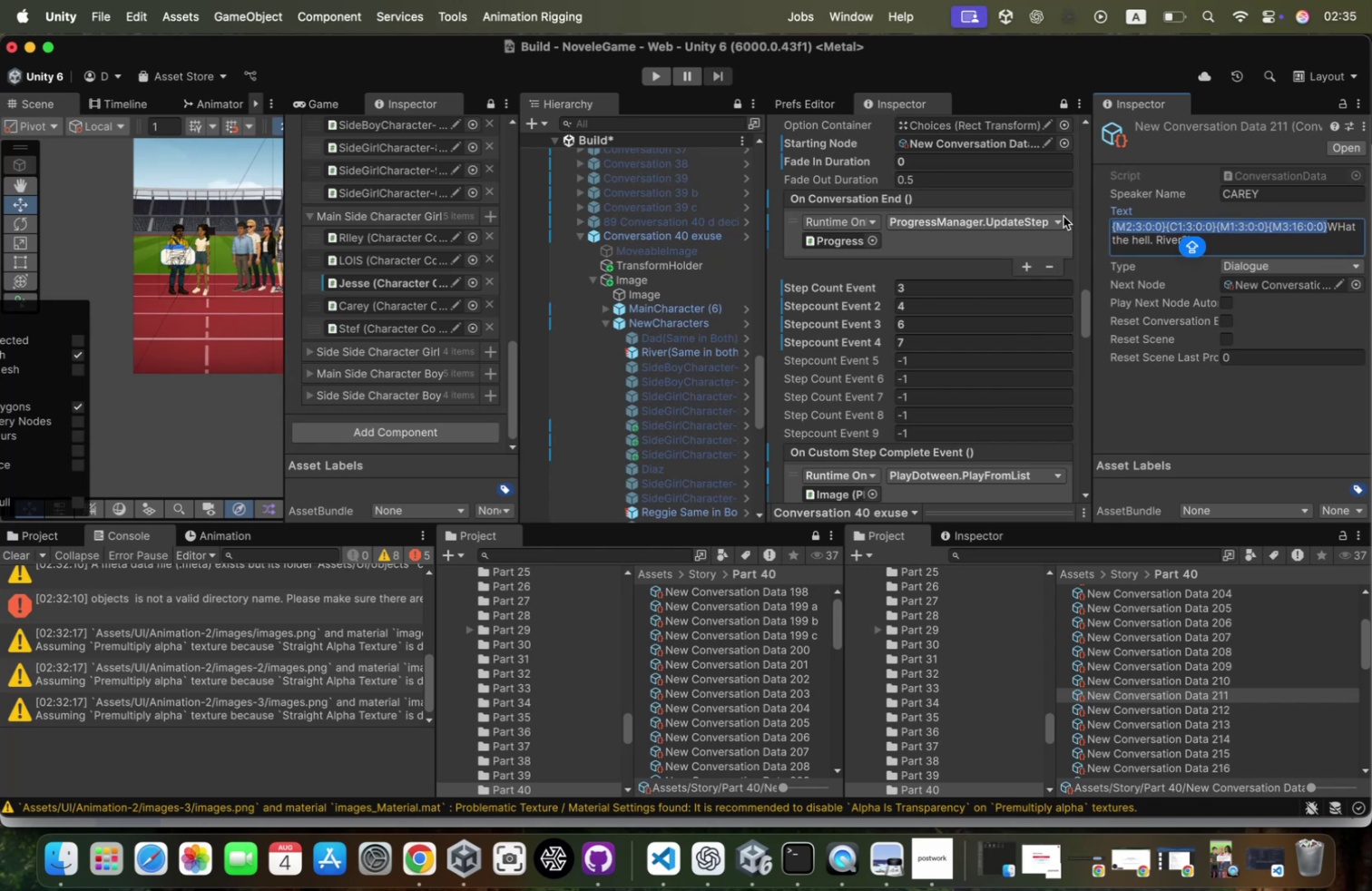 
key(Meta+CommandLeft)
 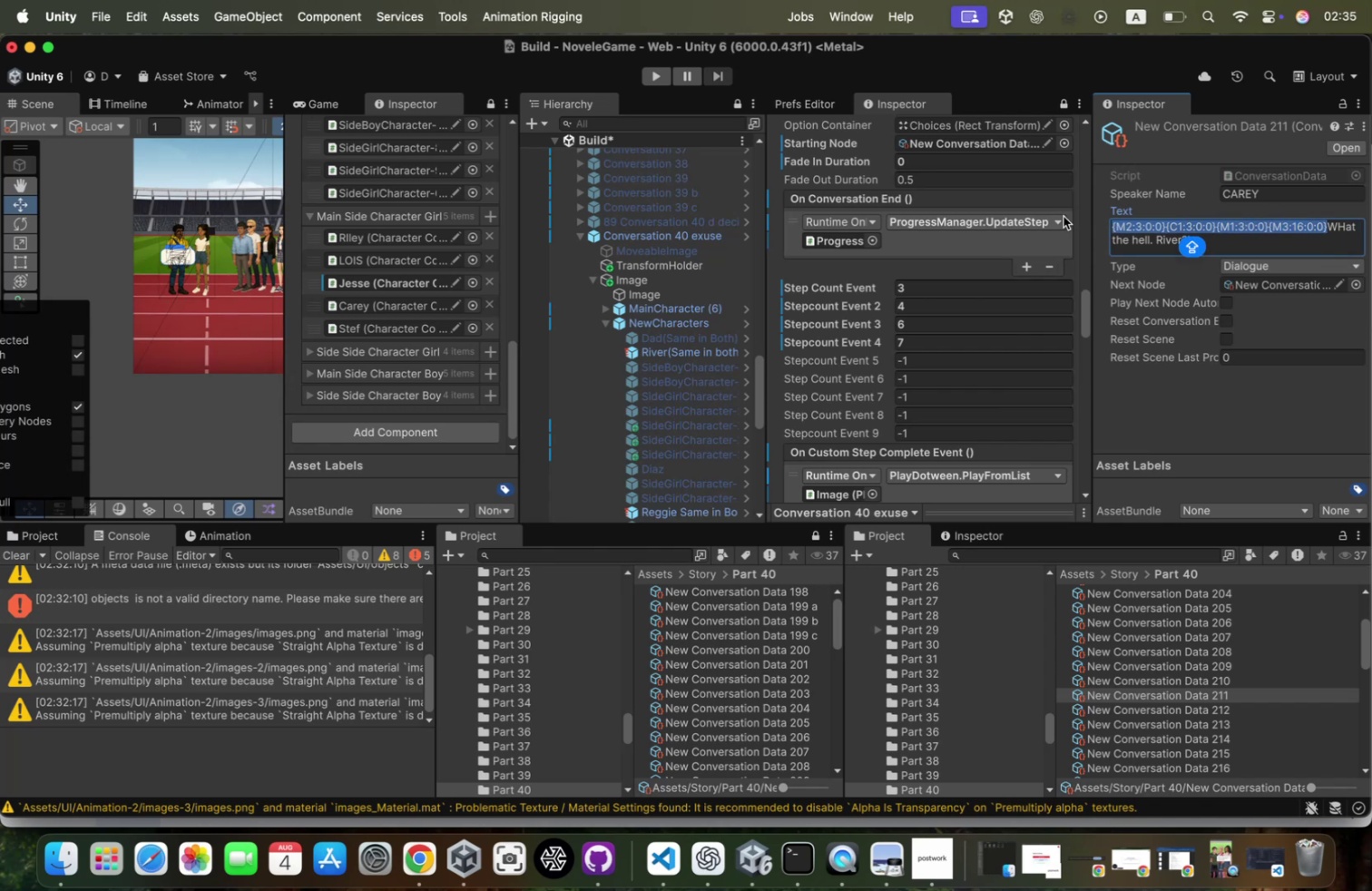 
key(Meta+C)
 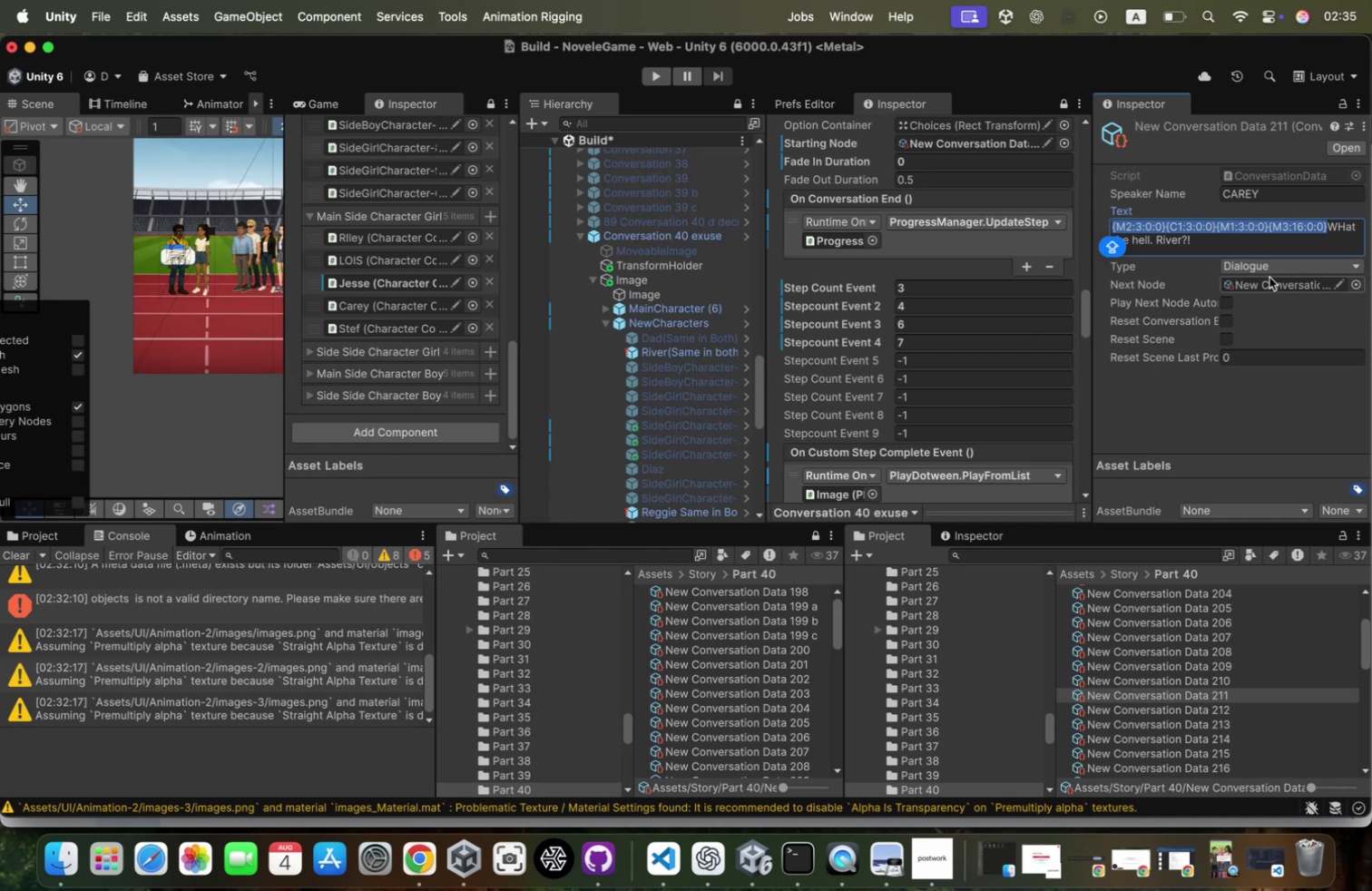 
wait(12.58)
 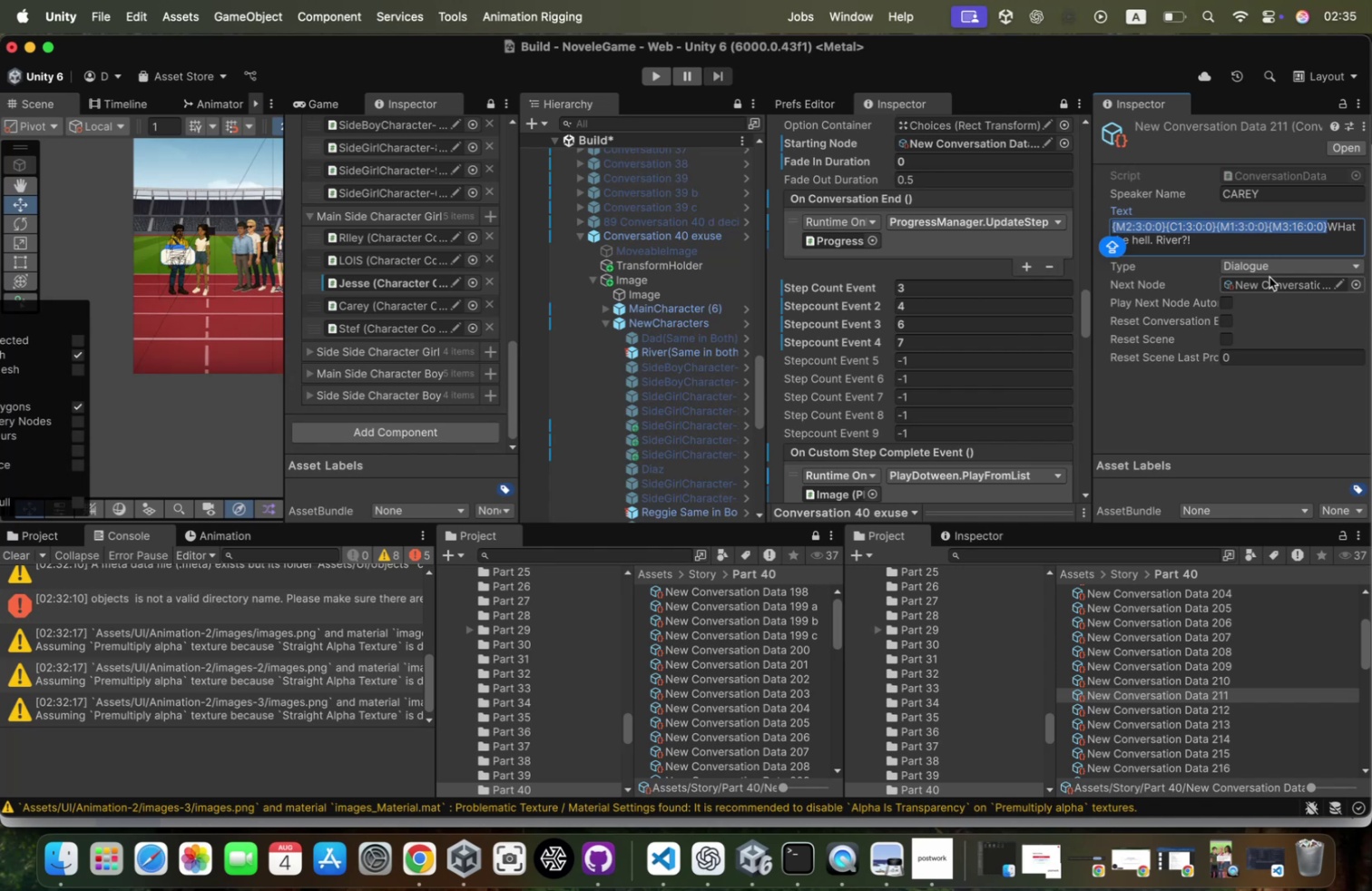 
key(Meta+C)
 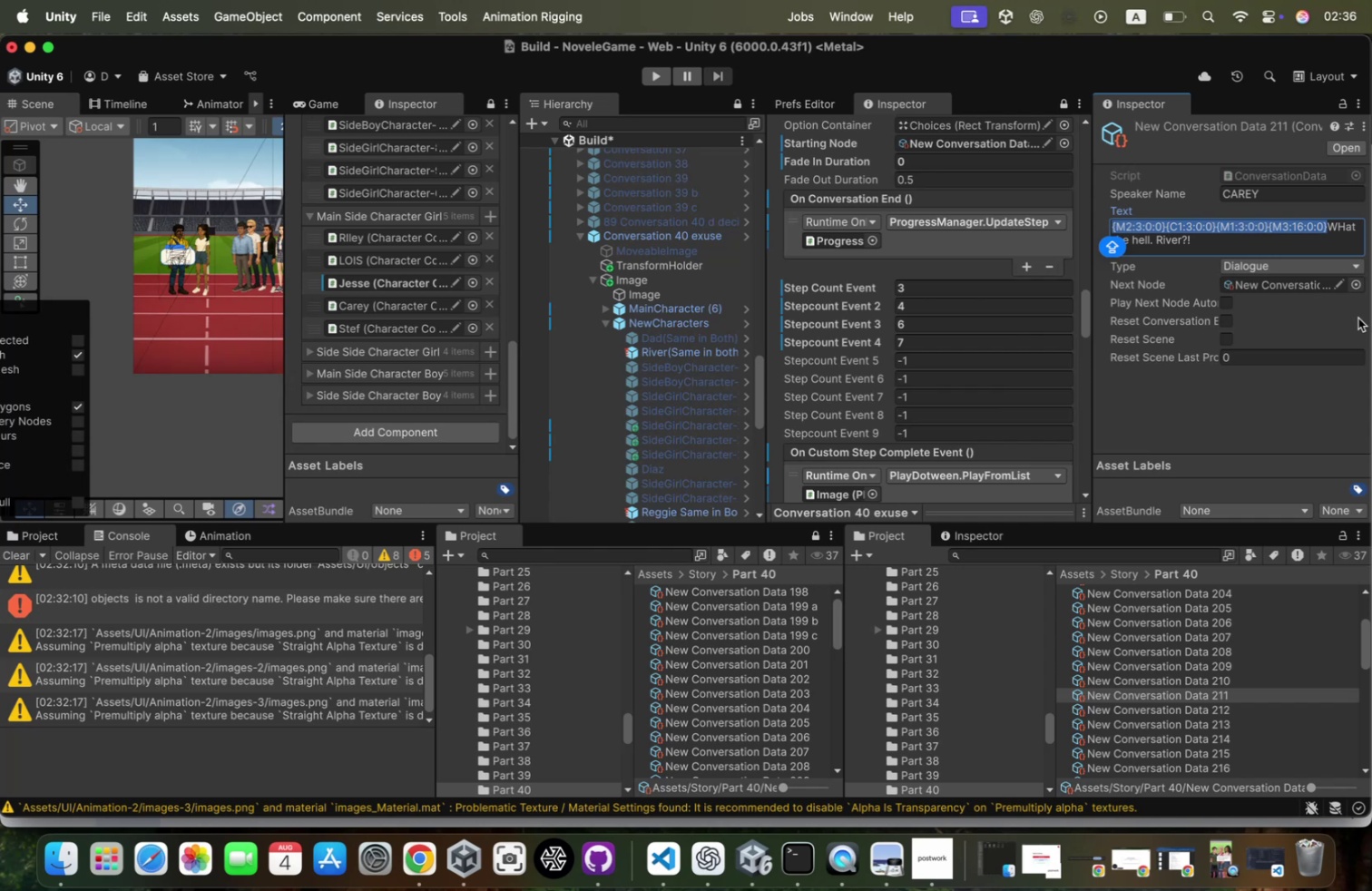 
wait(22.41)
 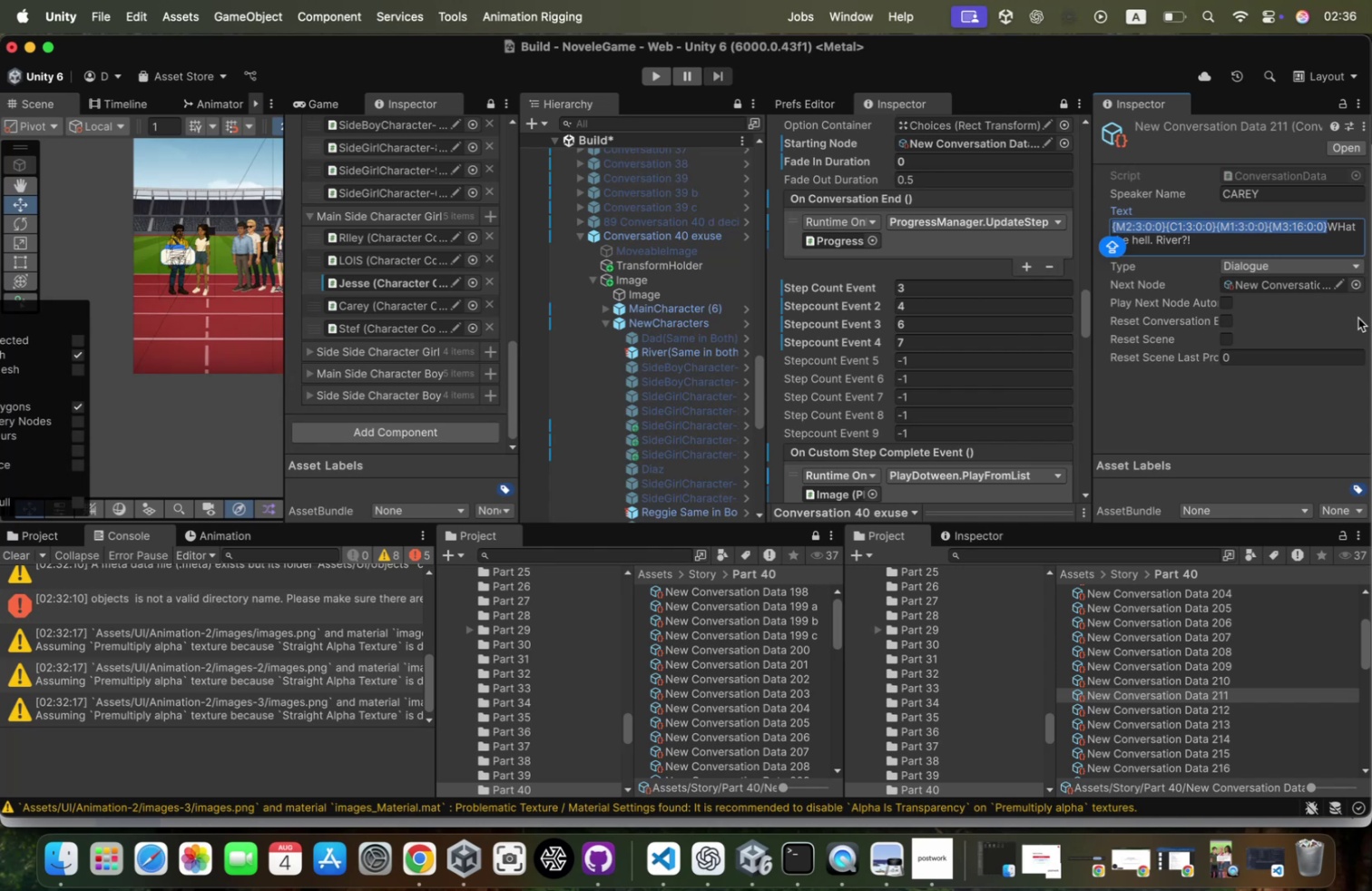 
key(Meta+C)
 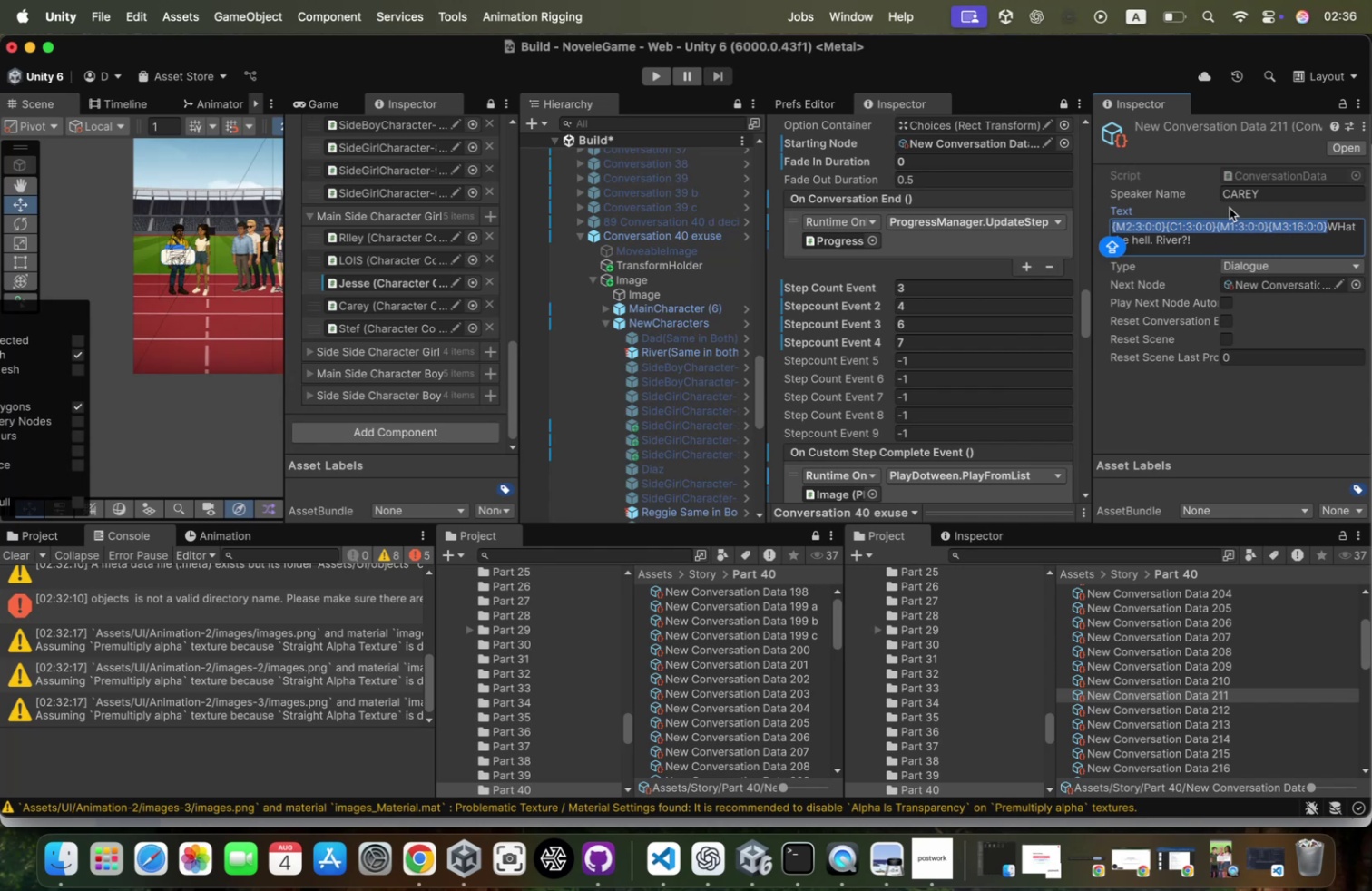 
wait(7.84)
 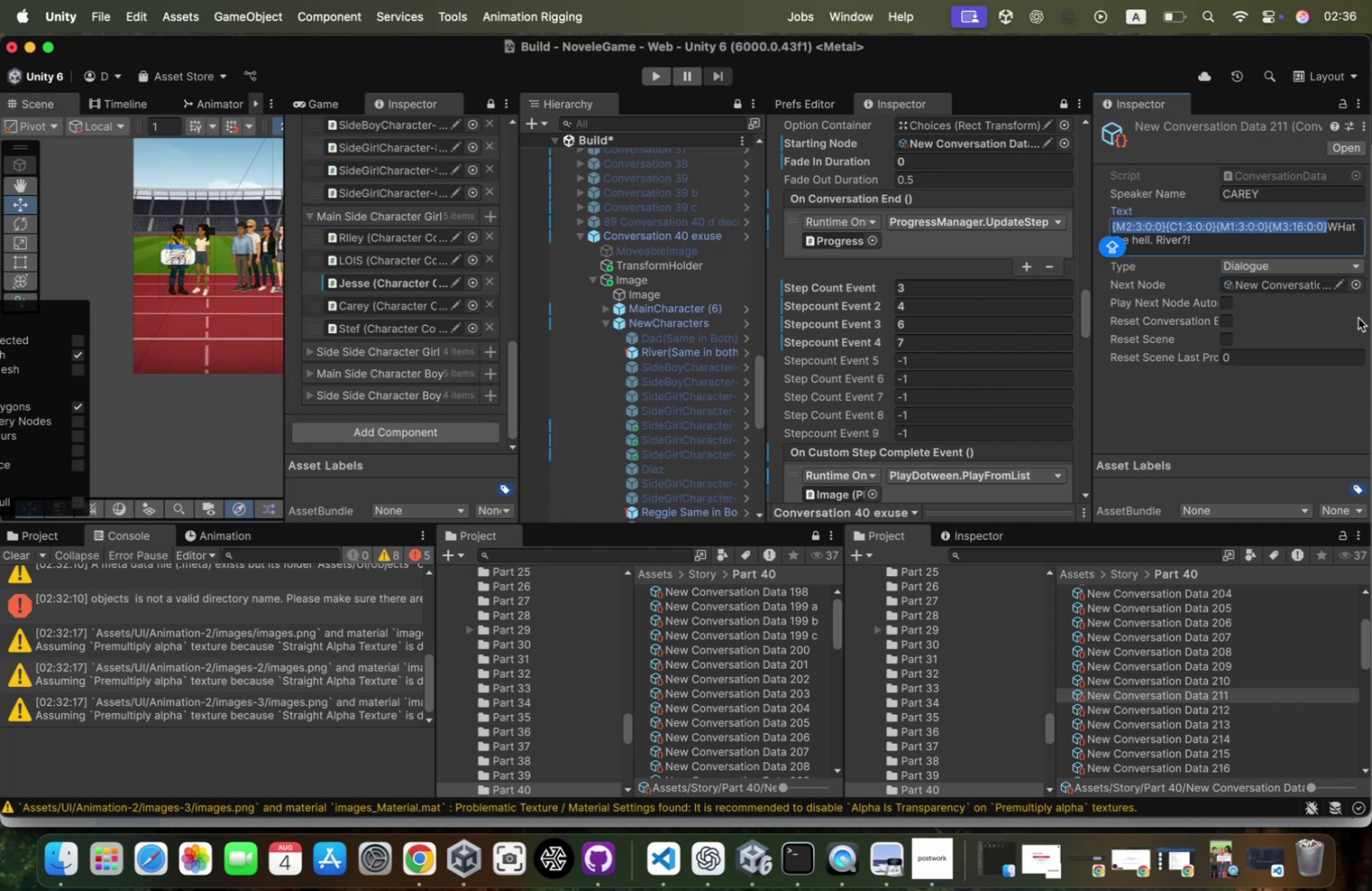 
key(Meta+CommandLeft)
 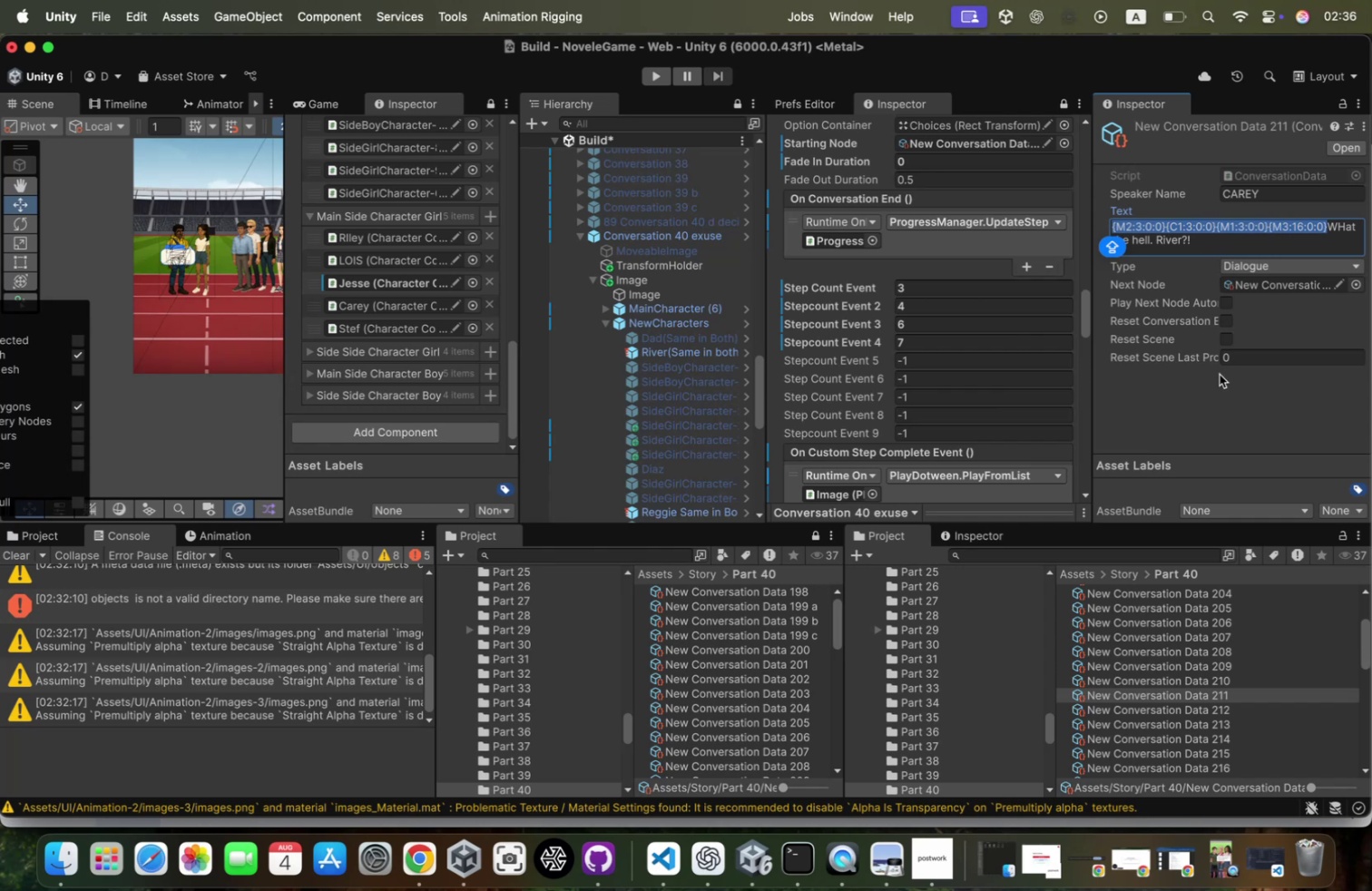 
key(Meta+C)
 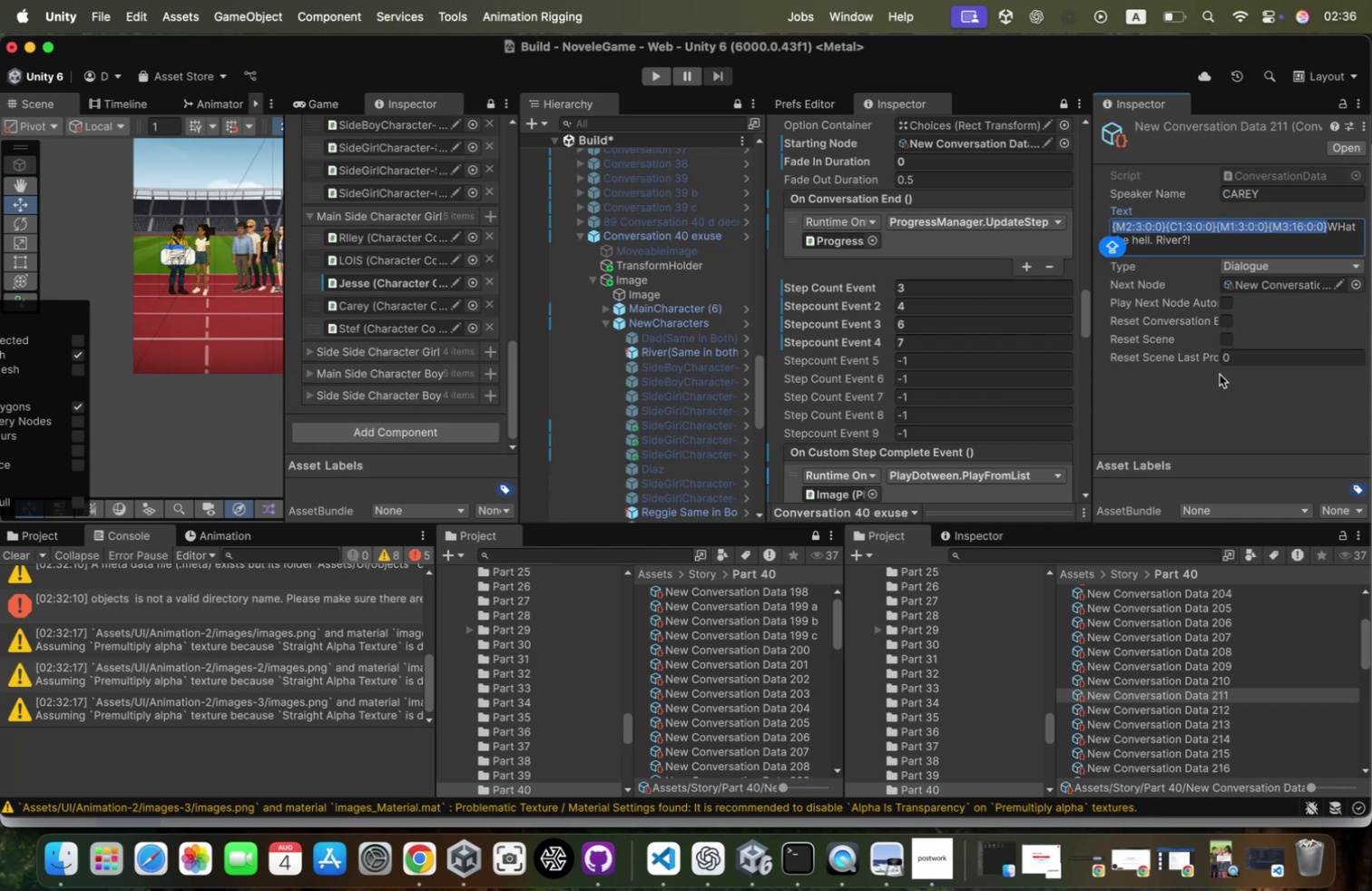 
key(Meta+CommandLeft)
 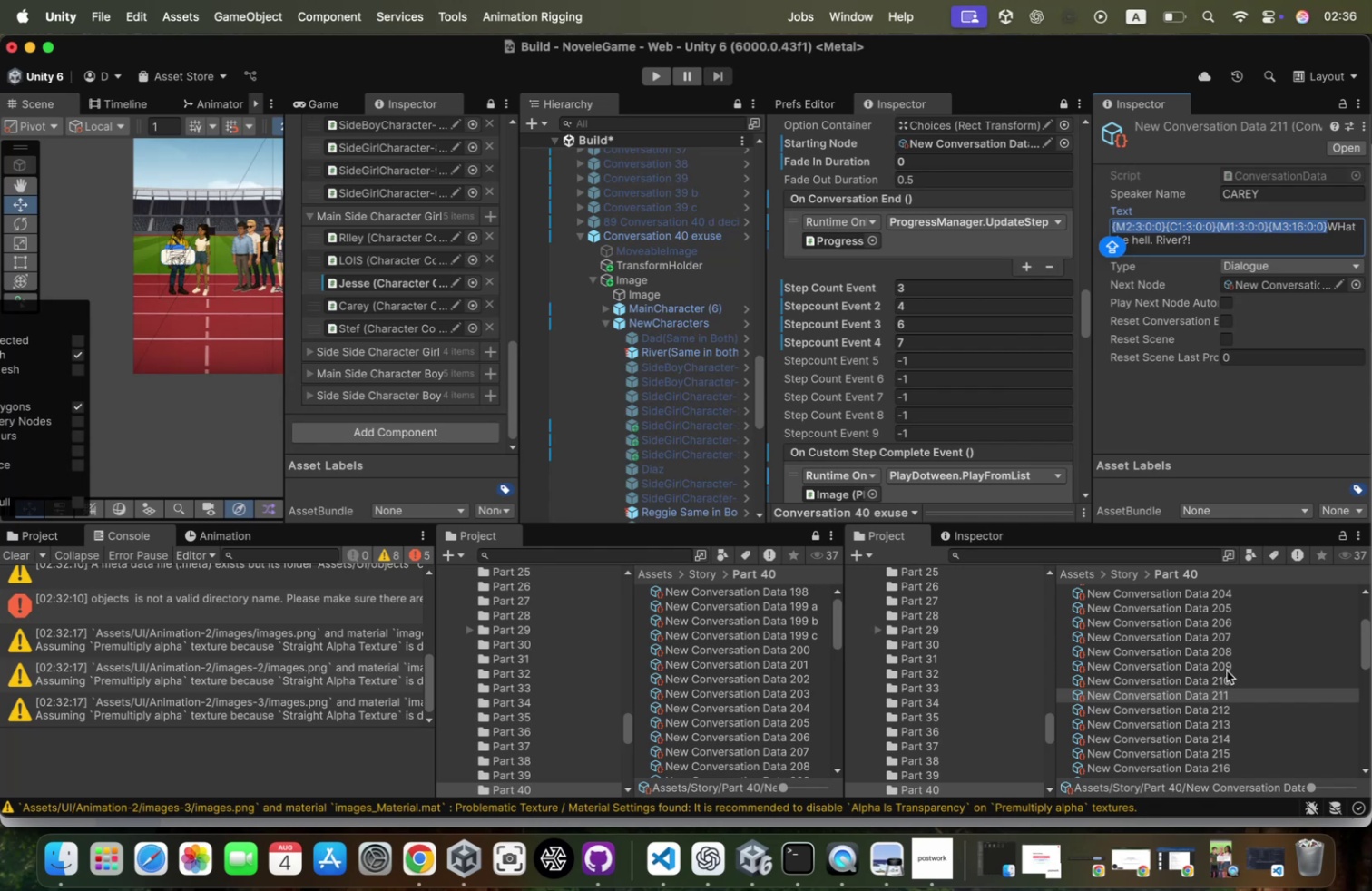 
key(Meta+Tab)
 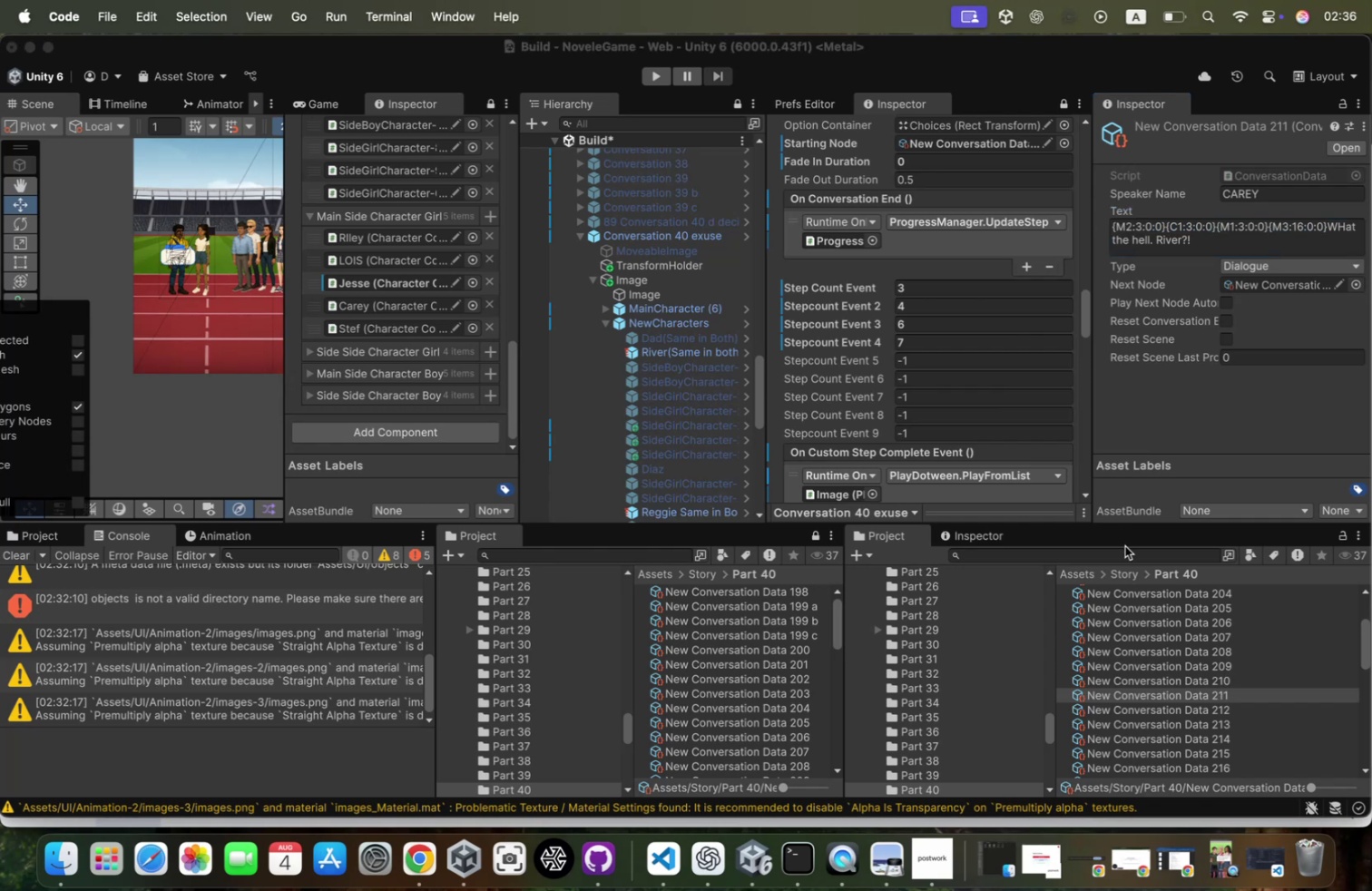 
hold_key(key=CommandLeft, duration=0.33)
 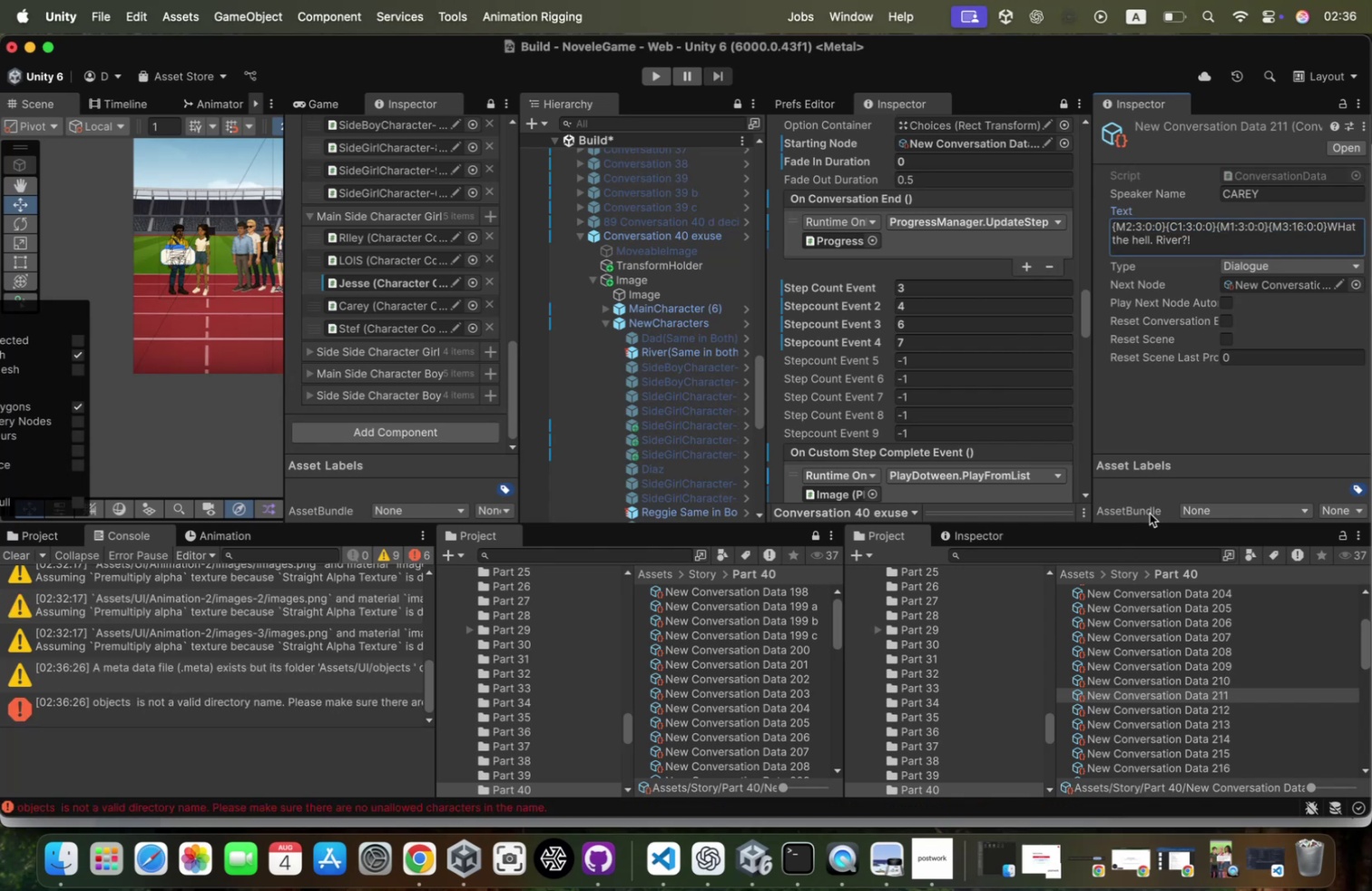 
hold_key(key=Tab, duration=0.52)
 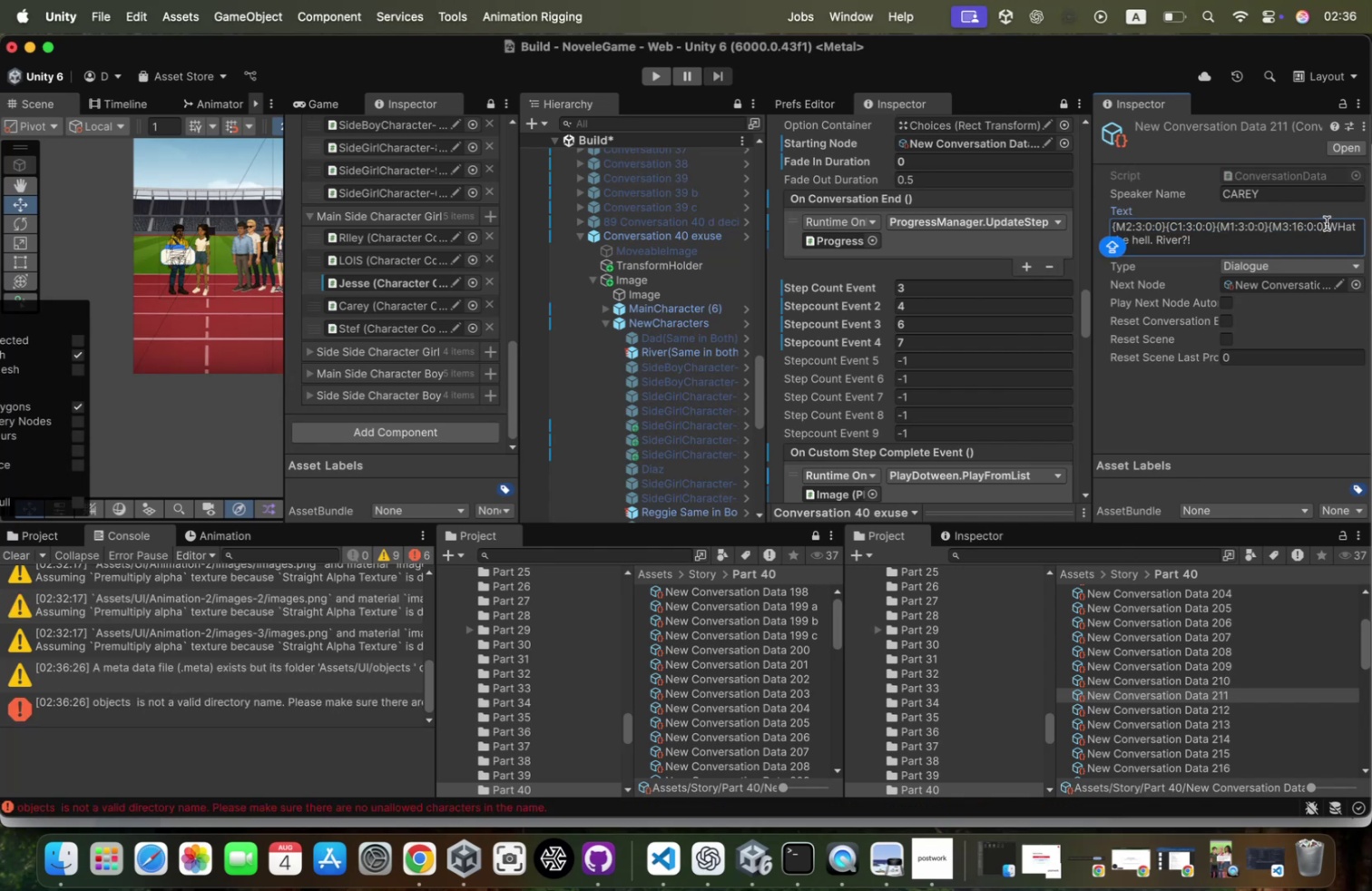 
left_click([1330, 223])
 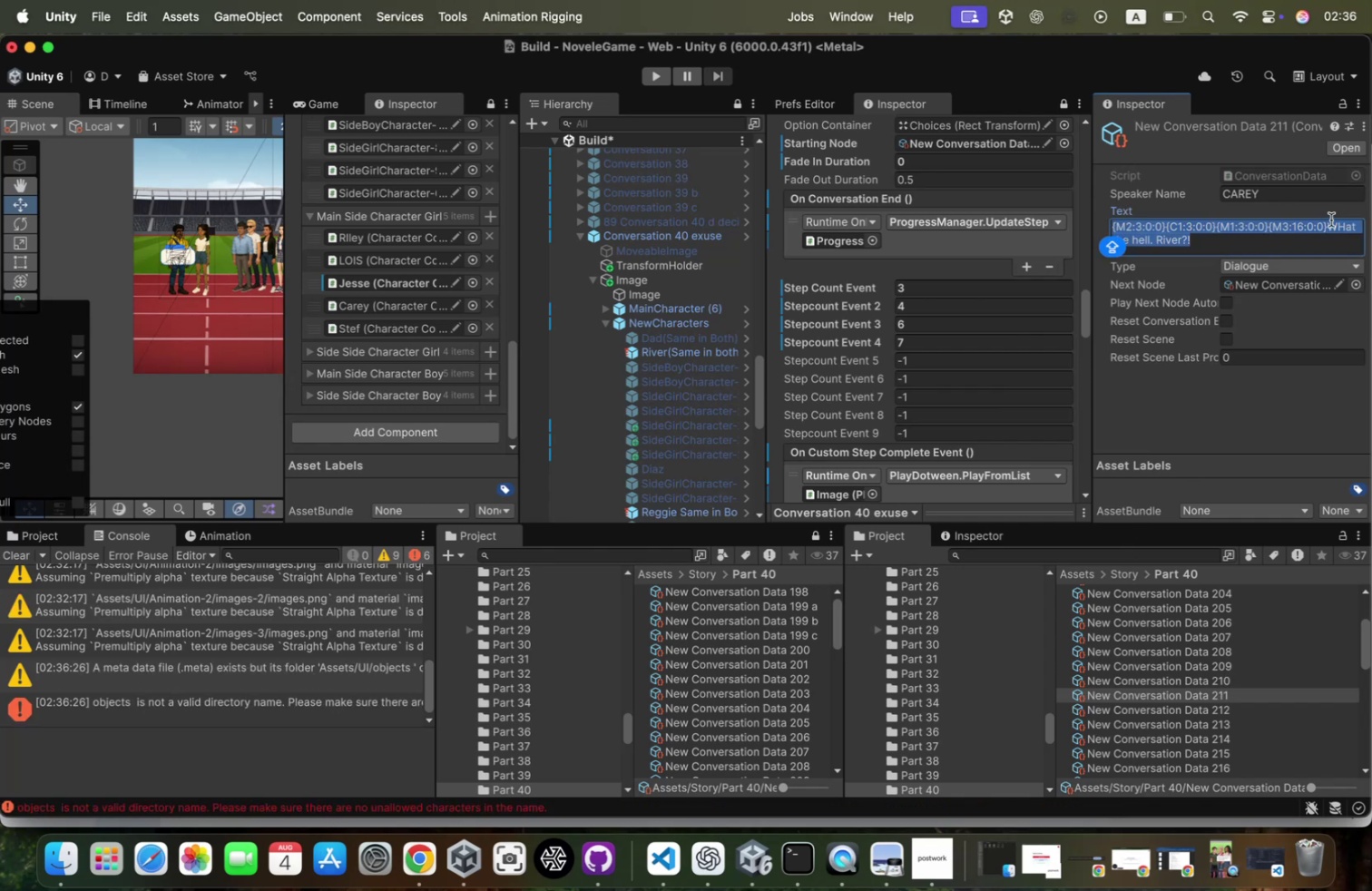 
left_click([1324, 223])
 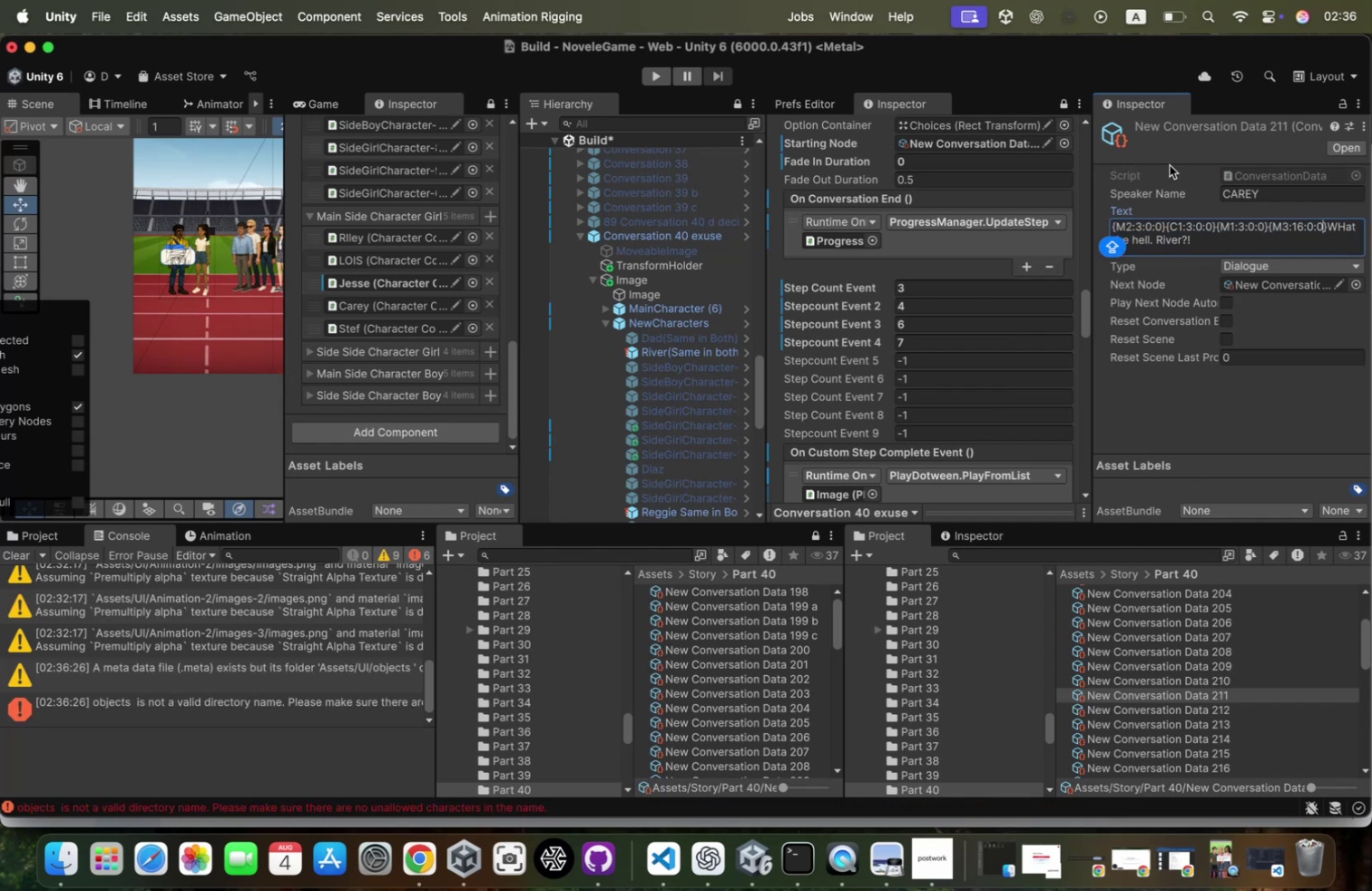 
key(ArrowRight)
 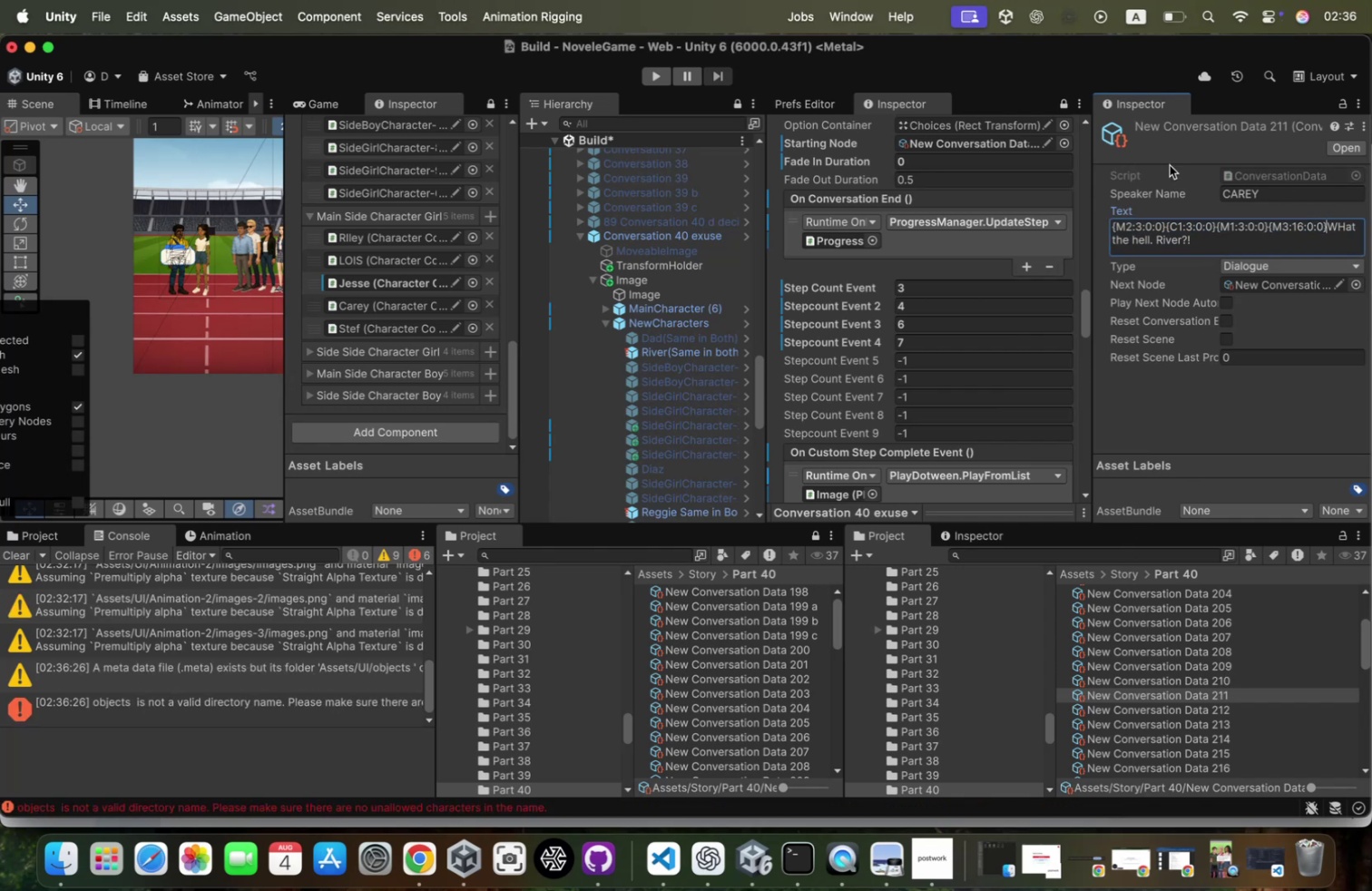 
hold_key(key=ShiftLeft, duration=1.7)
 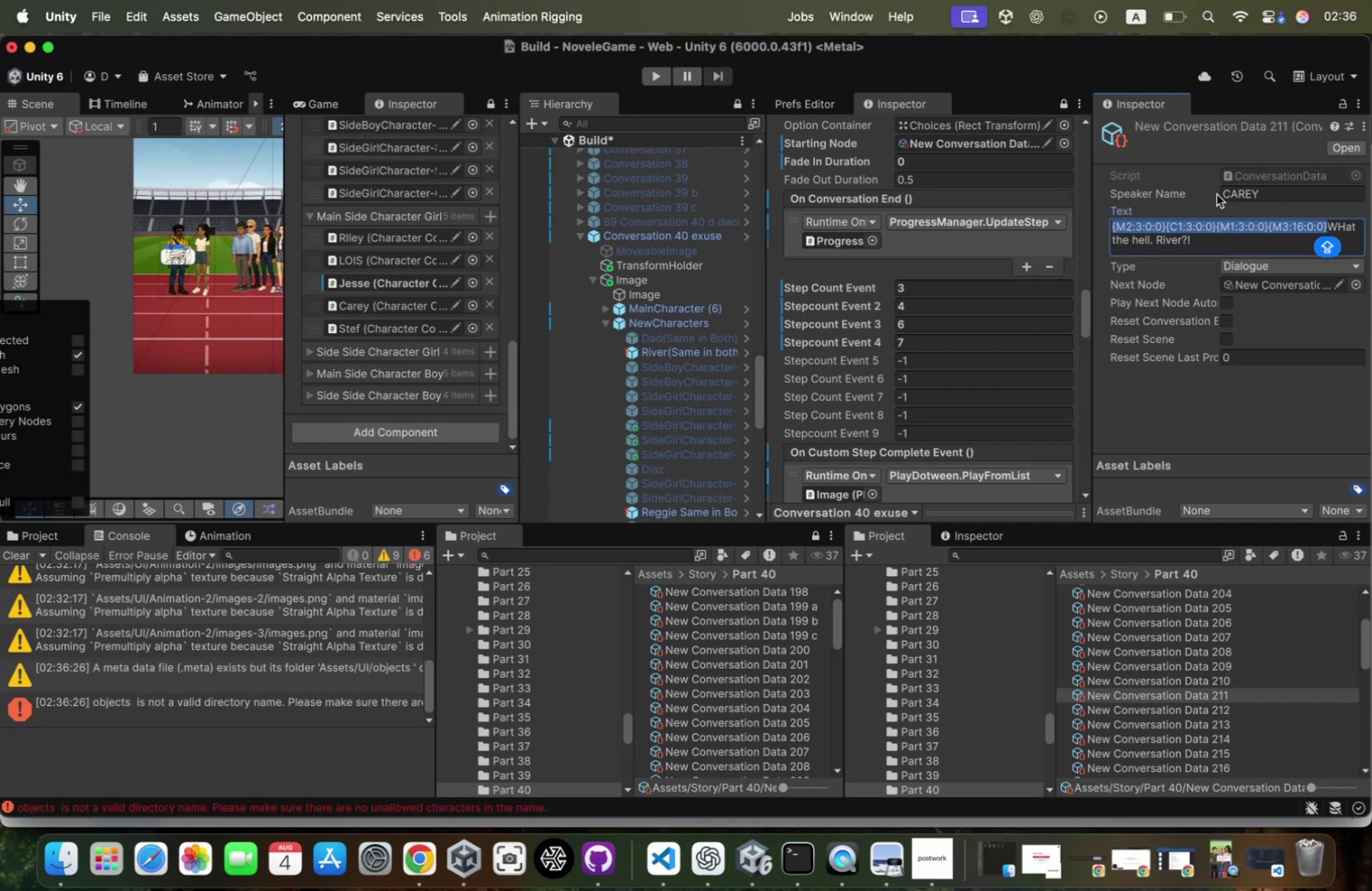 
key(Meta+CommandLeft)
 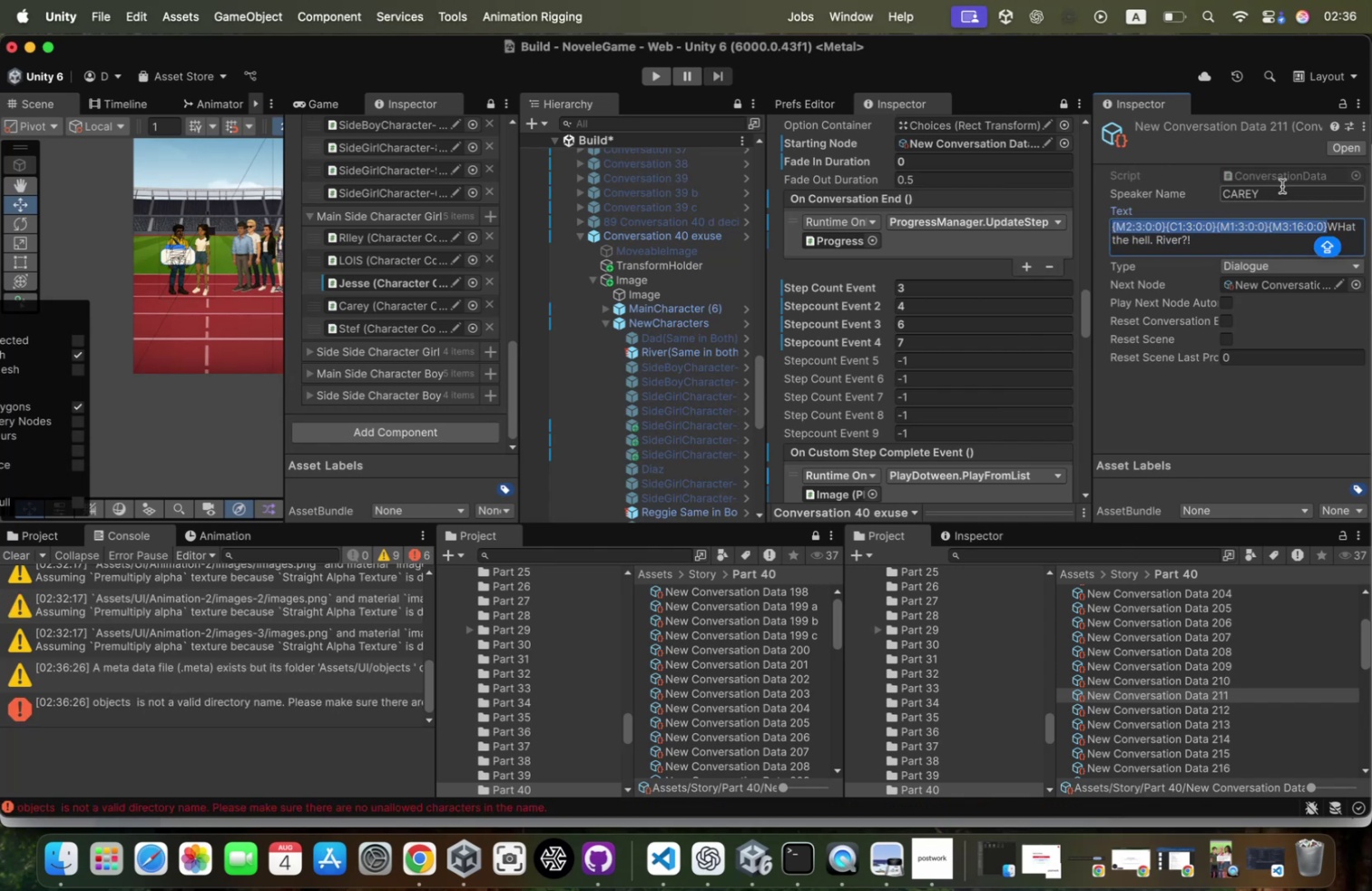 
key(Meta+C)
 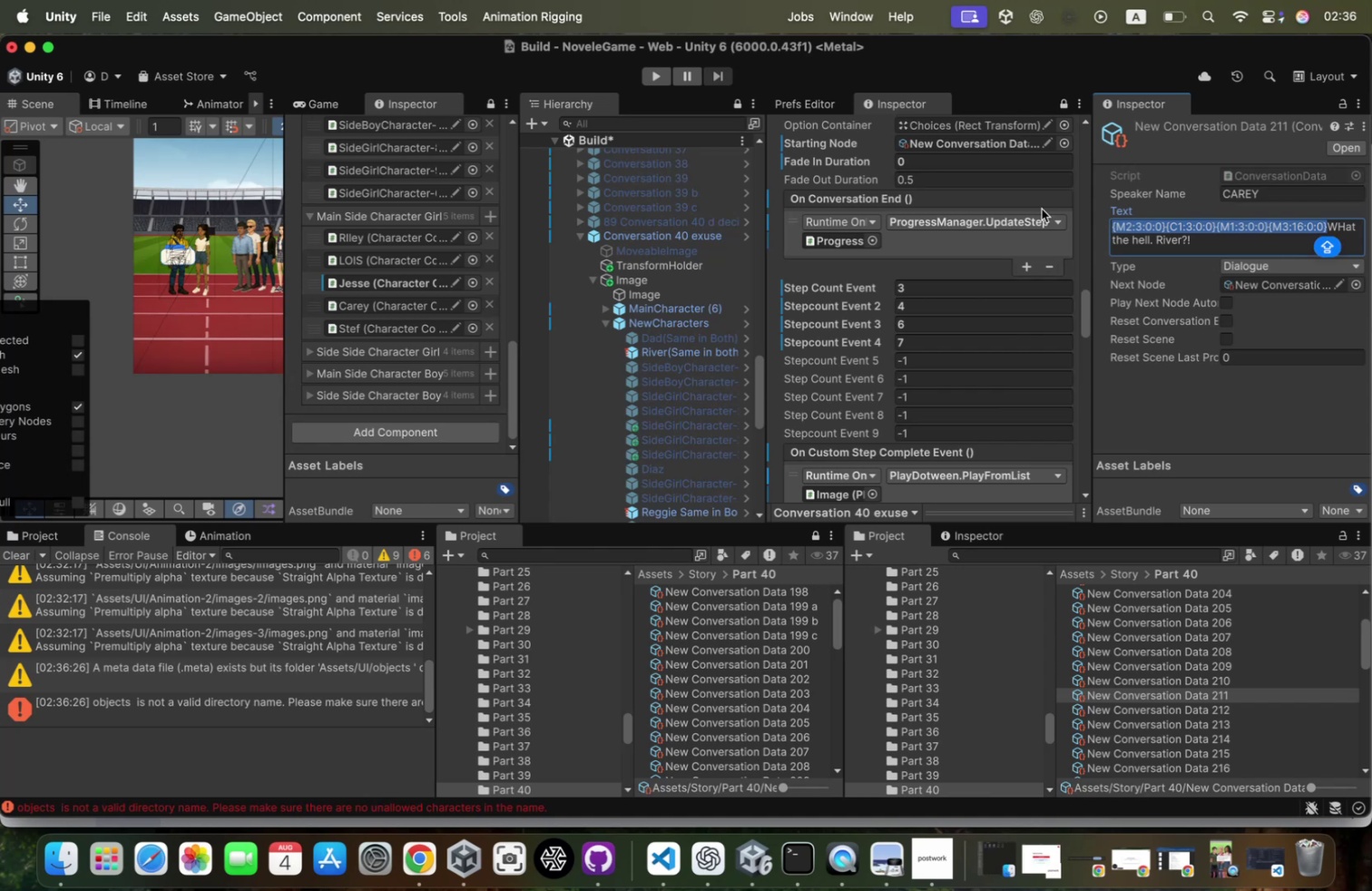 
wait(6.68)
 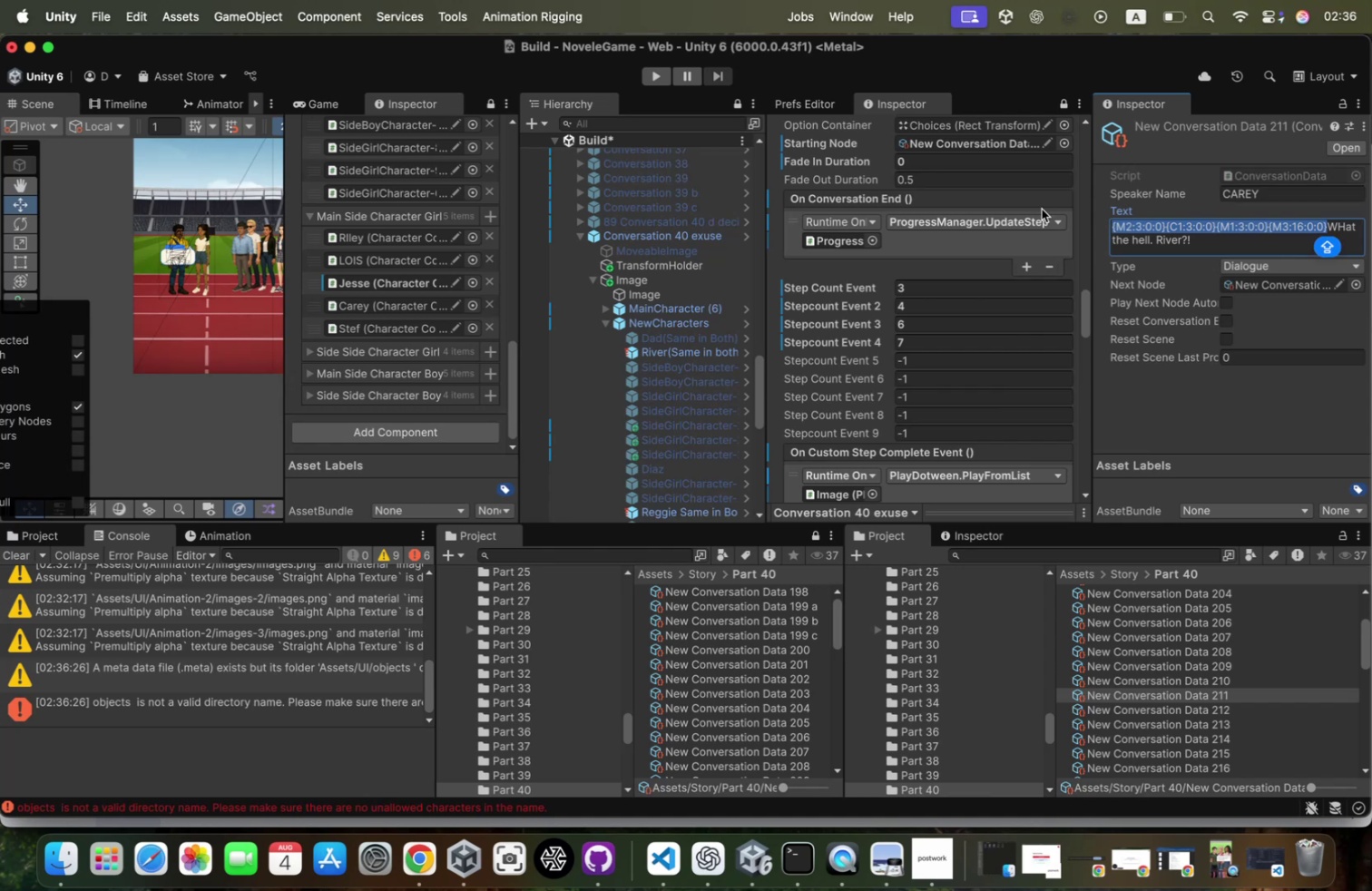 
key(Meta+C)
 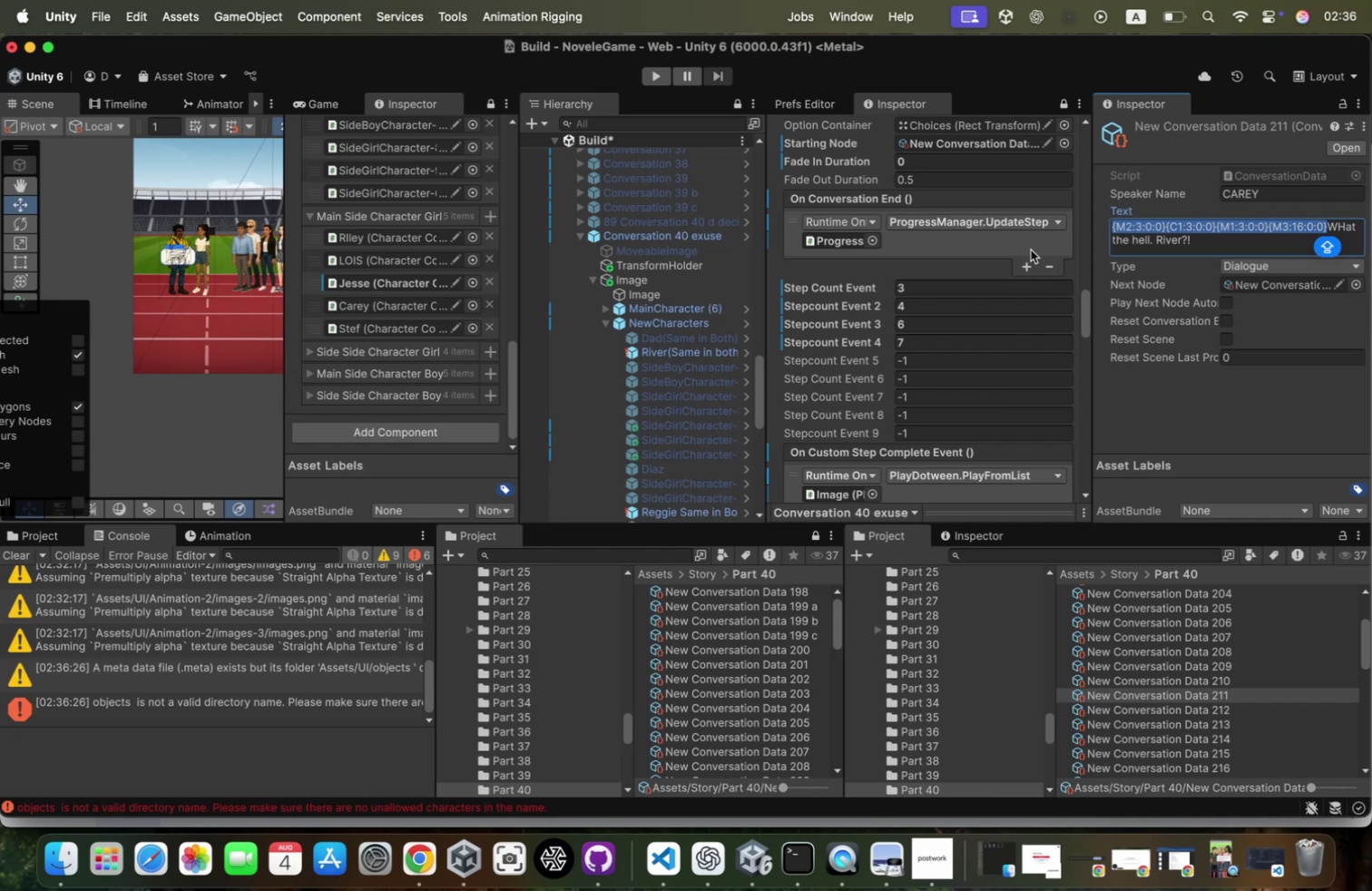 
wait(5.91)
 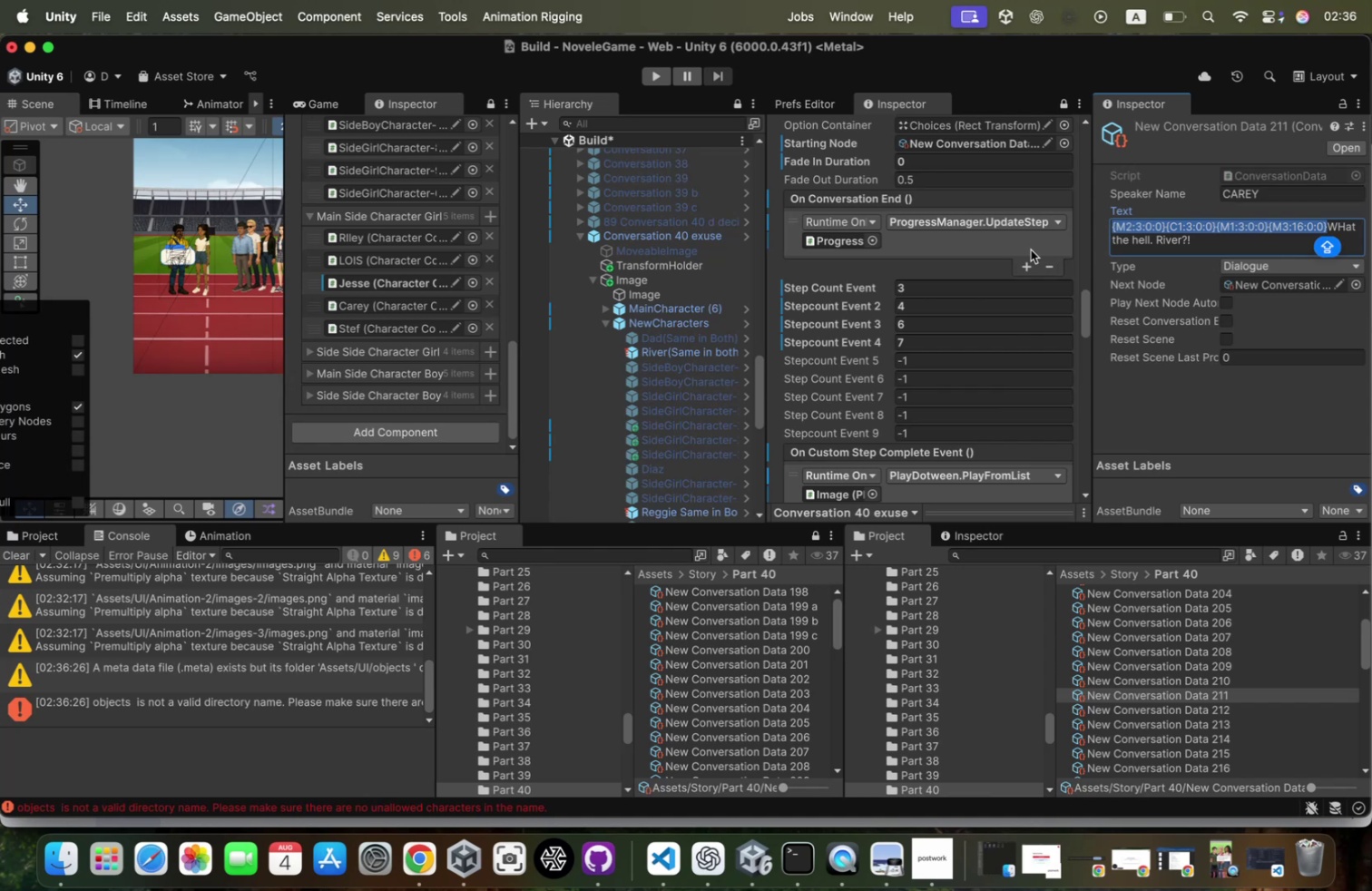 
key(Meta+CommandLeft)
 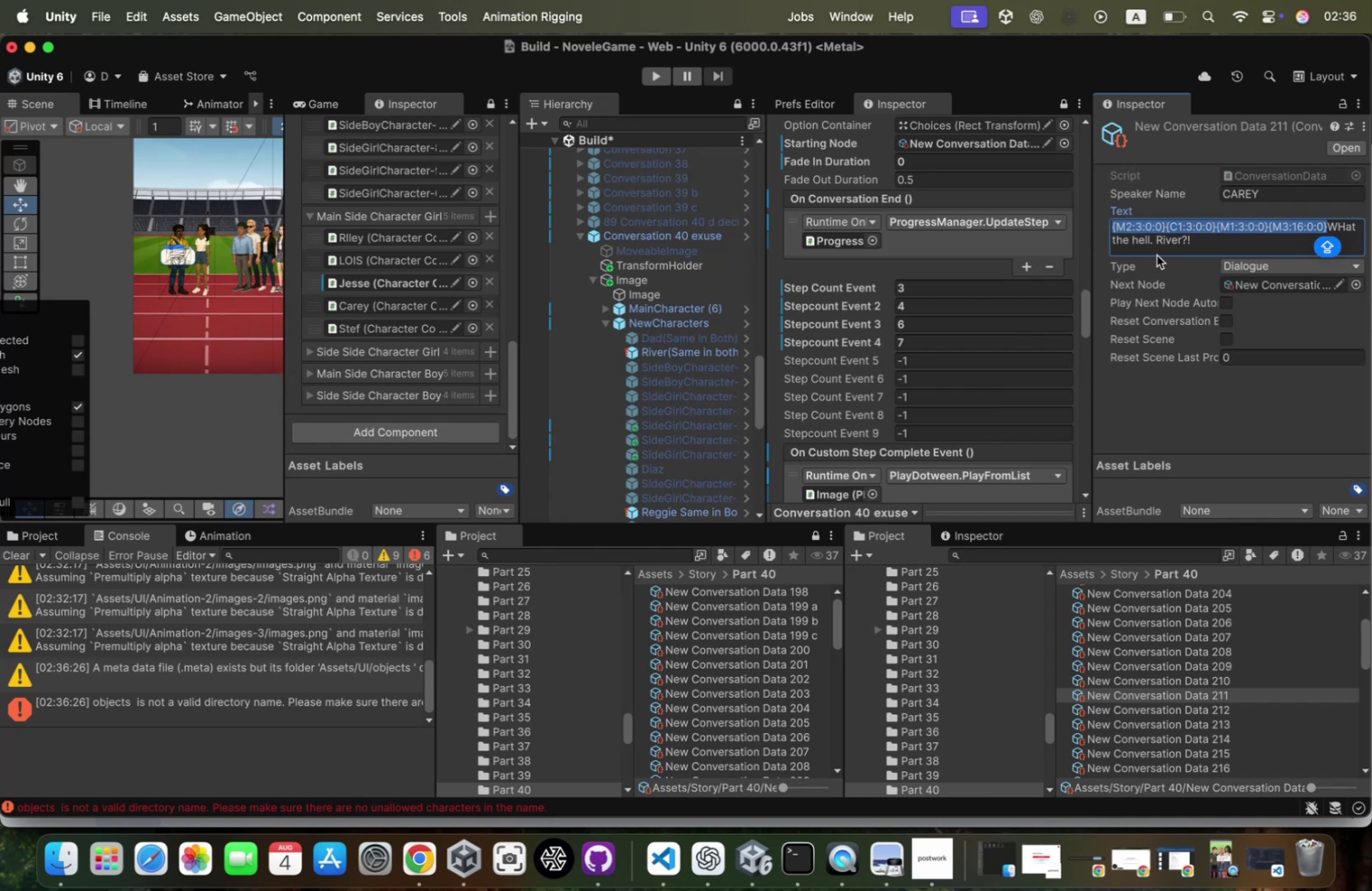 
key(Meta+C)
 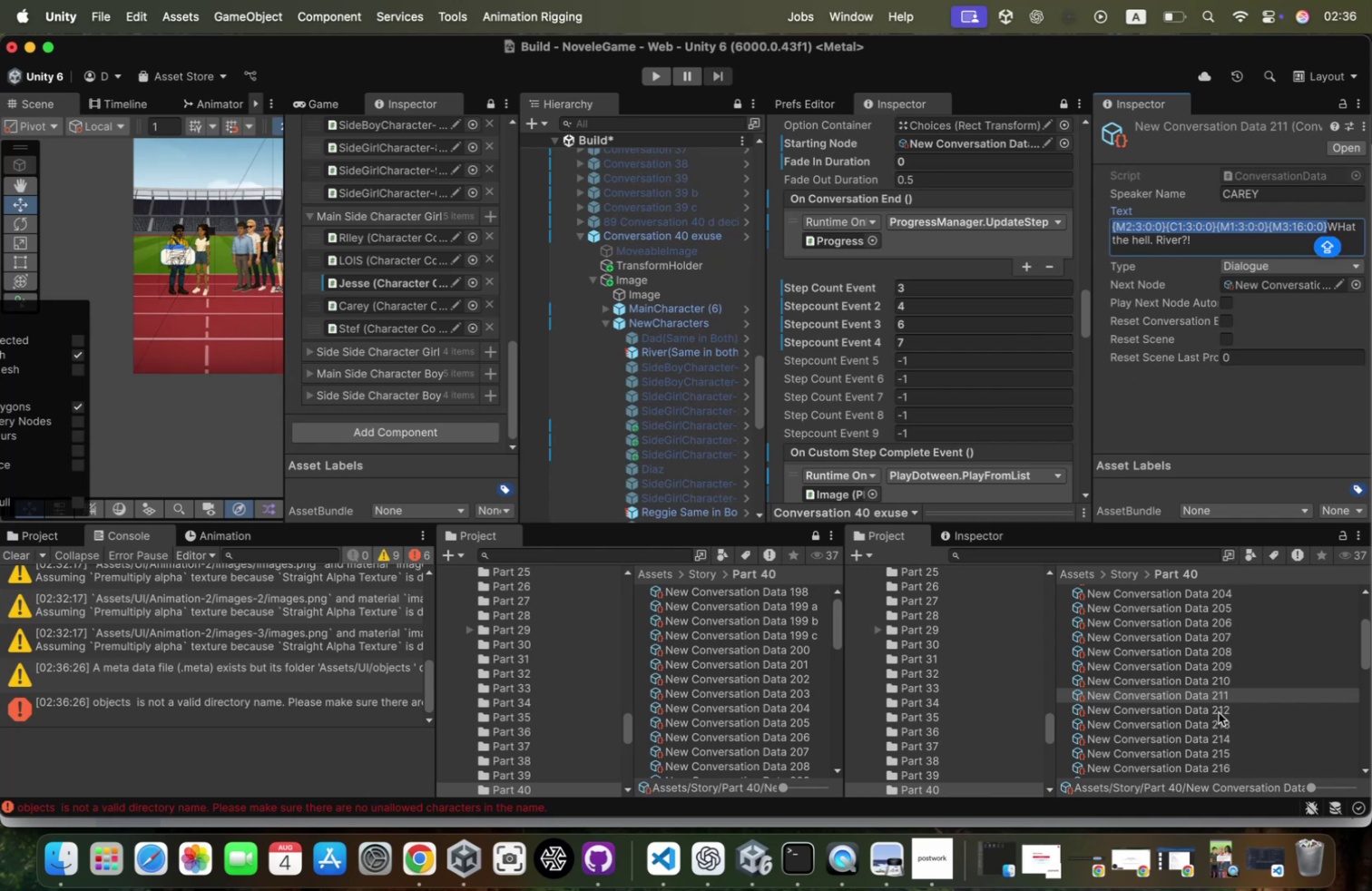 
left_click([1220, 711])
 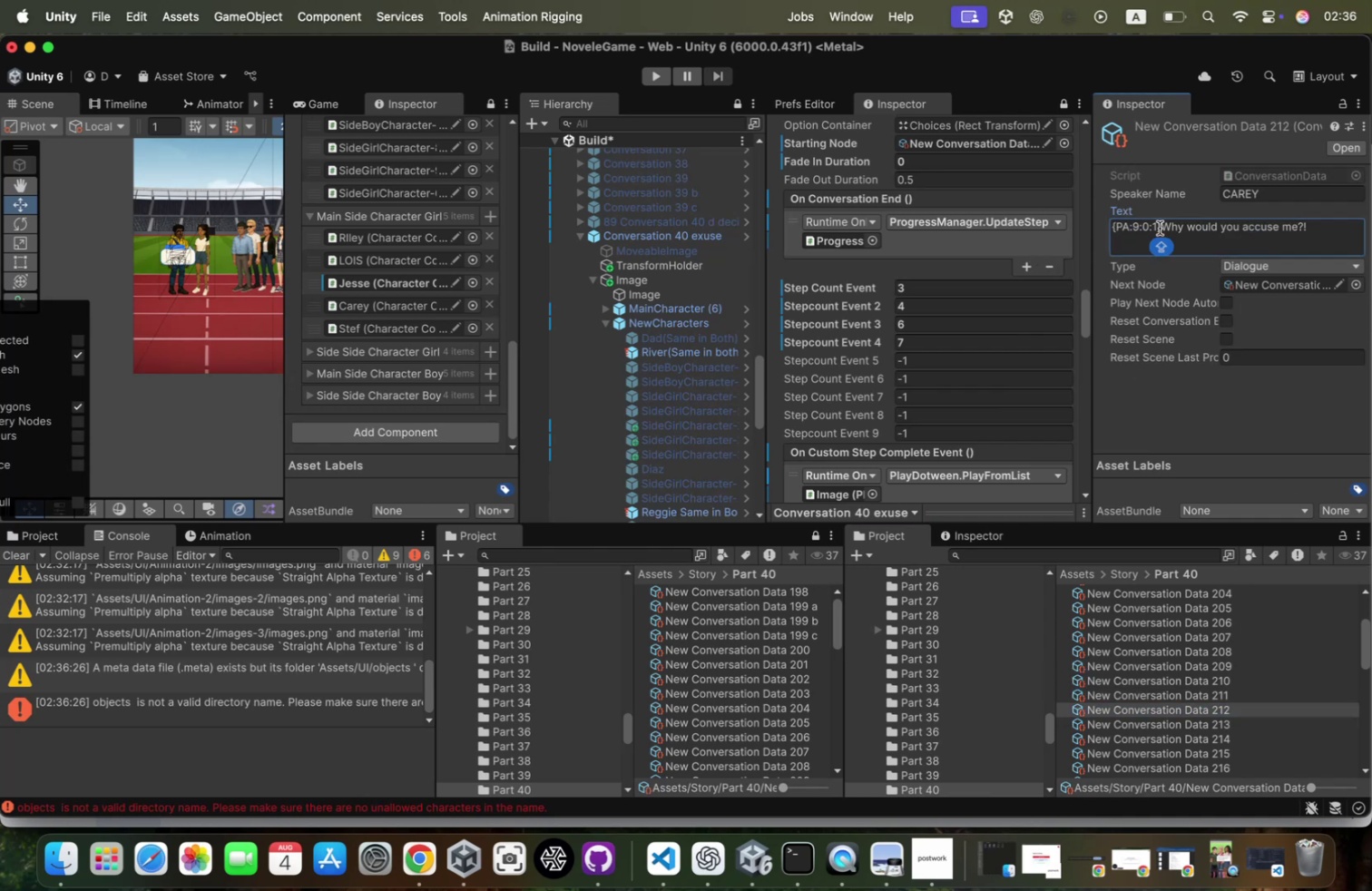 
key(Meta+V)
 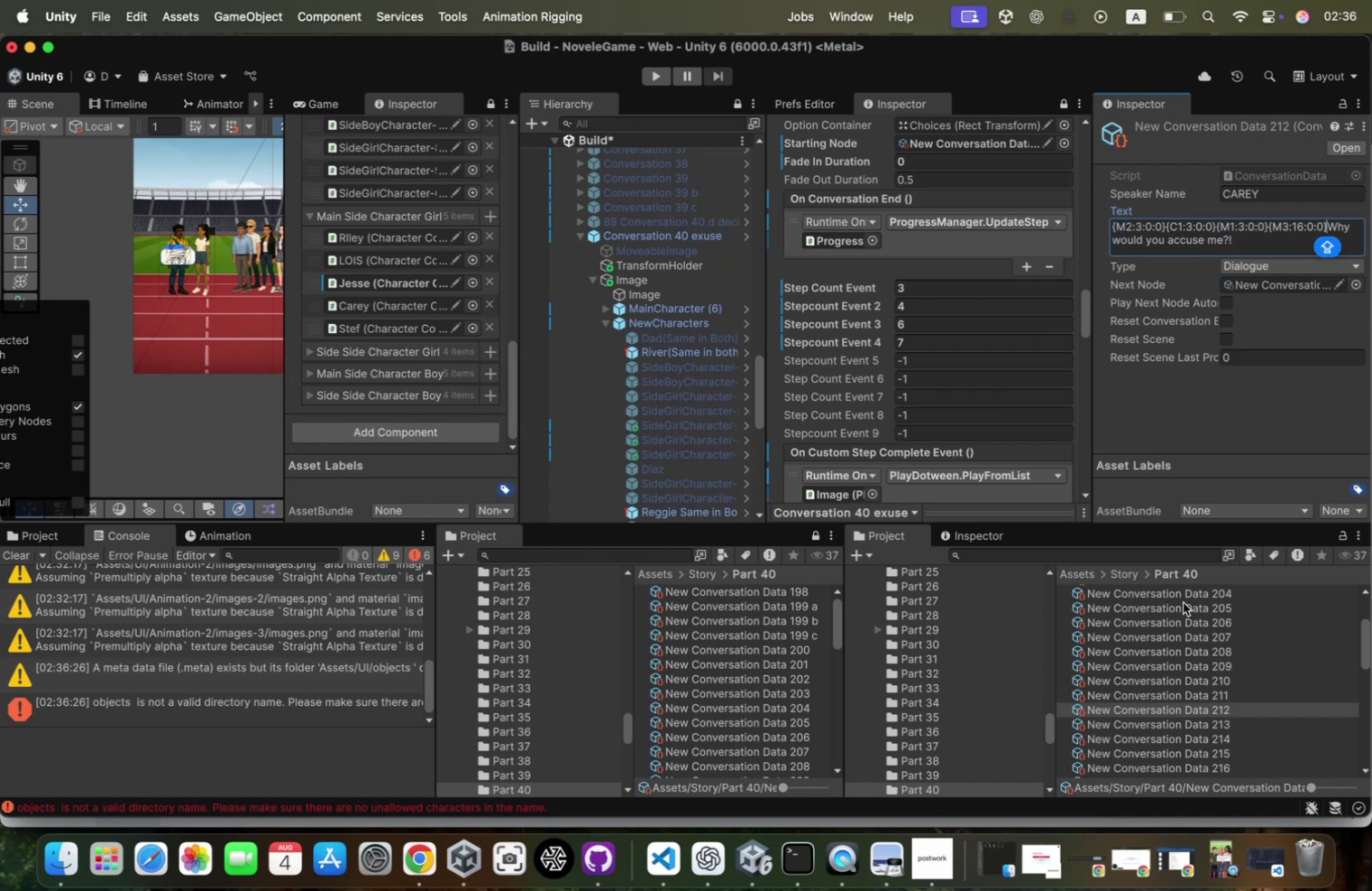 
left_click([1188, 720])
 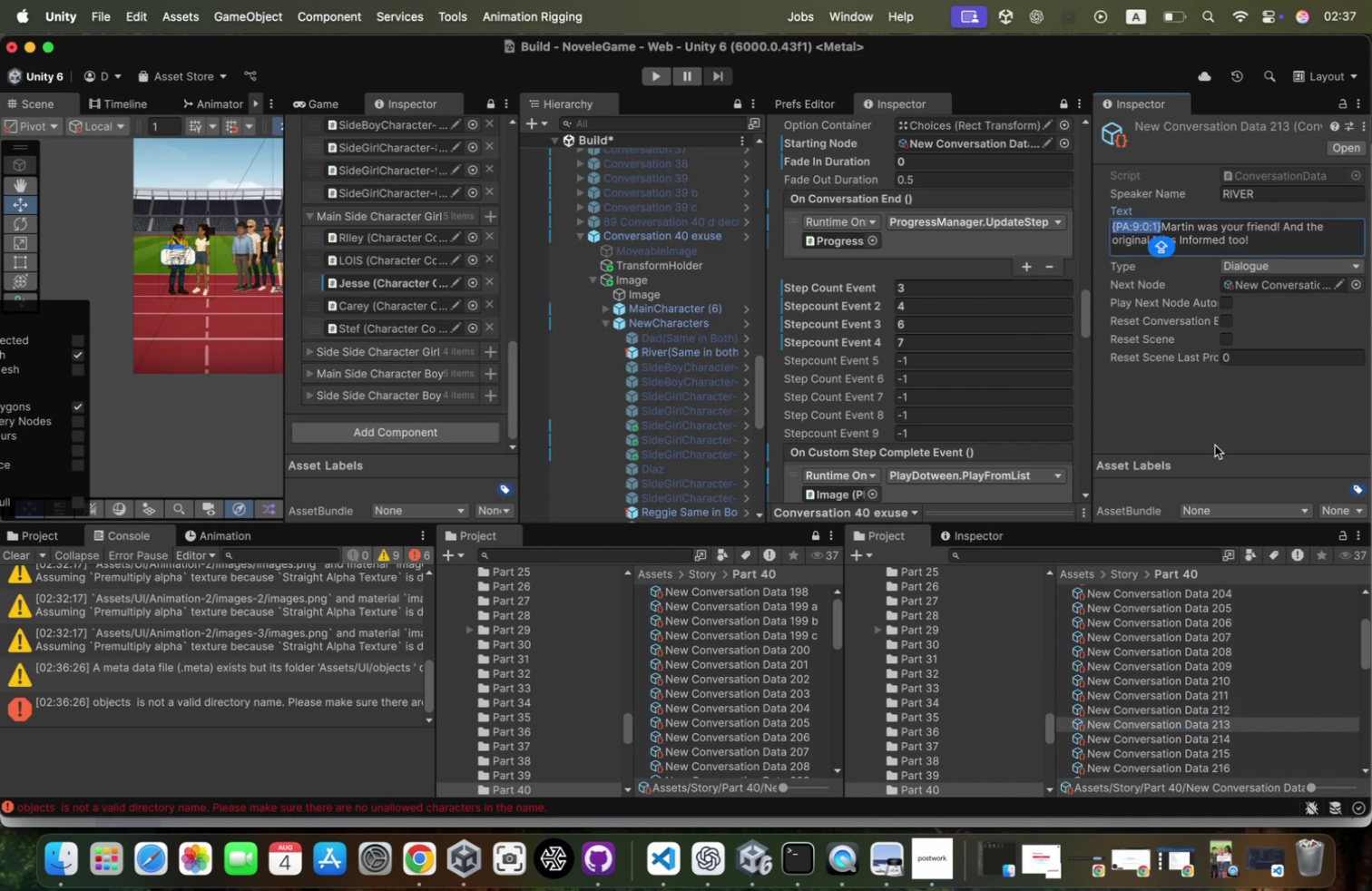 
wait(11.44)
 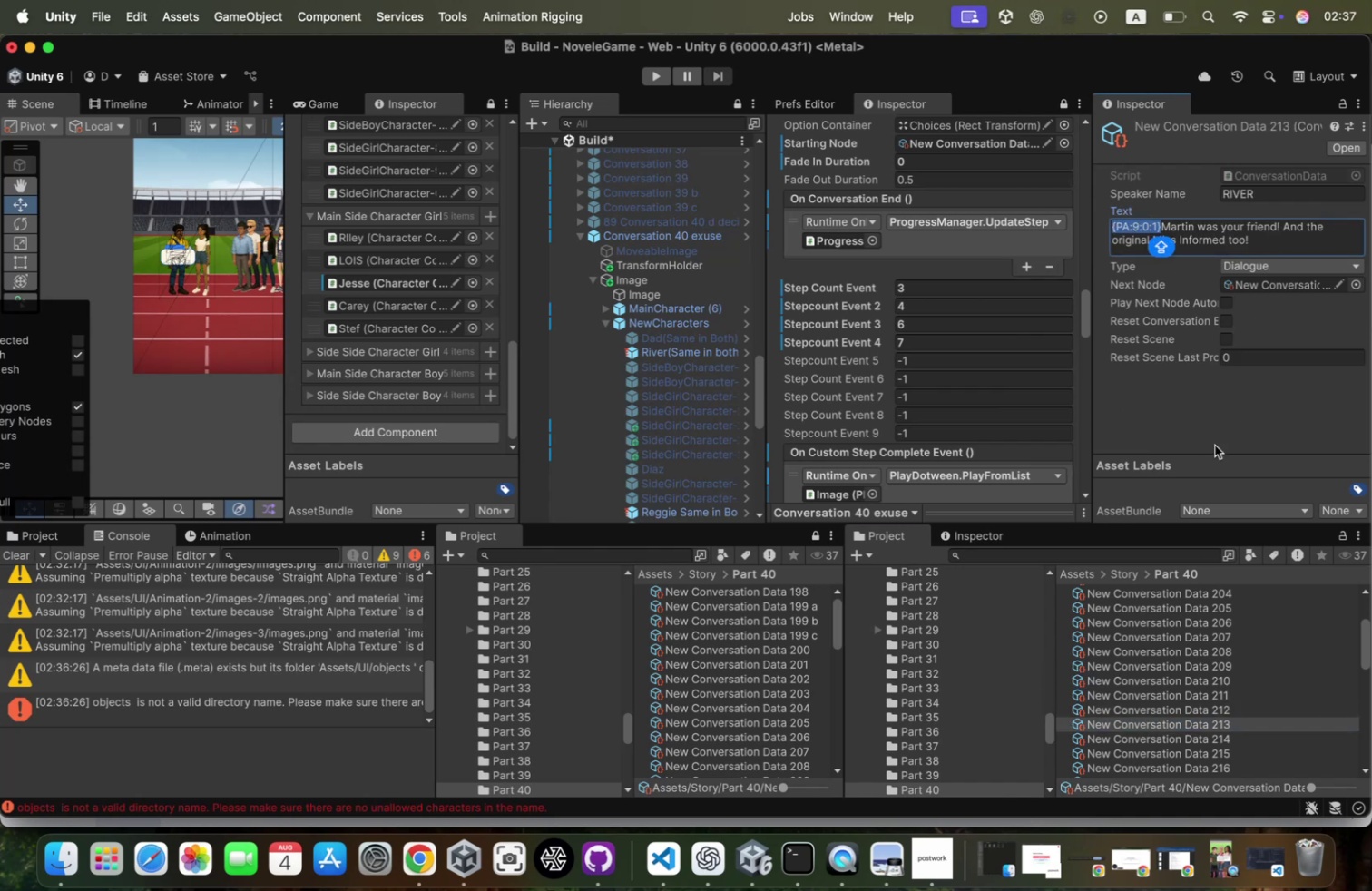 
left_click([1173, 705])
 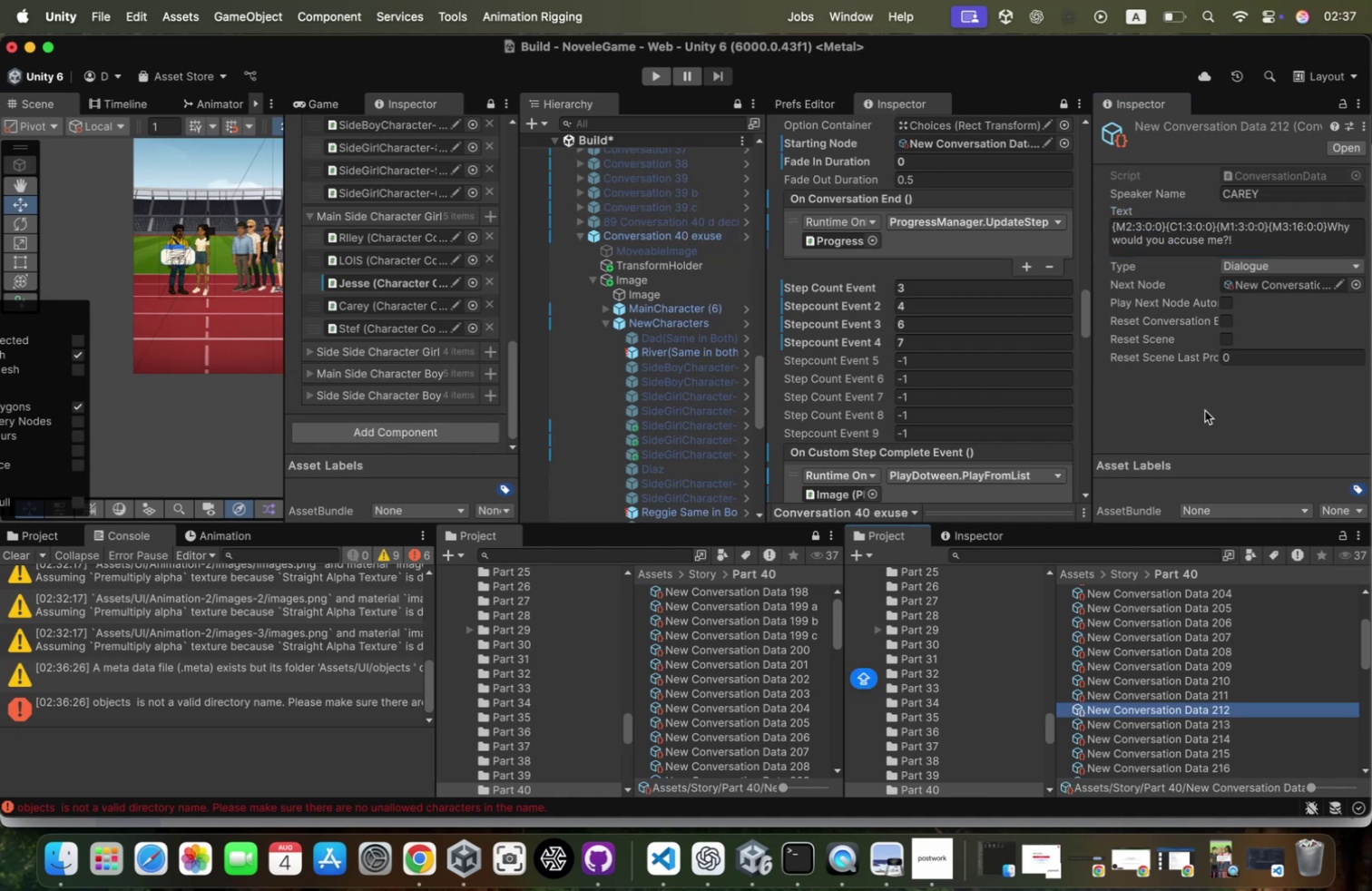 
key(ArrowUp)
 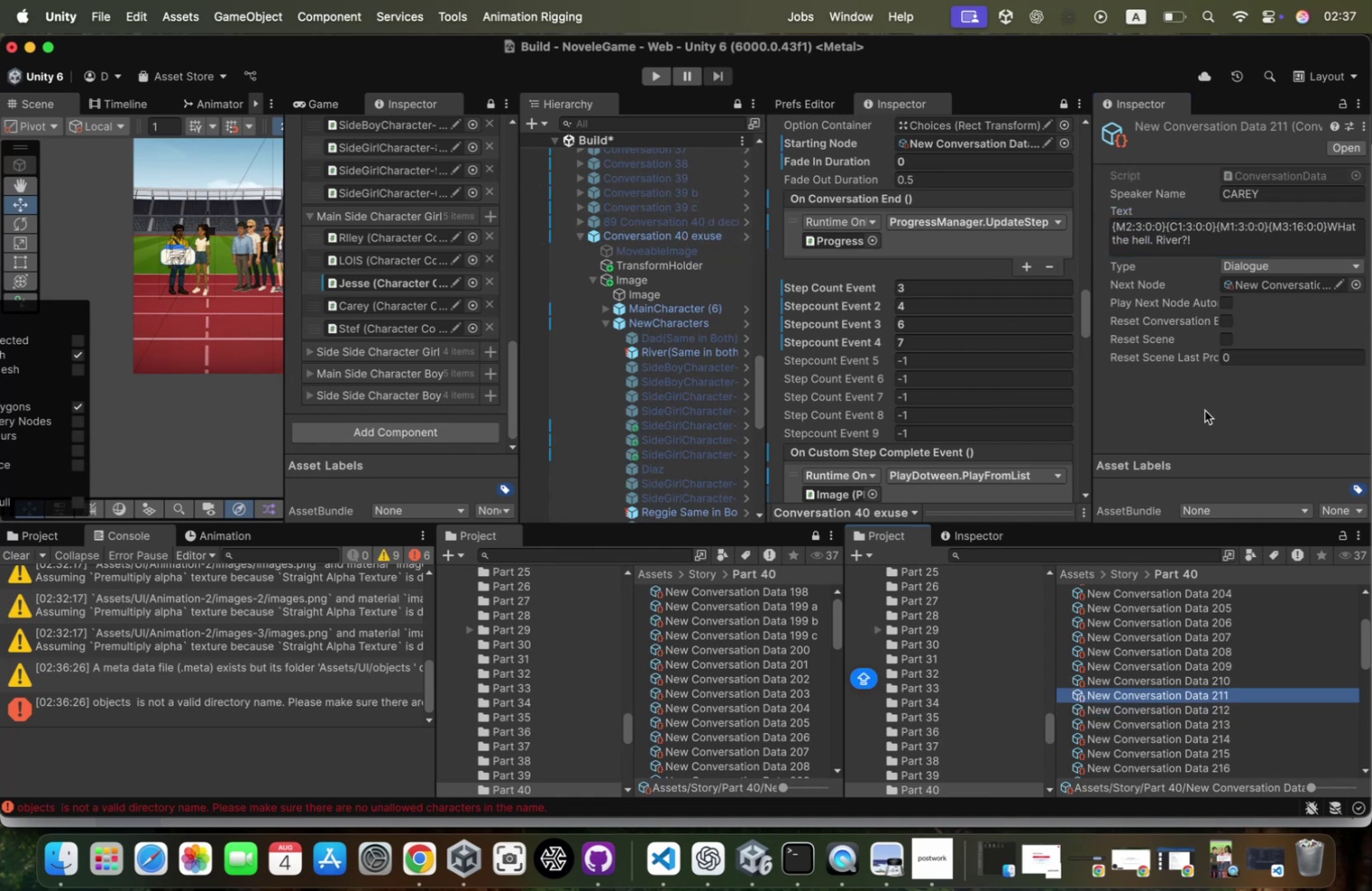 
key(ArrowDown)
 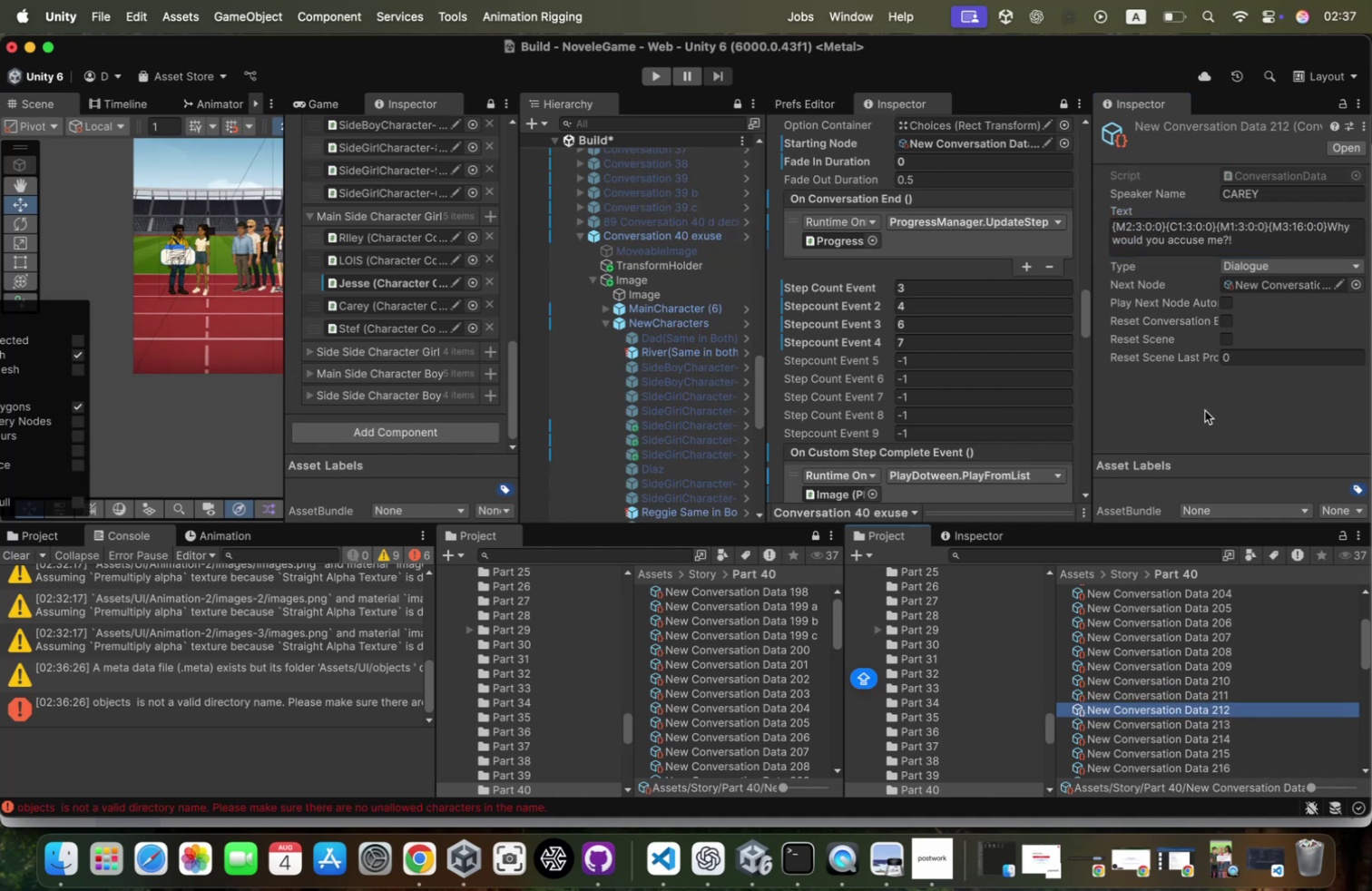 
key(ArrowUp)
 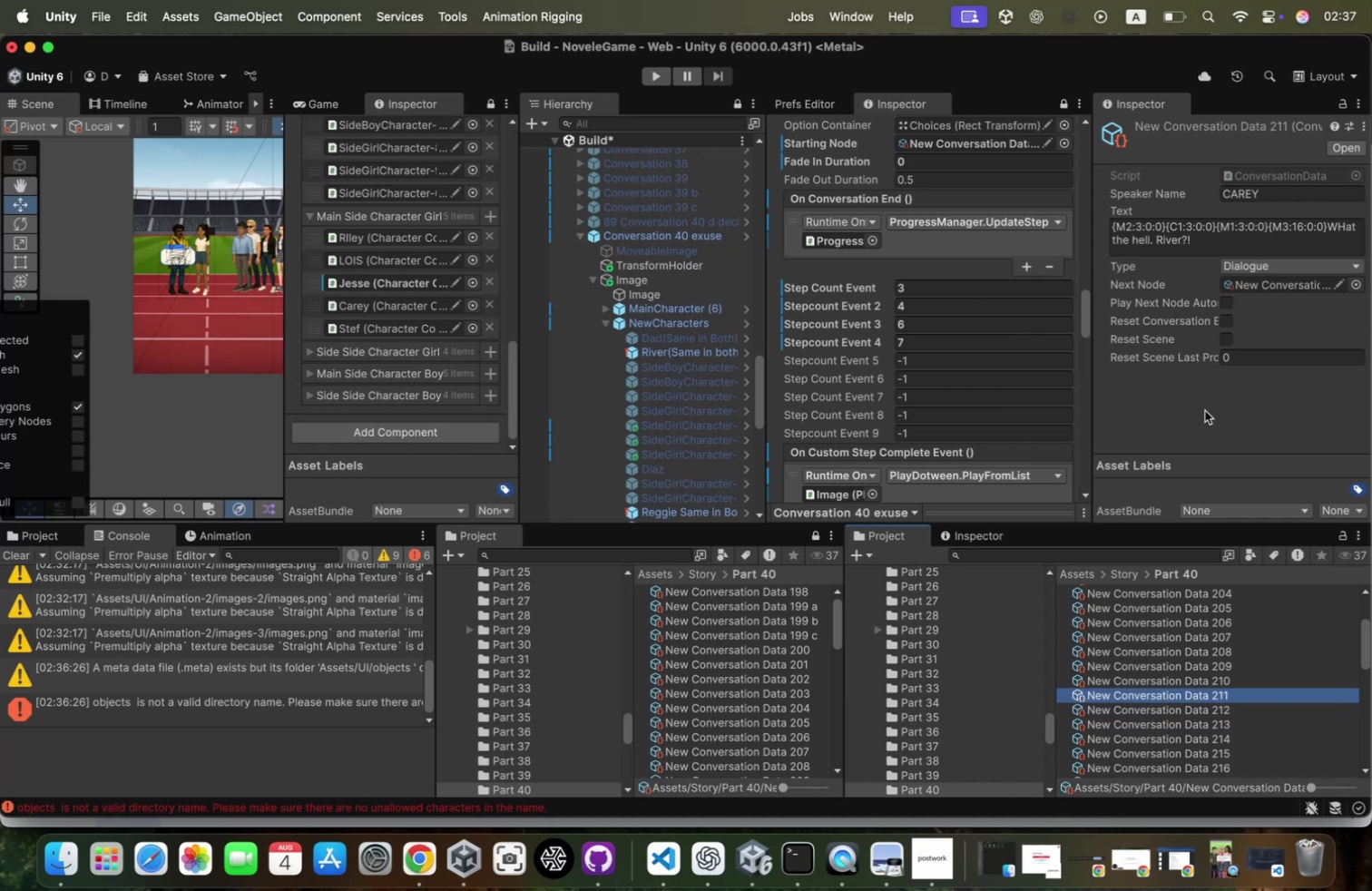 
key(ArrowDown)
 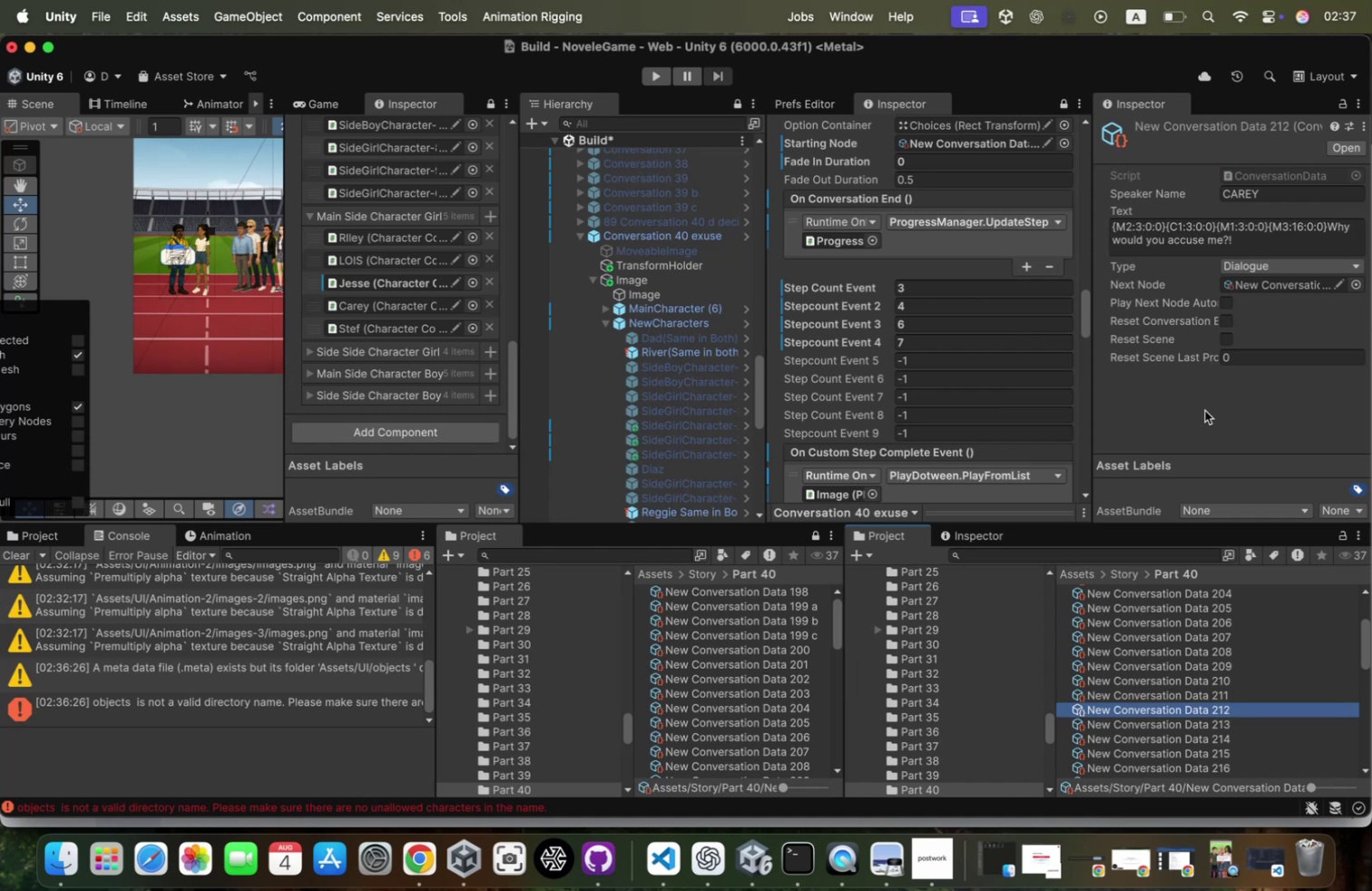 
key(ArrowUp)
 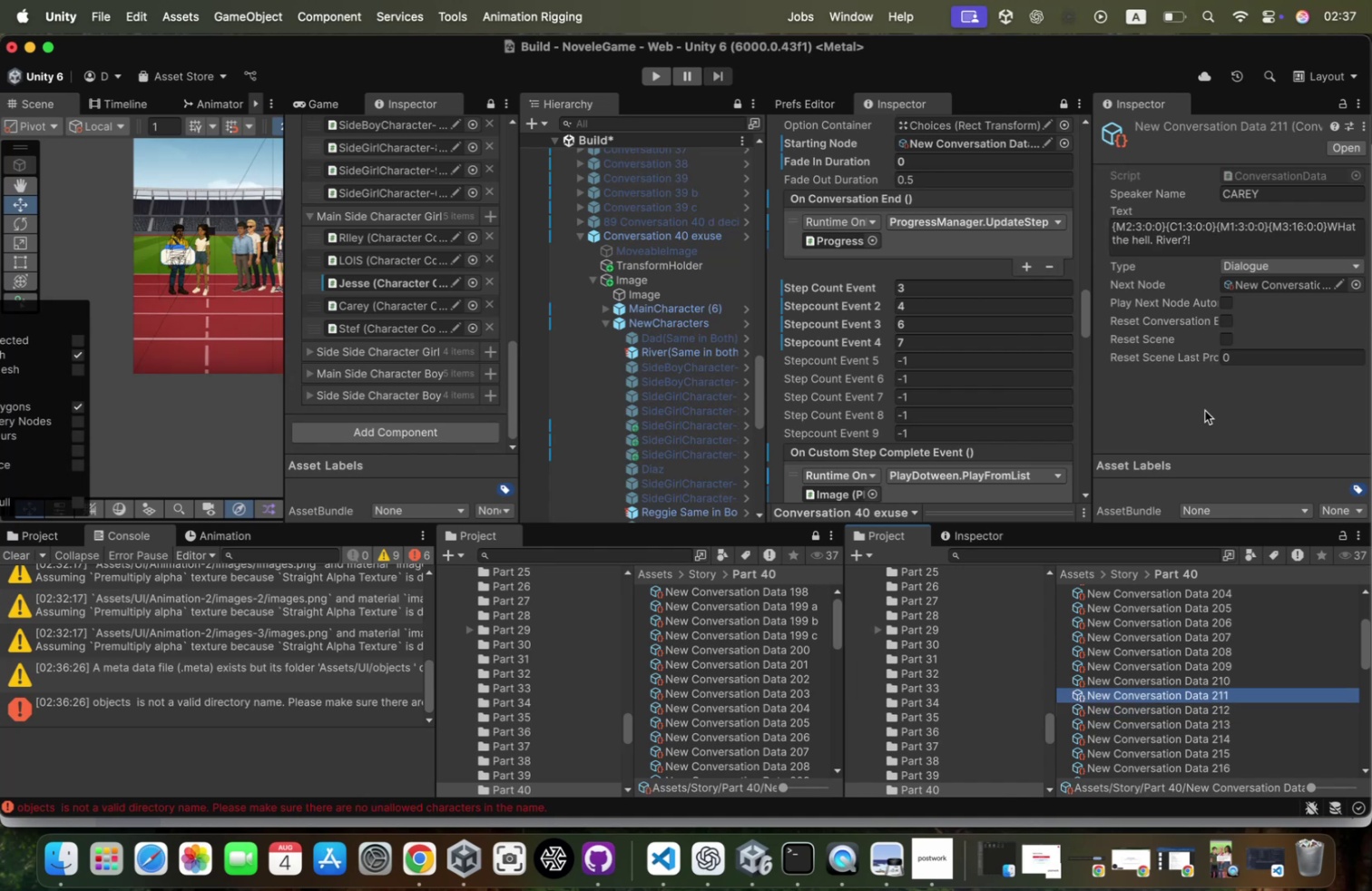 
key(ArrowUp)
 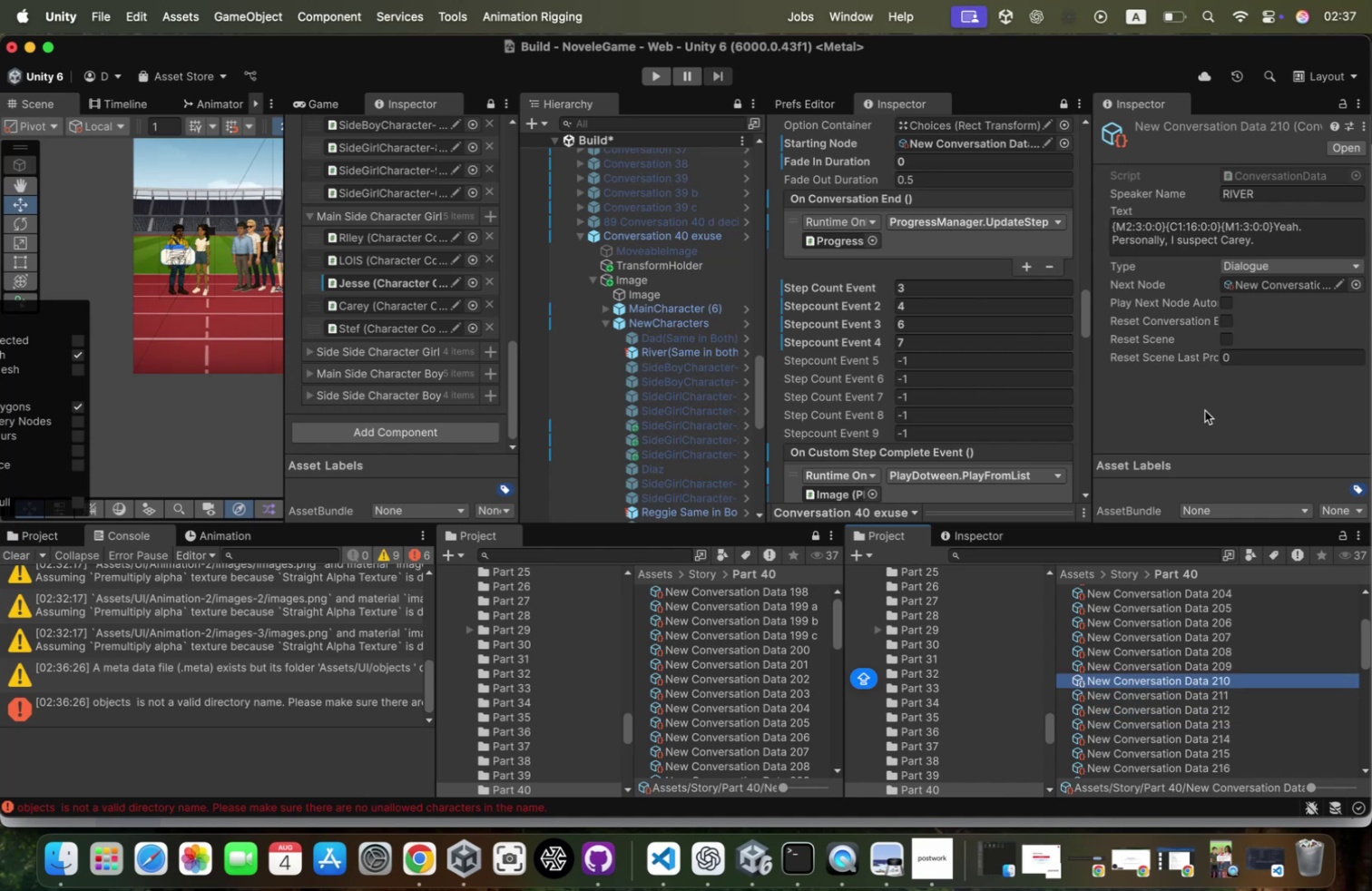 
key(ArrowUp)
 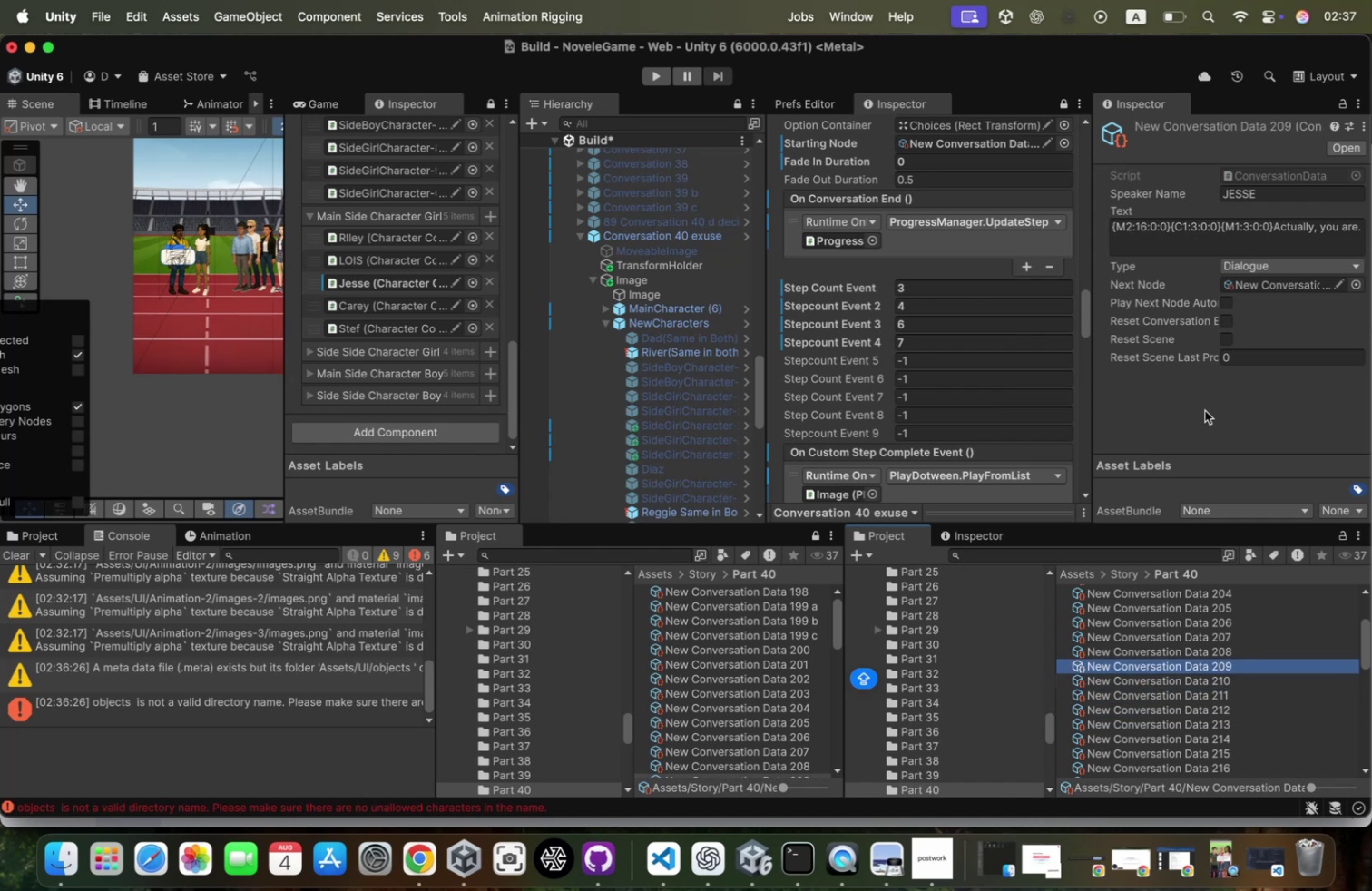 
wait(5.26)
 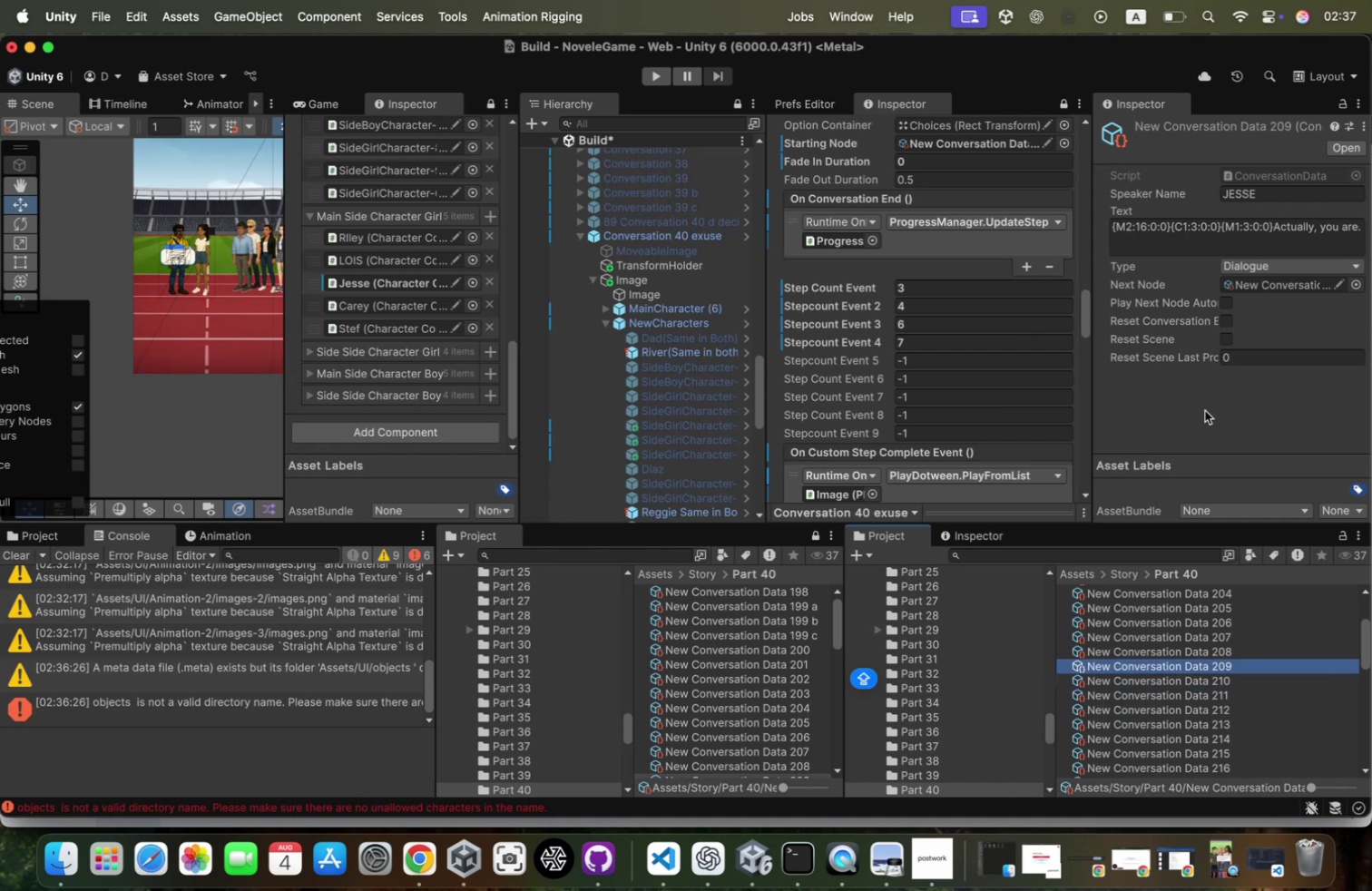 
key(ArrowDown)
 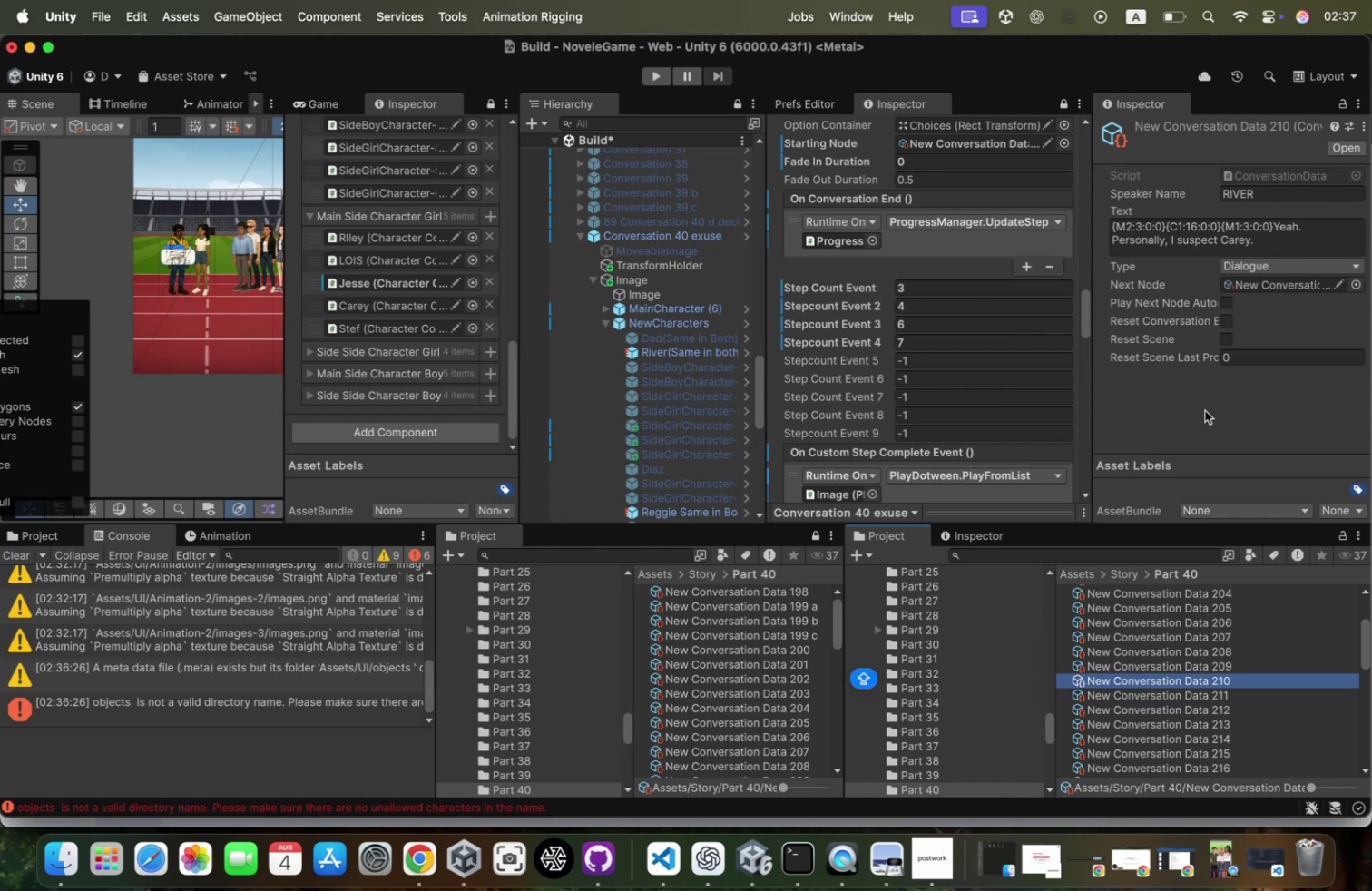 
key(ArrowDown)
 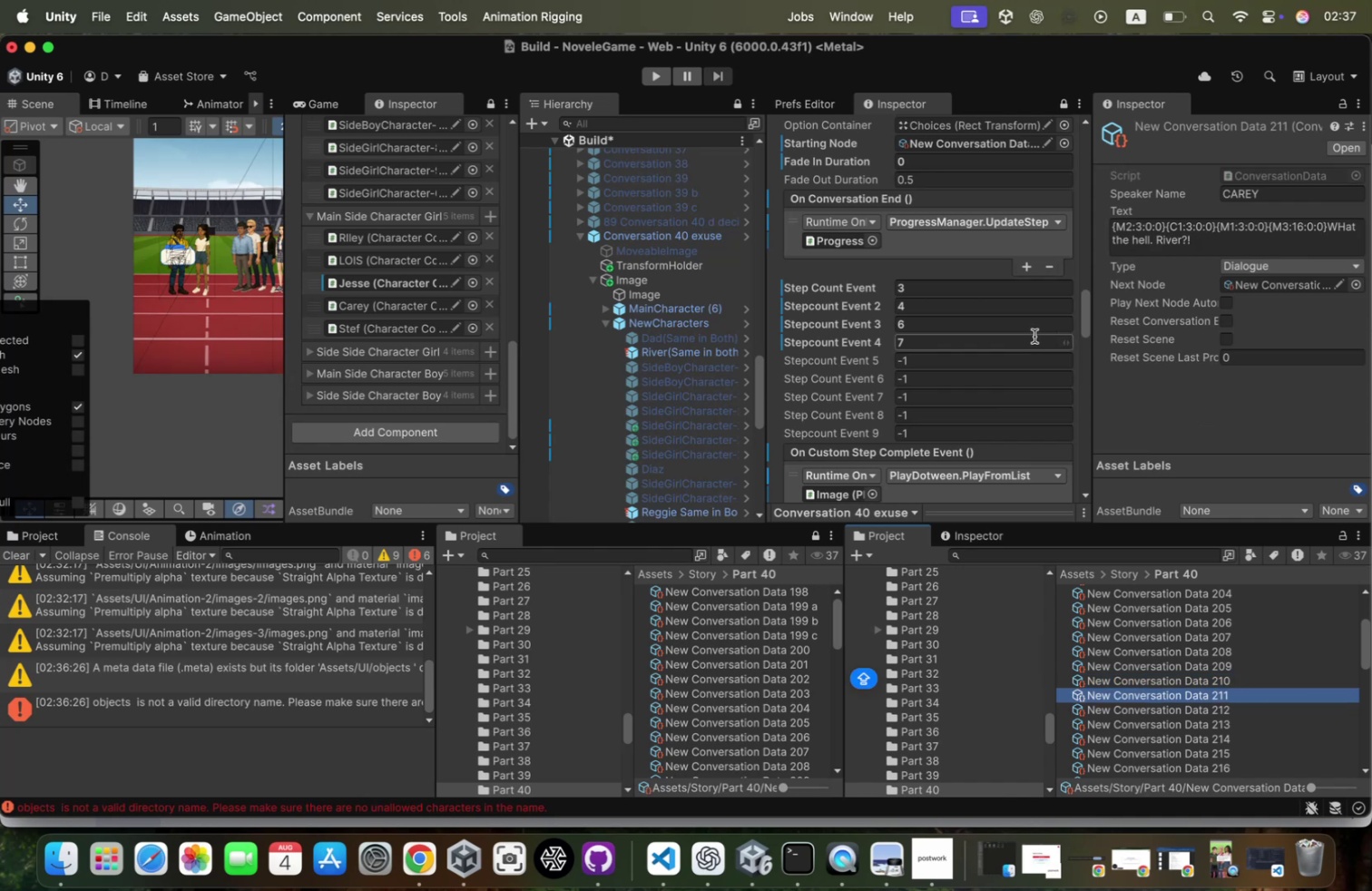 
left_click([979, 362])
 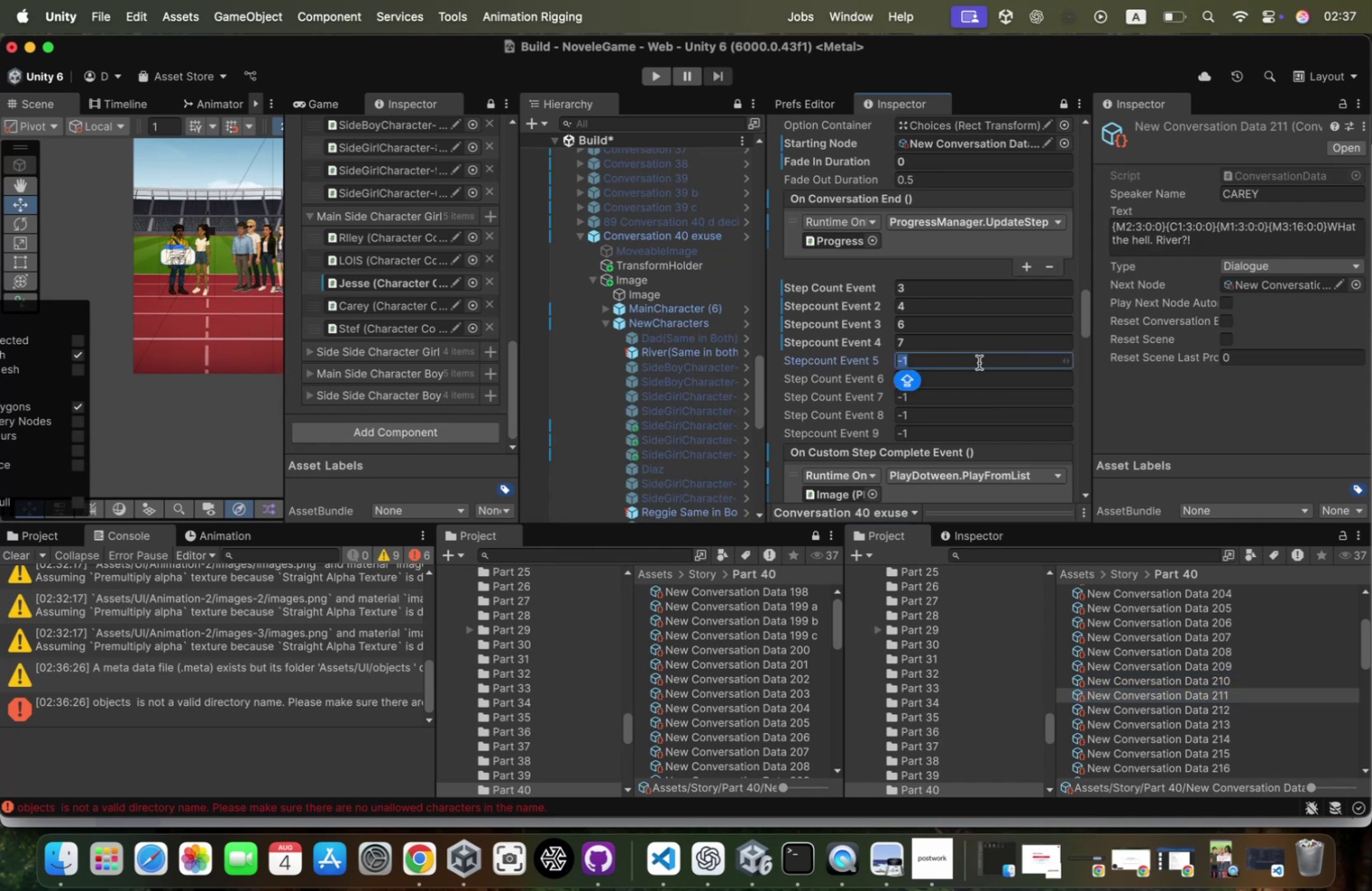 
key(8)
 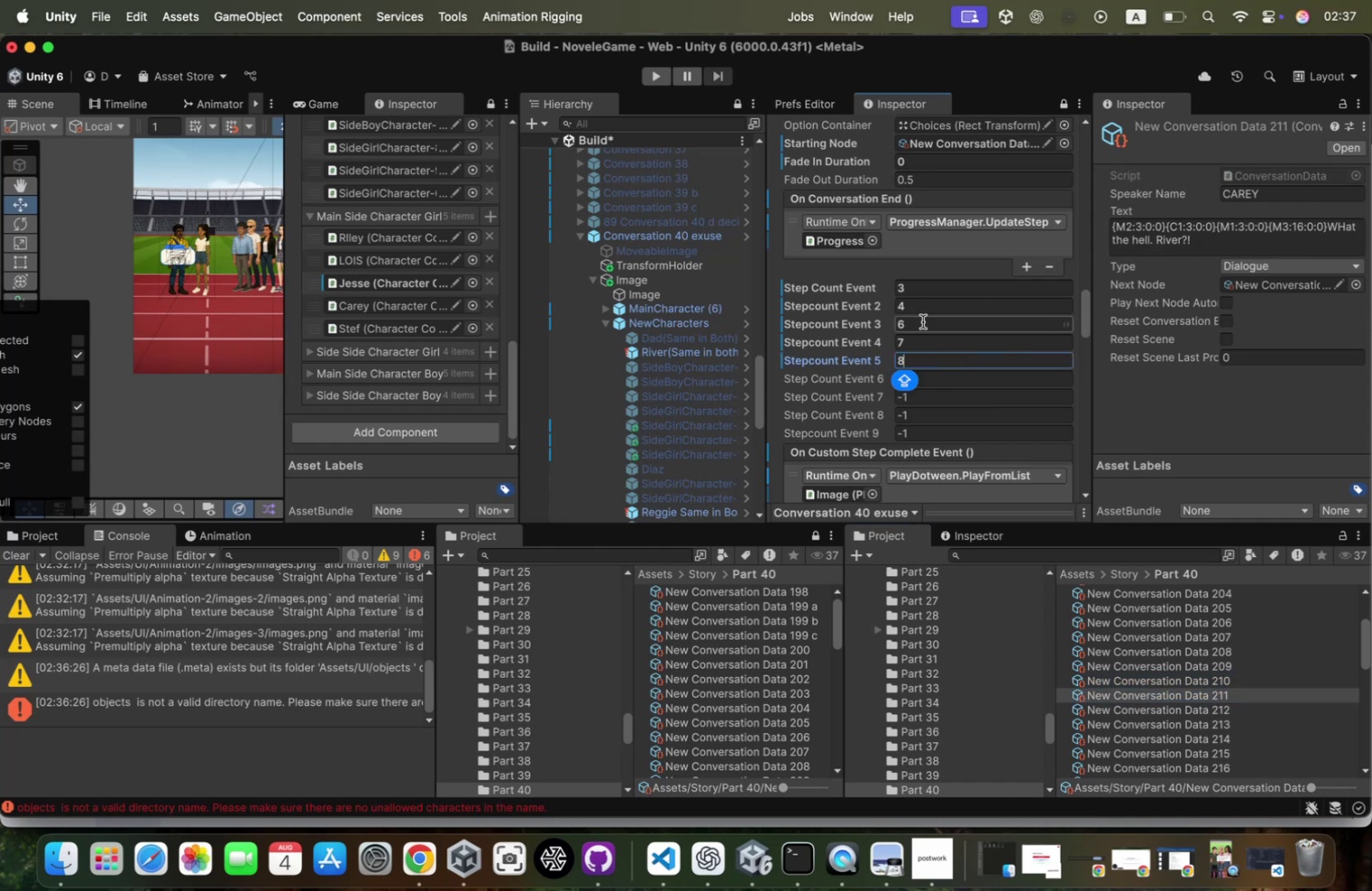 
scroll: coordinate [916, 320], scroll_direction: down, amount: 46.0
 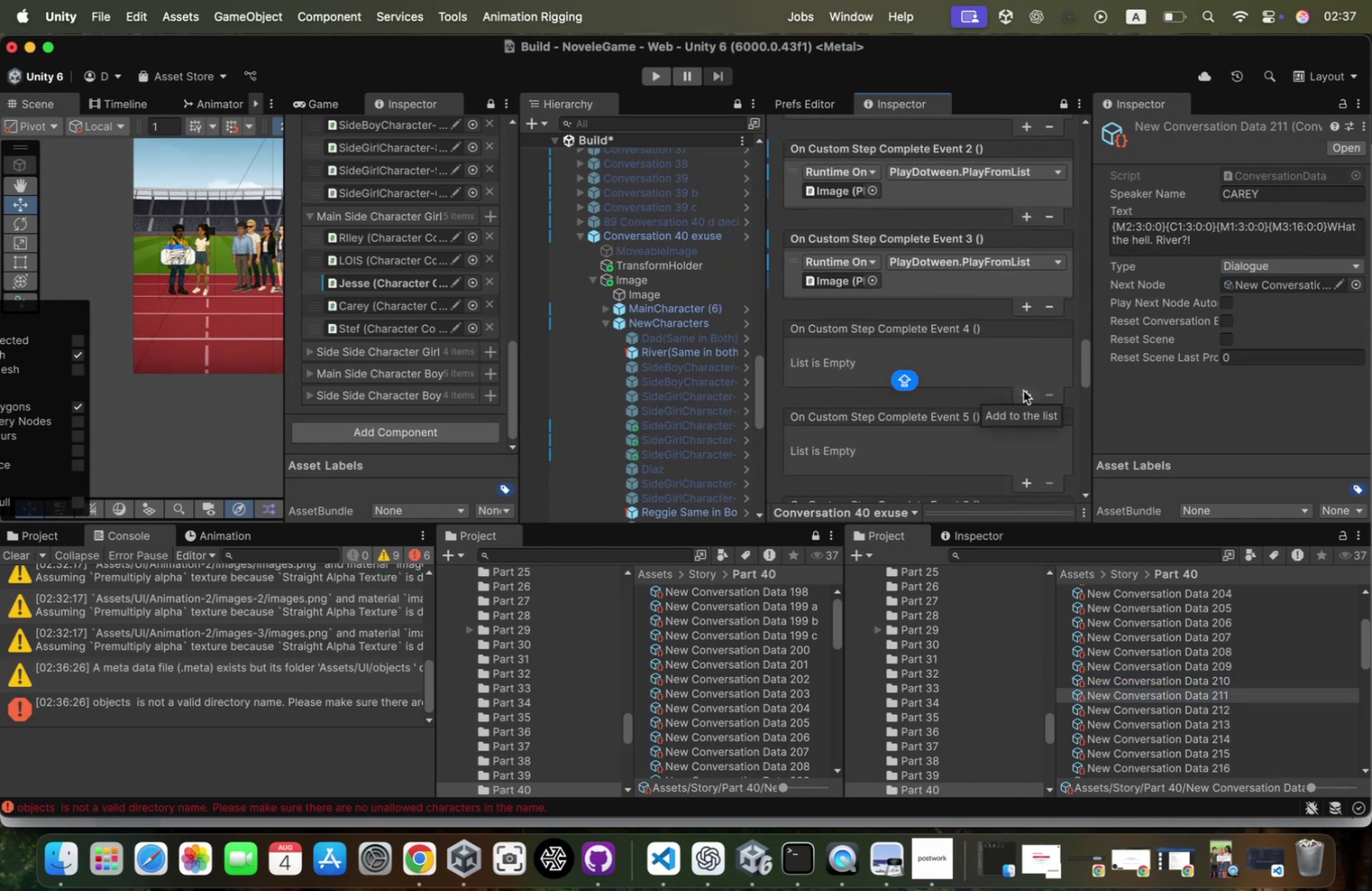 
scroll: coordinate [1034, 351], scroll_direction: up, amount: 41.0
 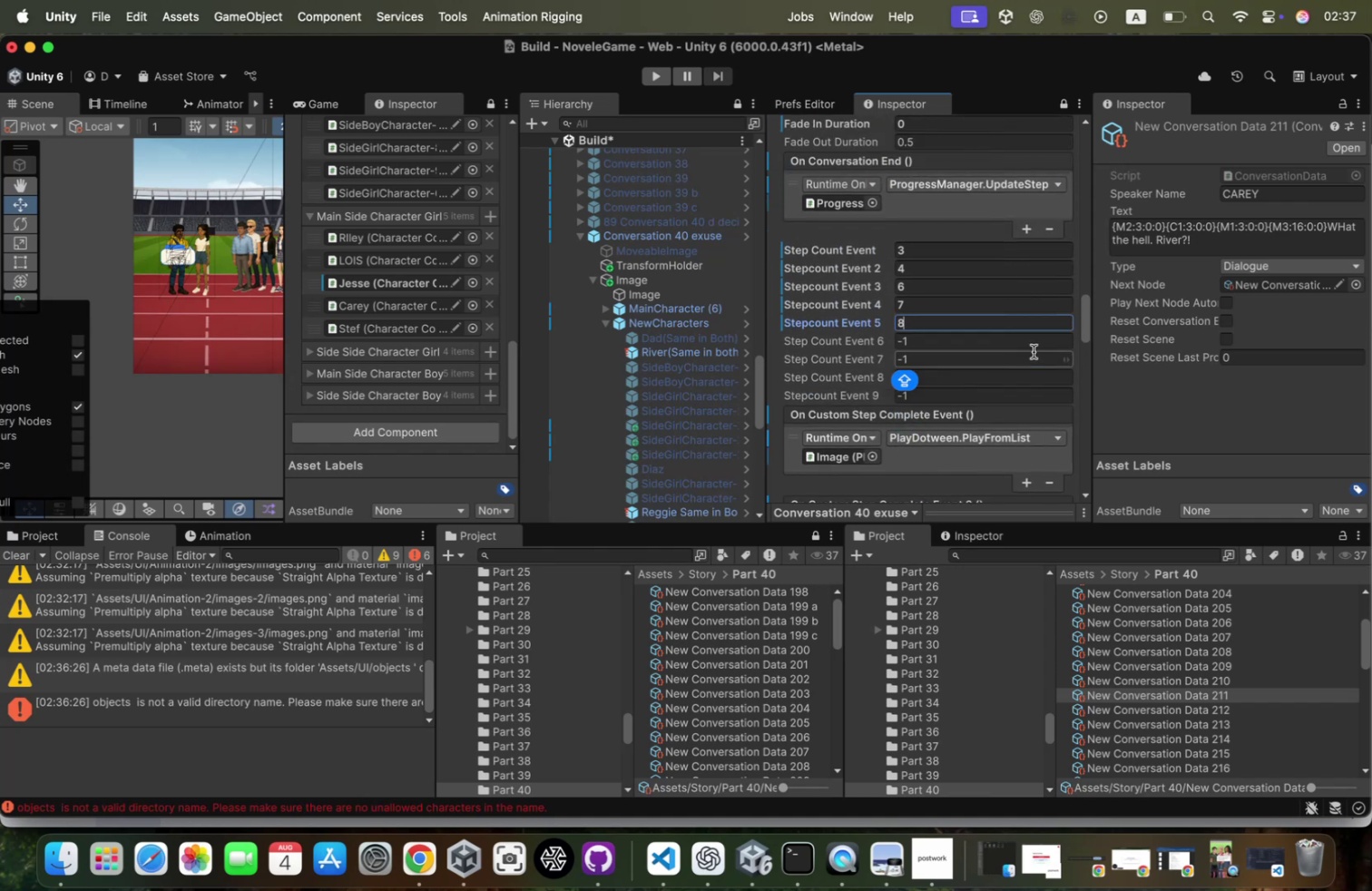 
scroll: coordinate [1034, 351], scroll_direction: down, amount: 43.0
 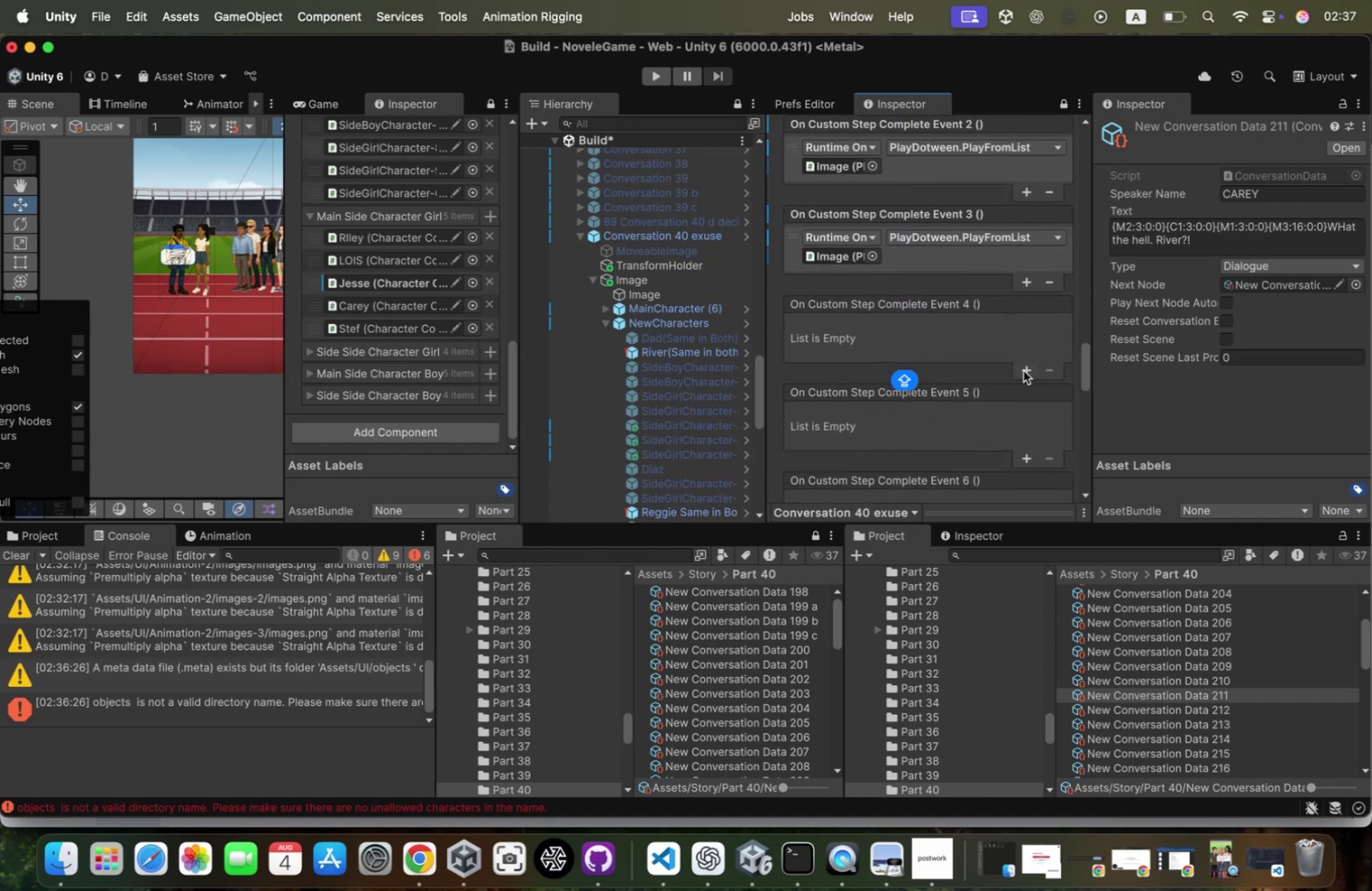 
left_click([1024, 371])
 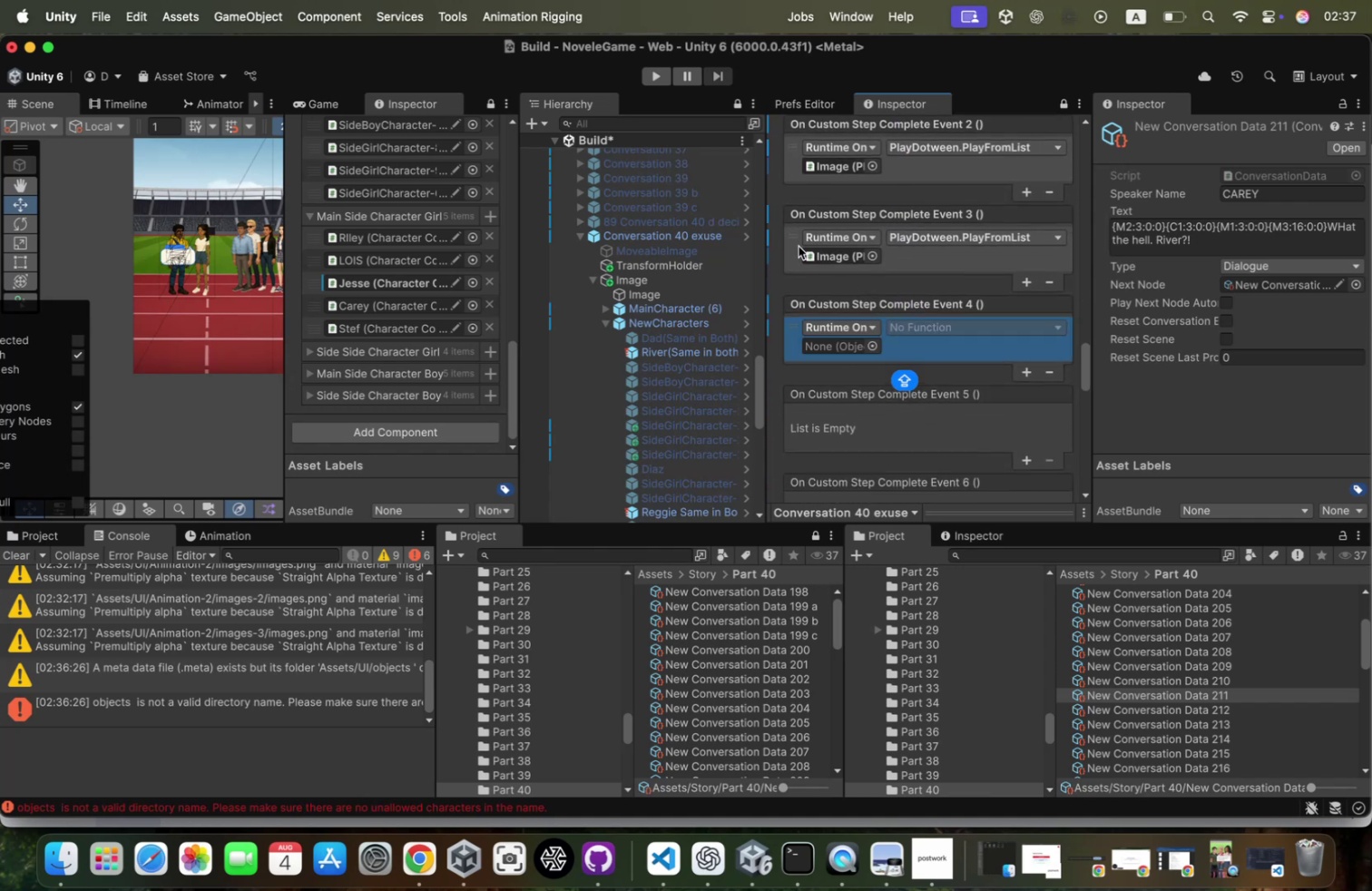 
right_click([790, 240])
 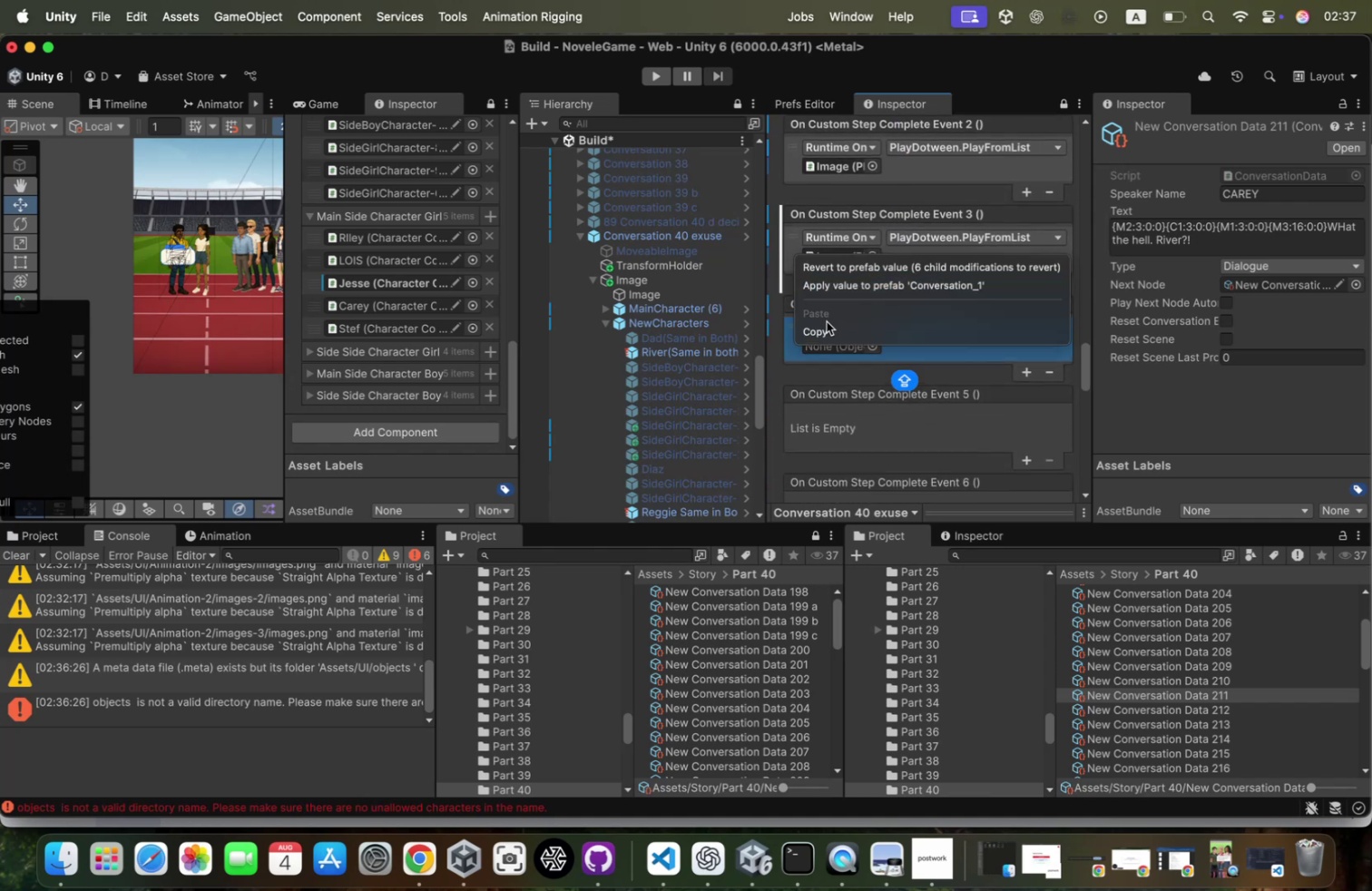 
left_click([822, 333])
 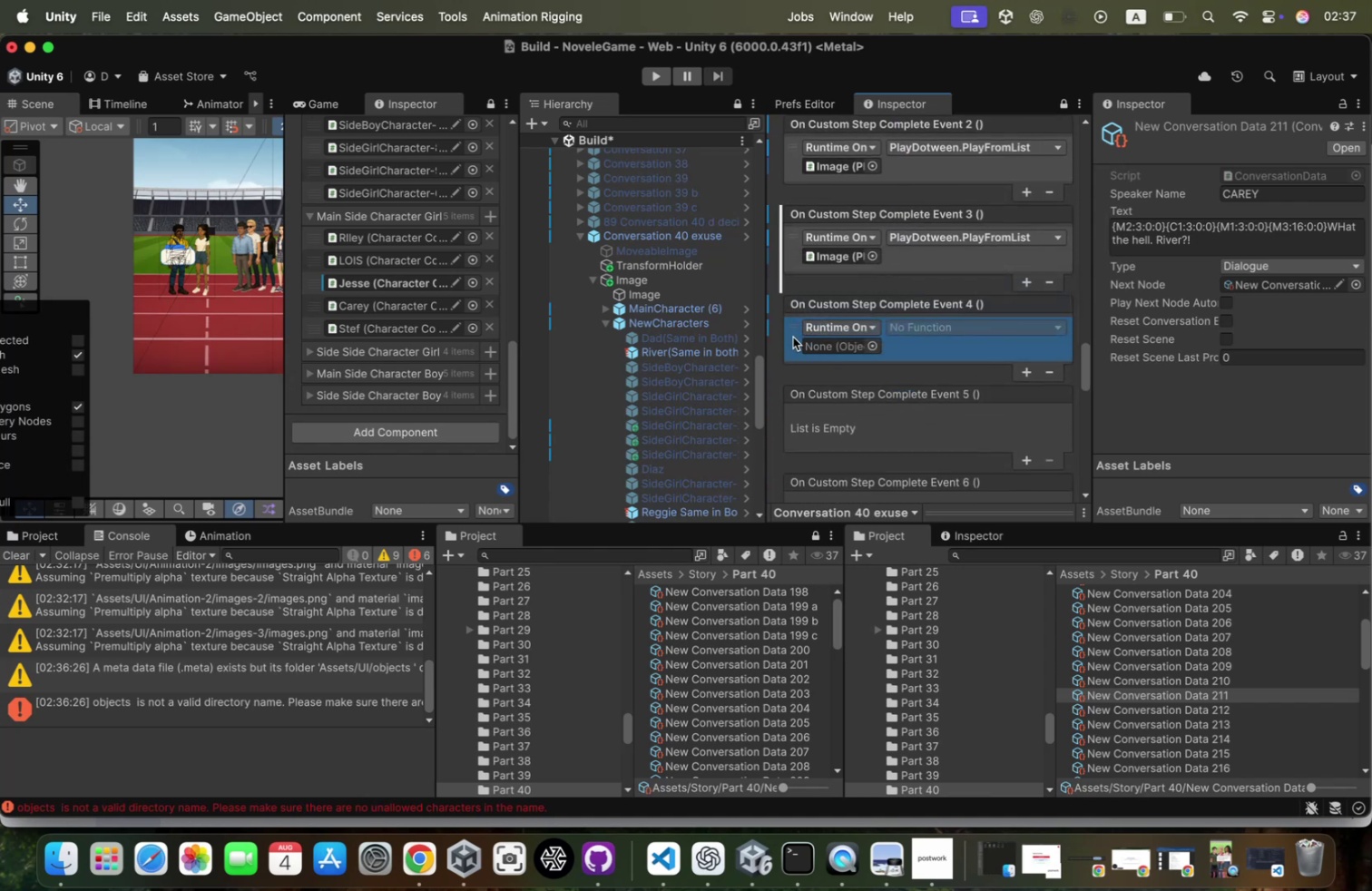 
right_click([793, 337])
 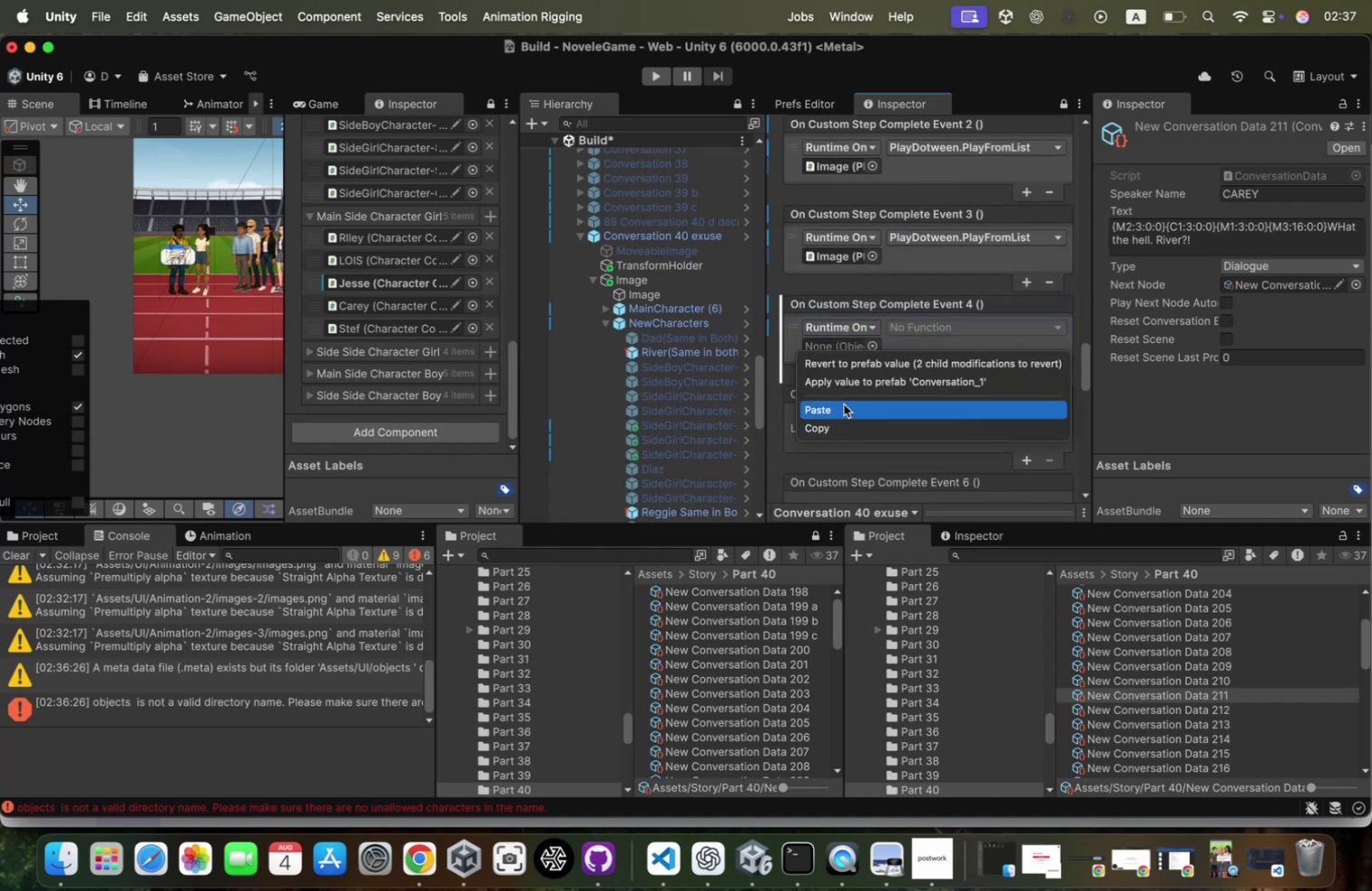 
left_click([844, 404])
 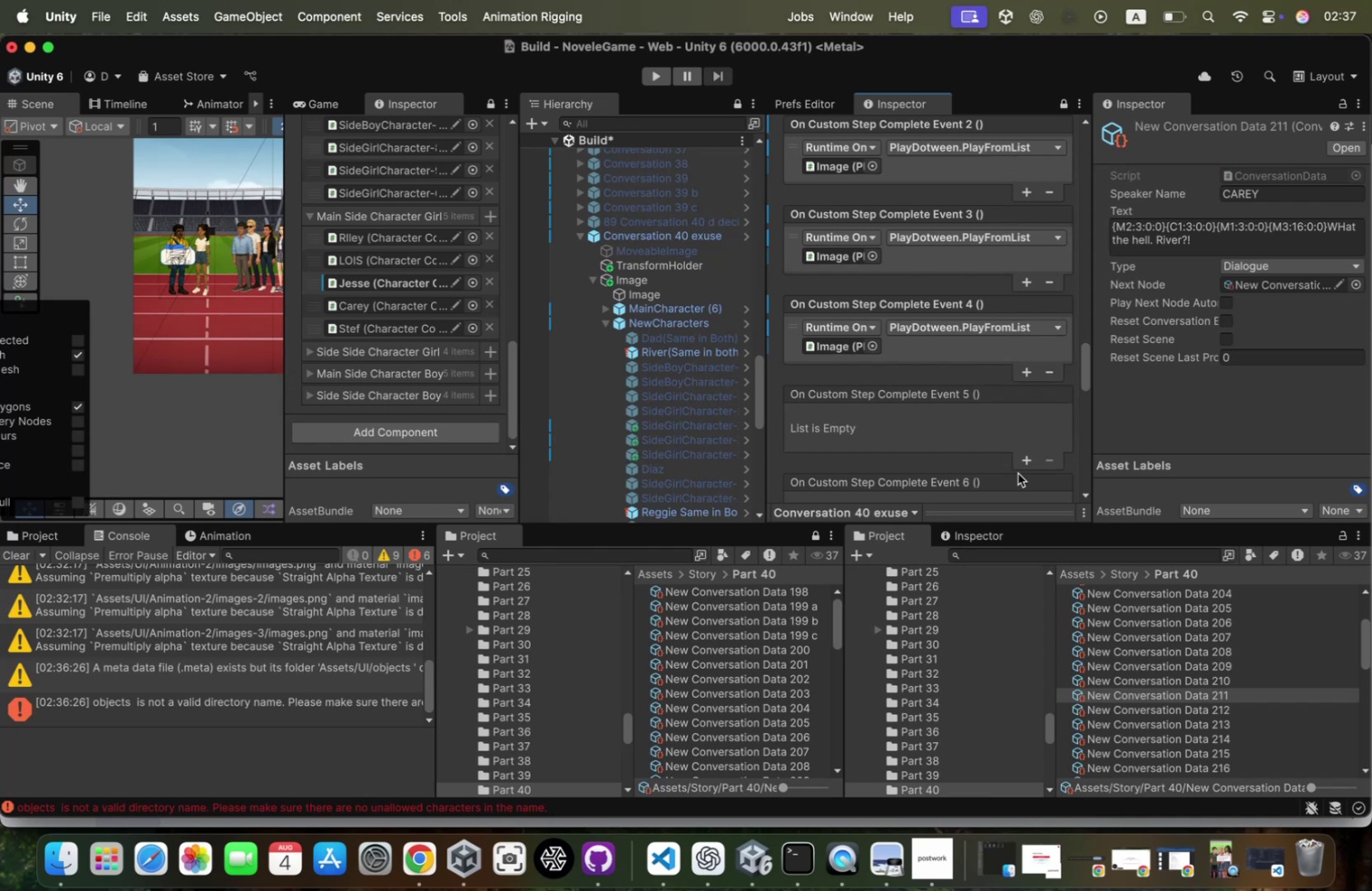 
left_click([1027, 462])
 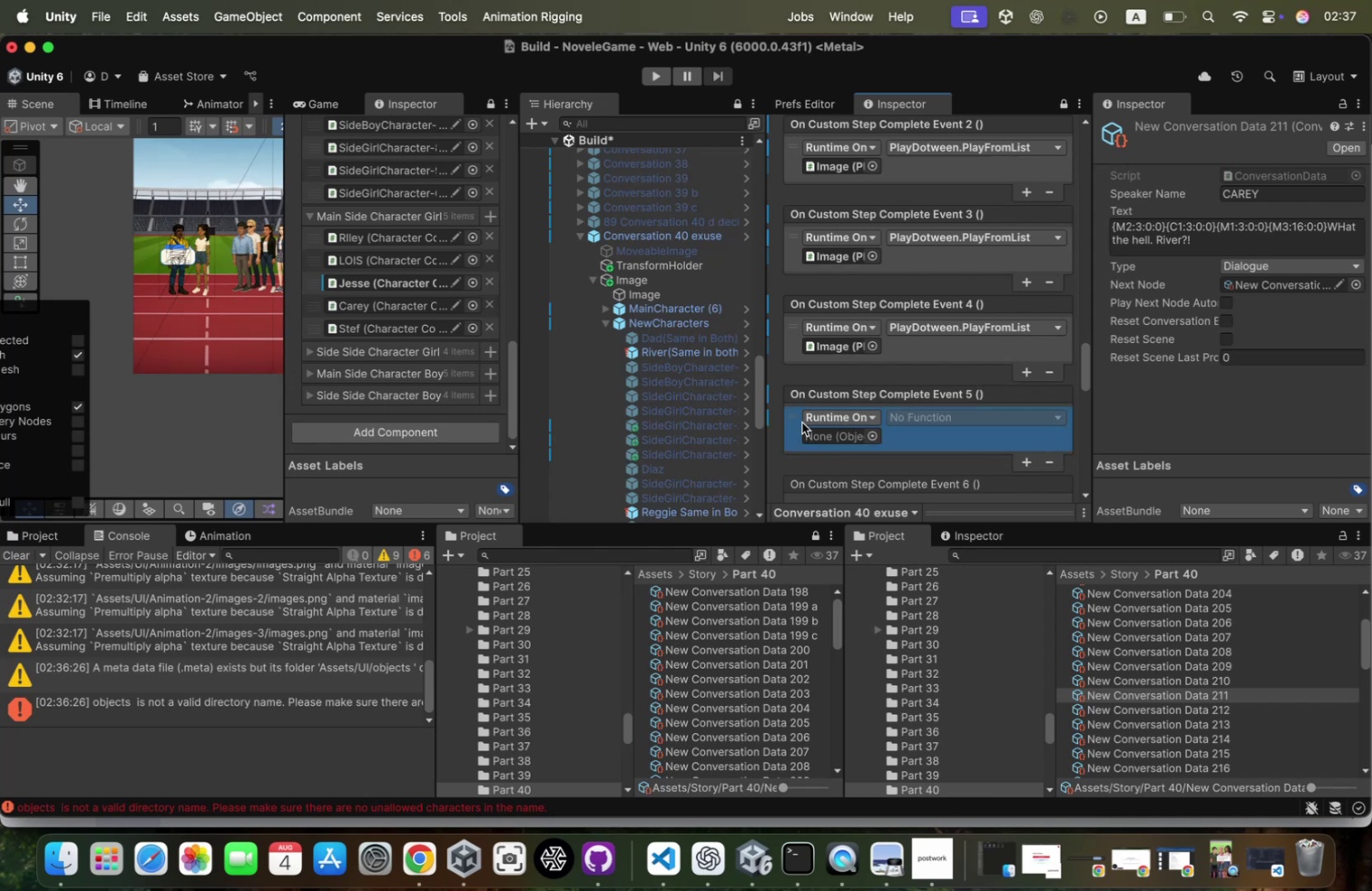 
right_click([797, 422])
 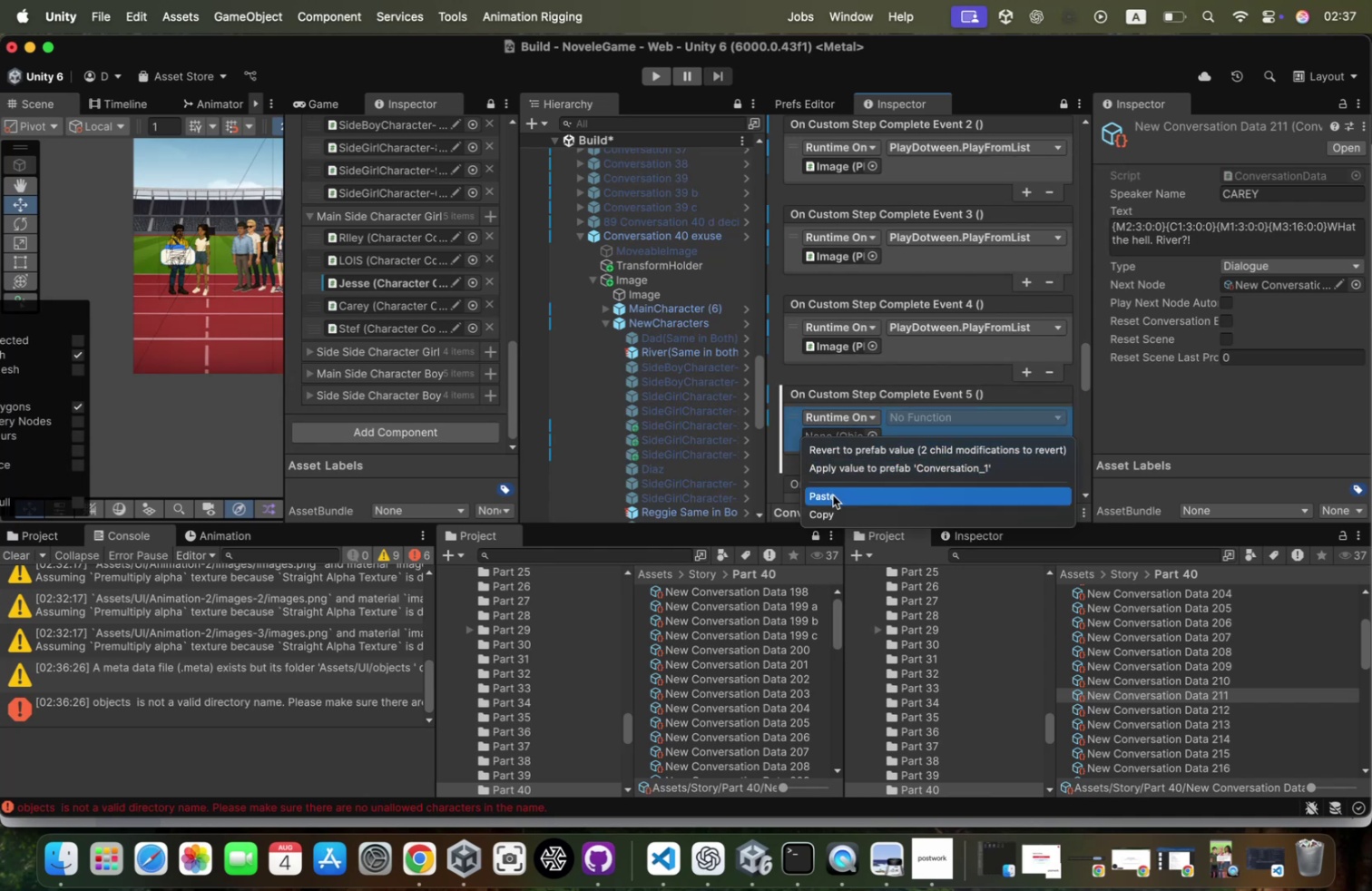 
left_click([833, 495])
 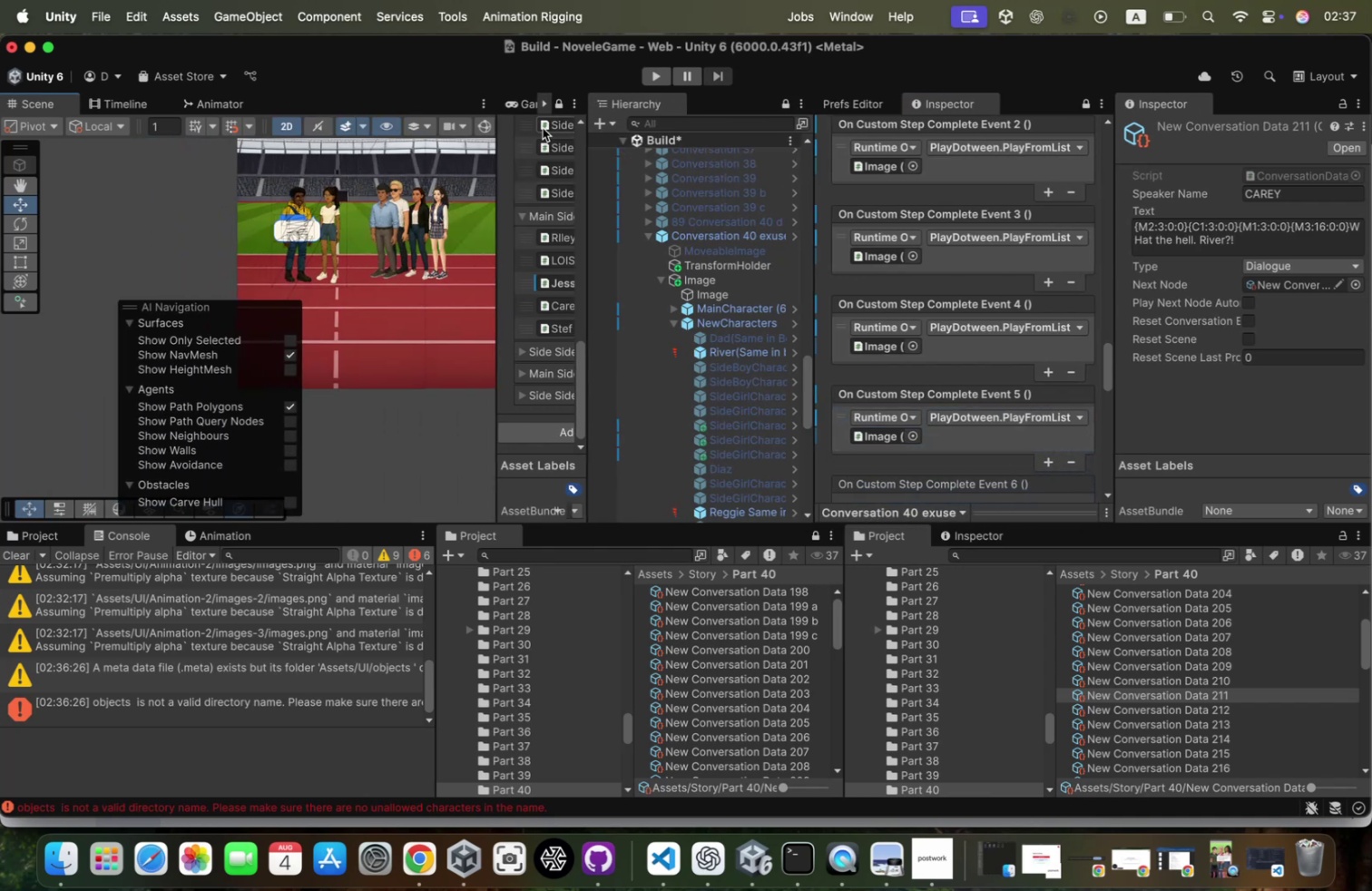 
wait(6.53)
 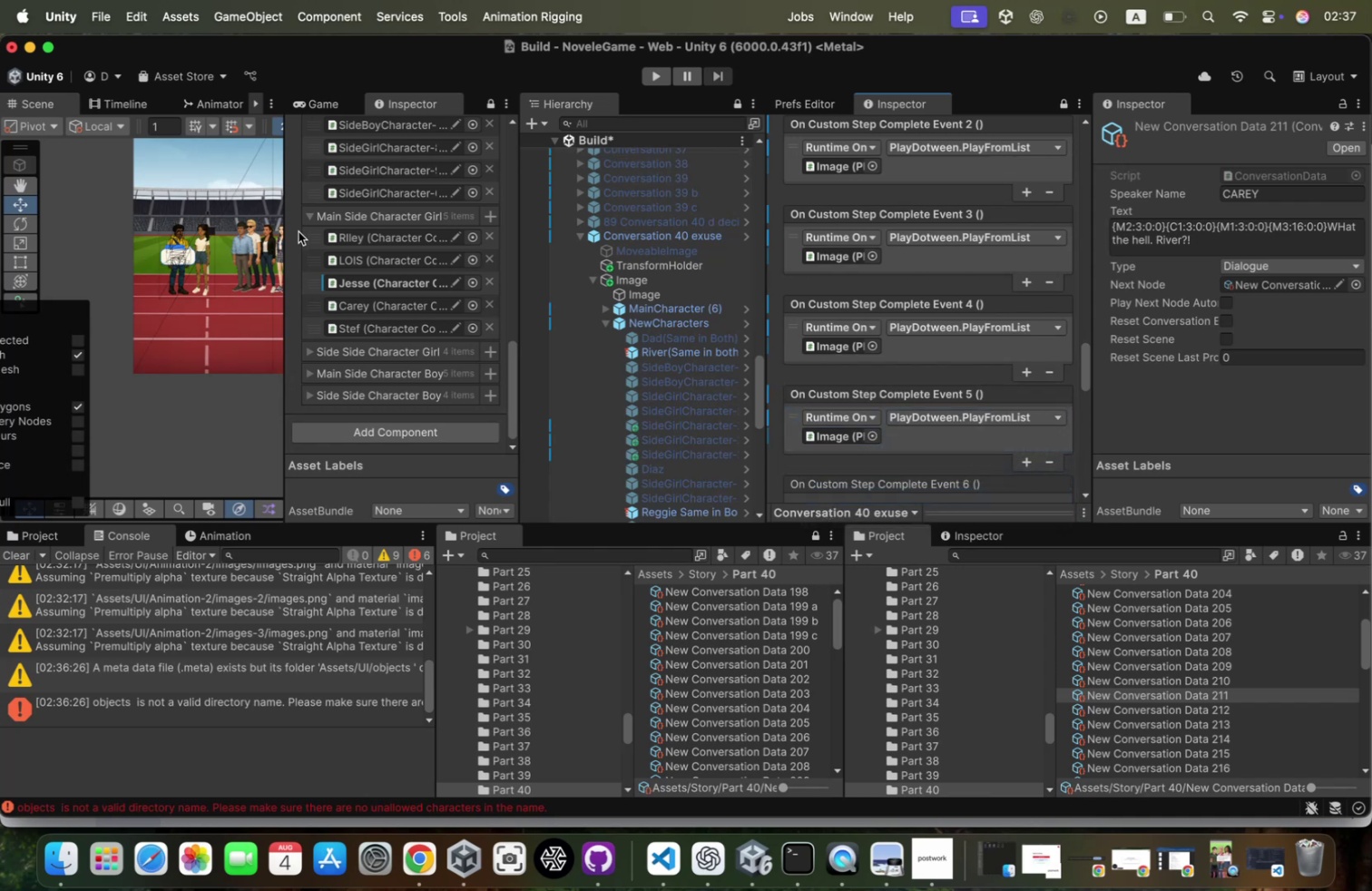 
left_click([355, 93])
 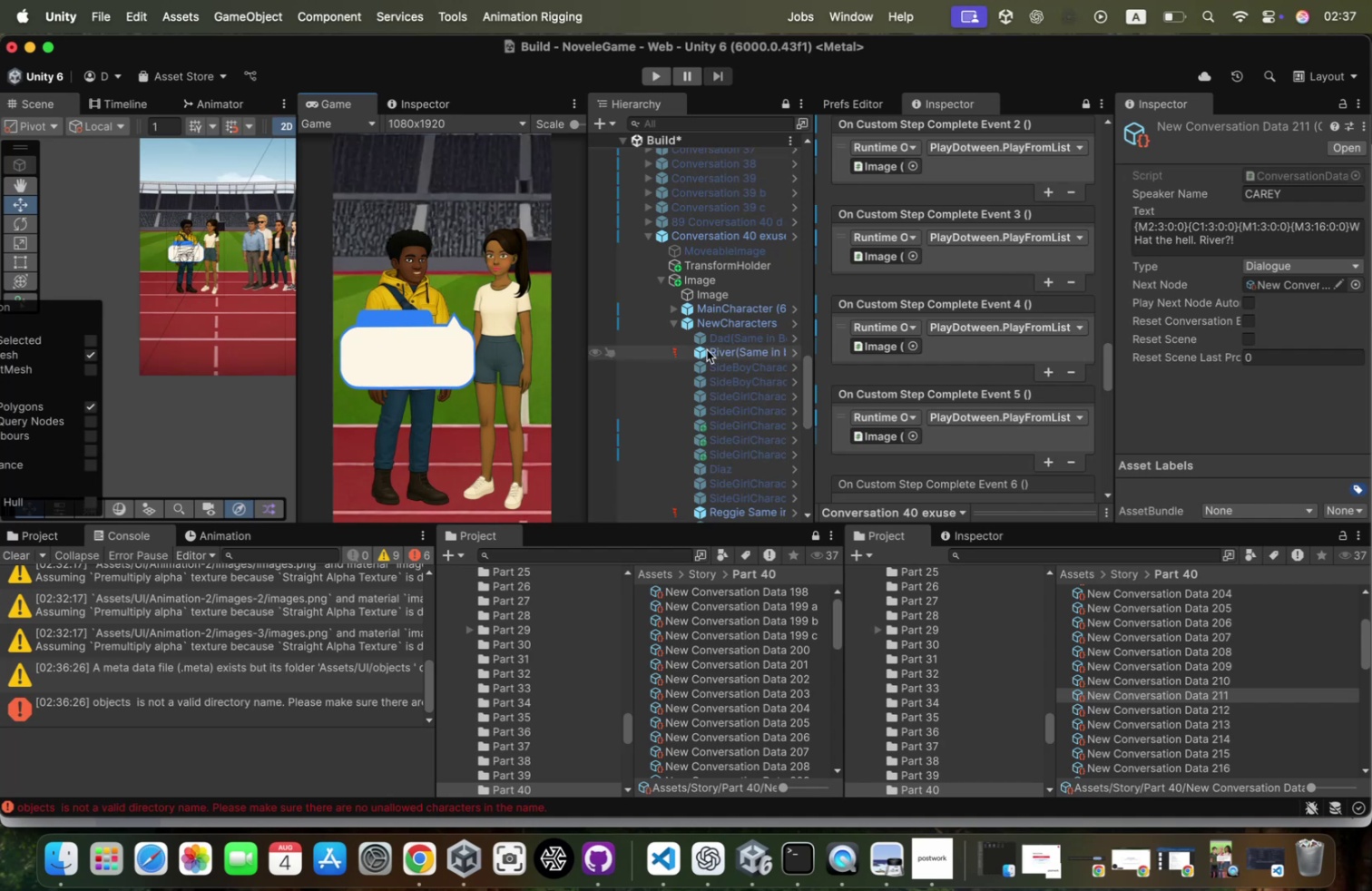 
scroll: coordinate [737, 341], scroll_direction: down, amount: 63.0
 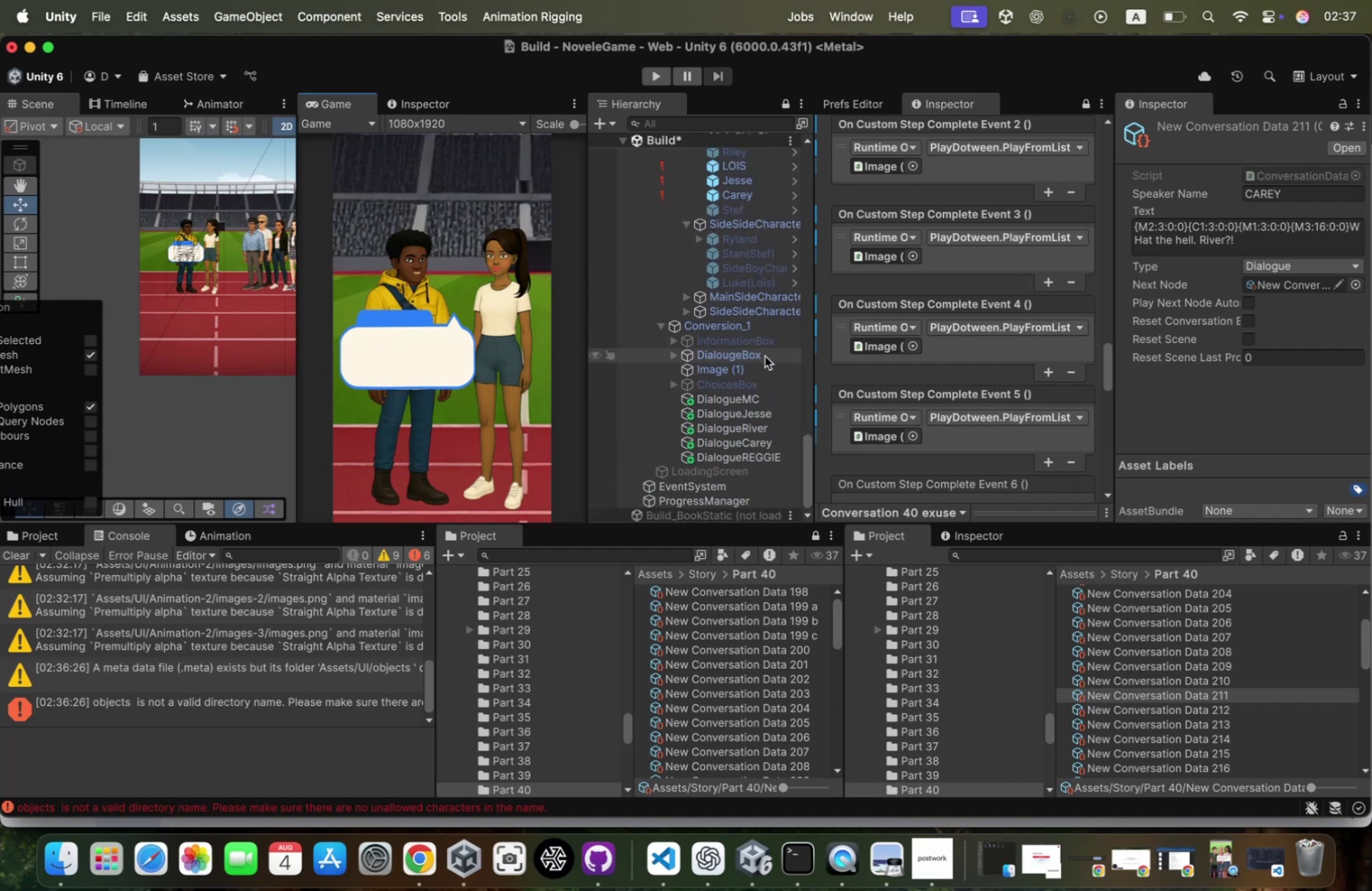 
left_click([766, 353])
 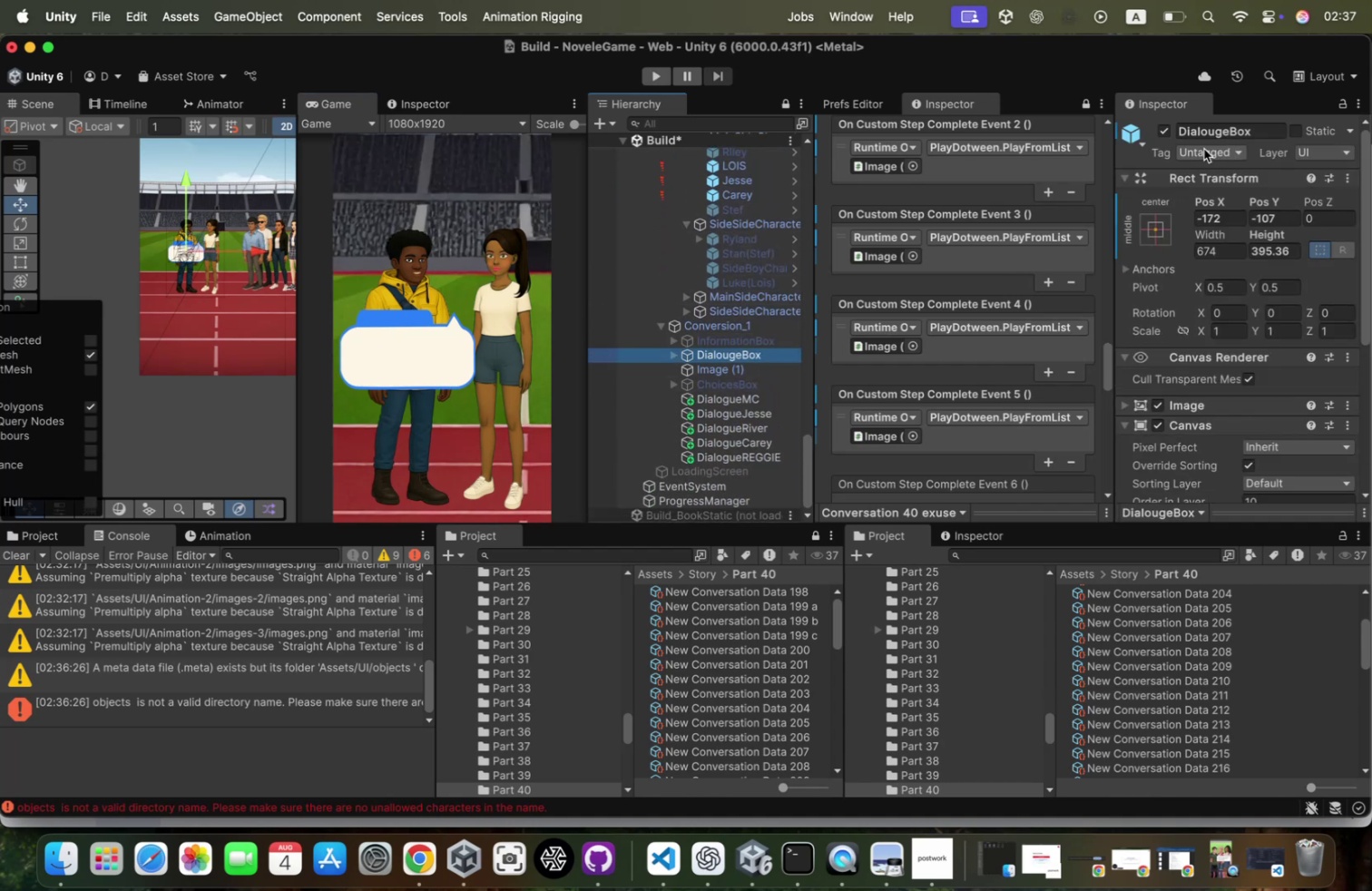 
left_click([1161, 135])
 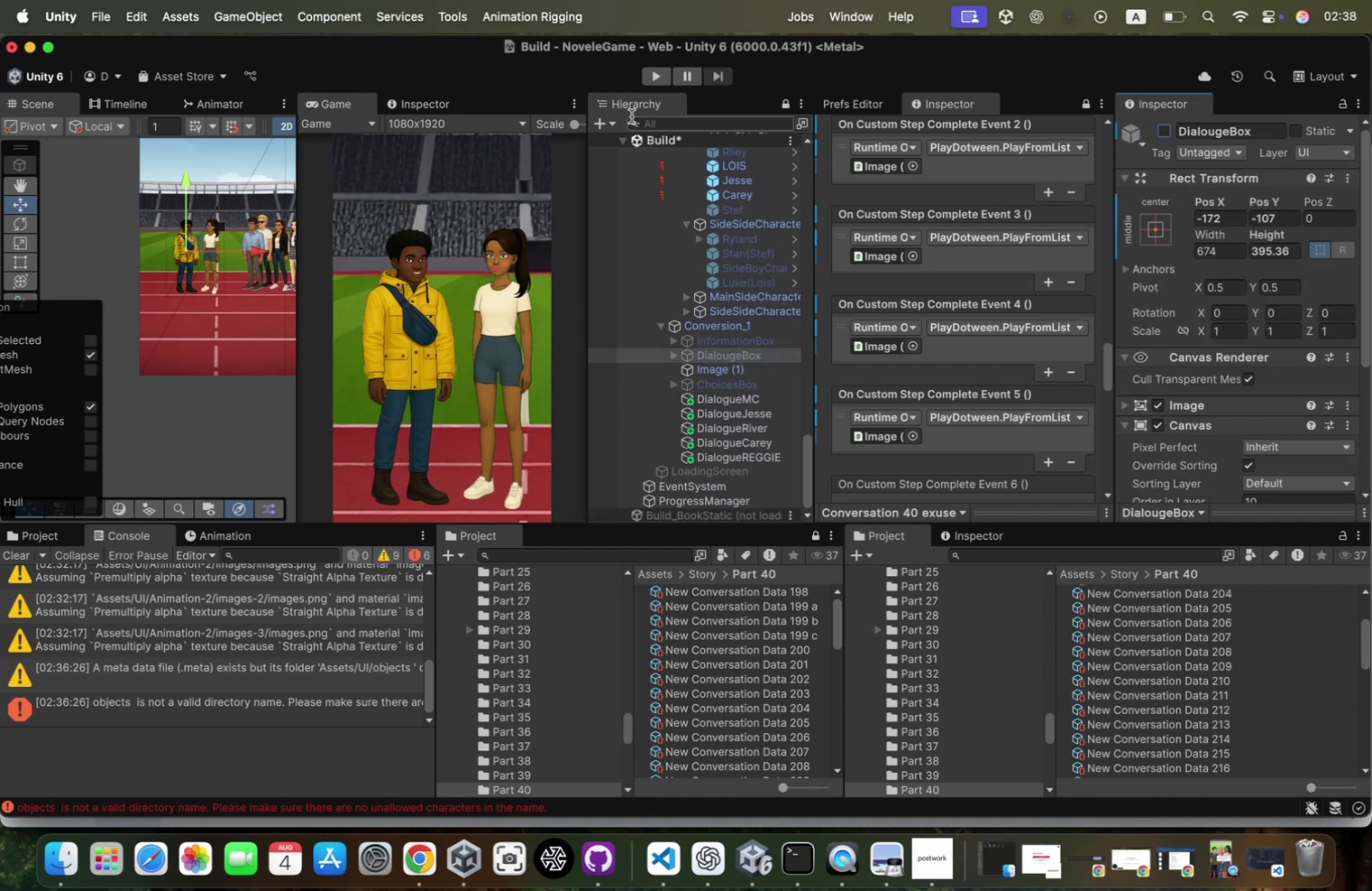 
right_click([638, 135])
 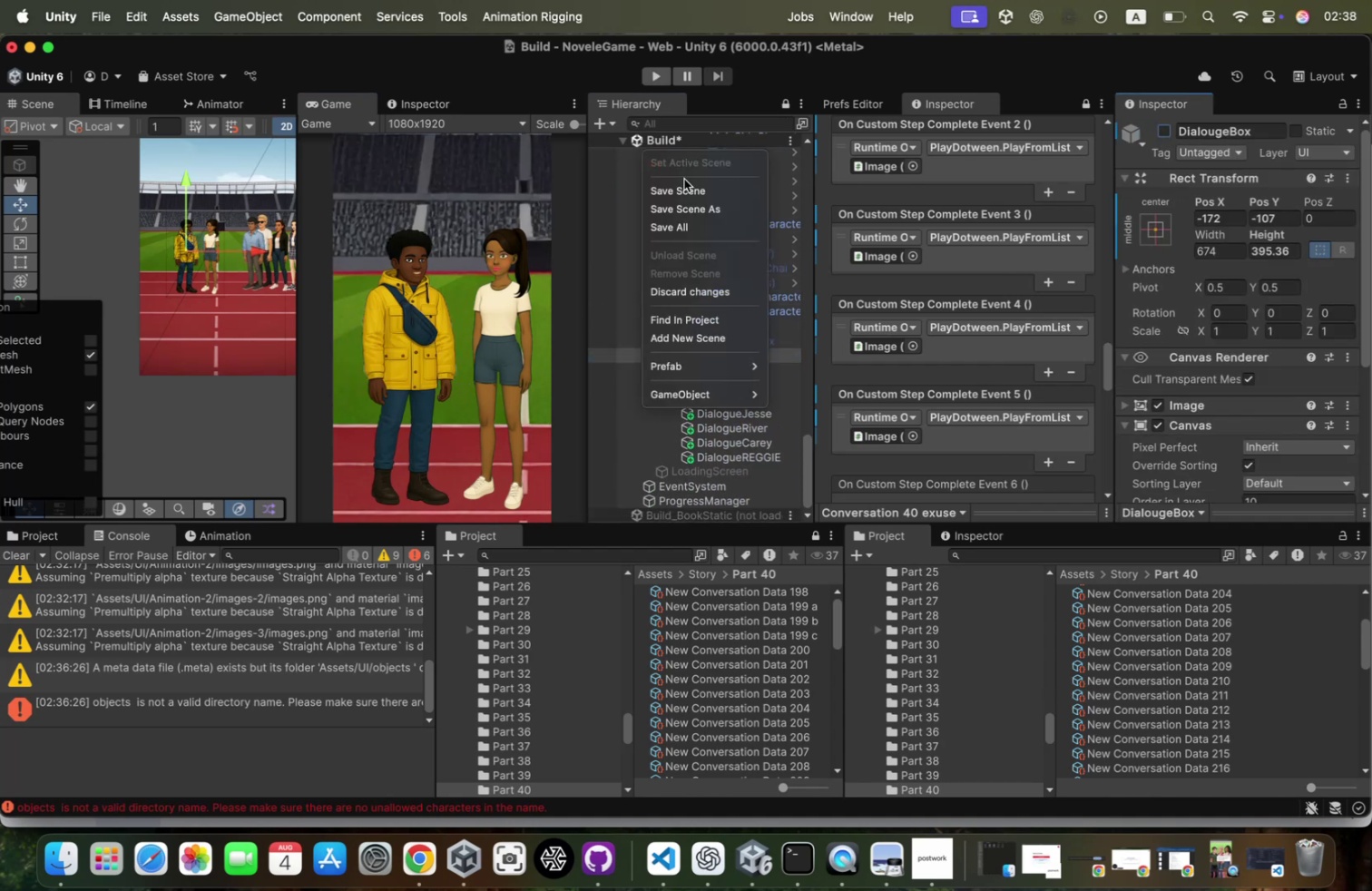 
left_click([684, 179])
 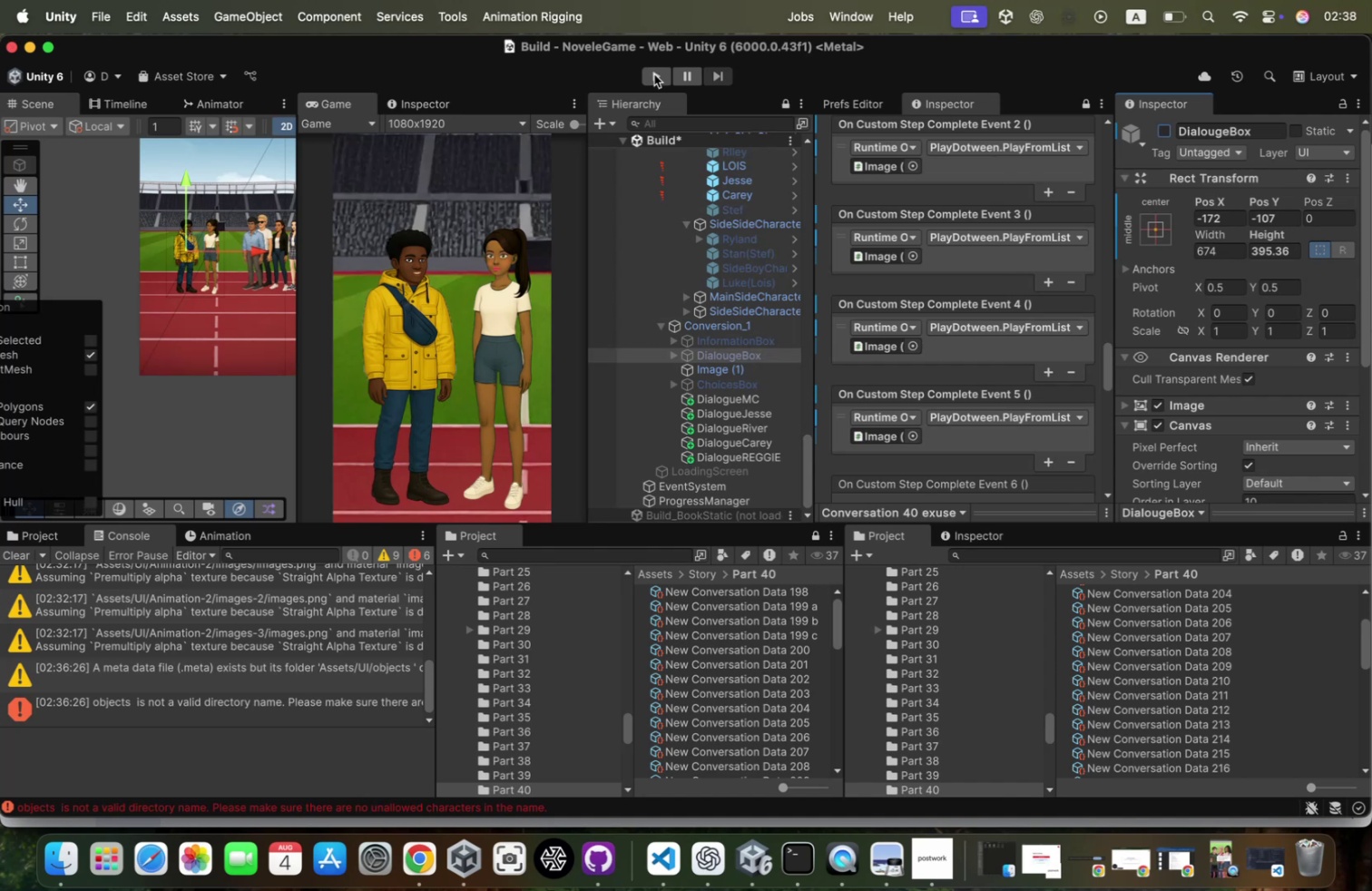 
left_click([654, 74])
 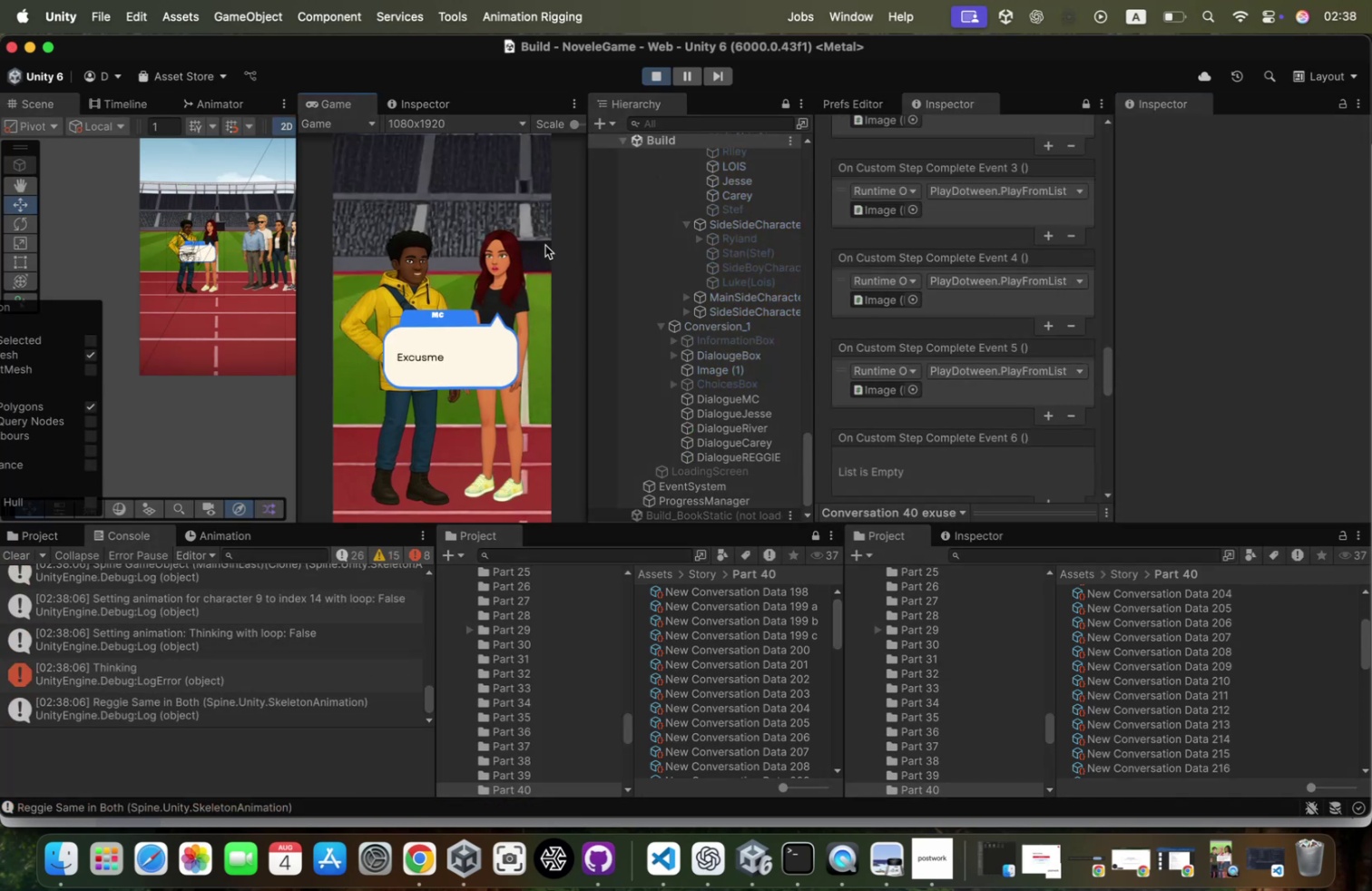 
left_click([521, 253])
 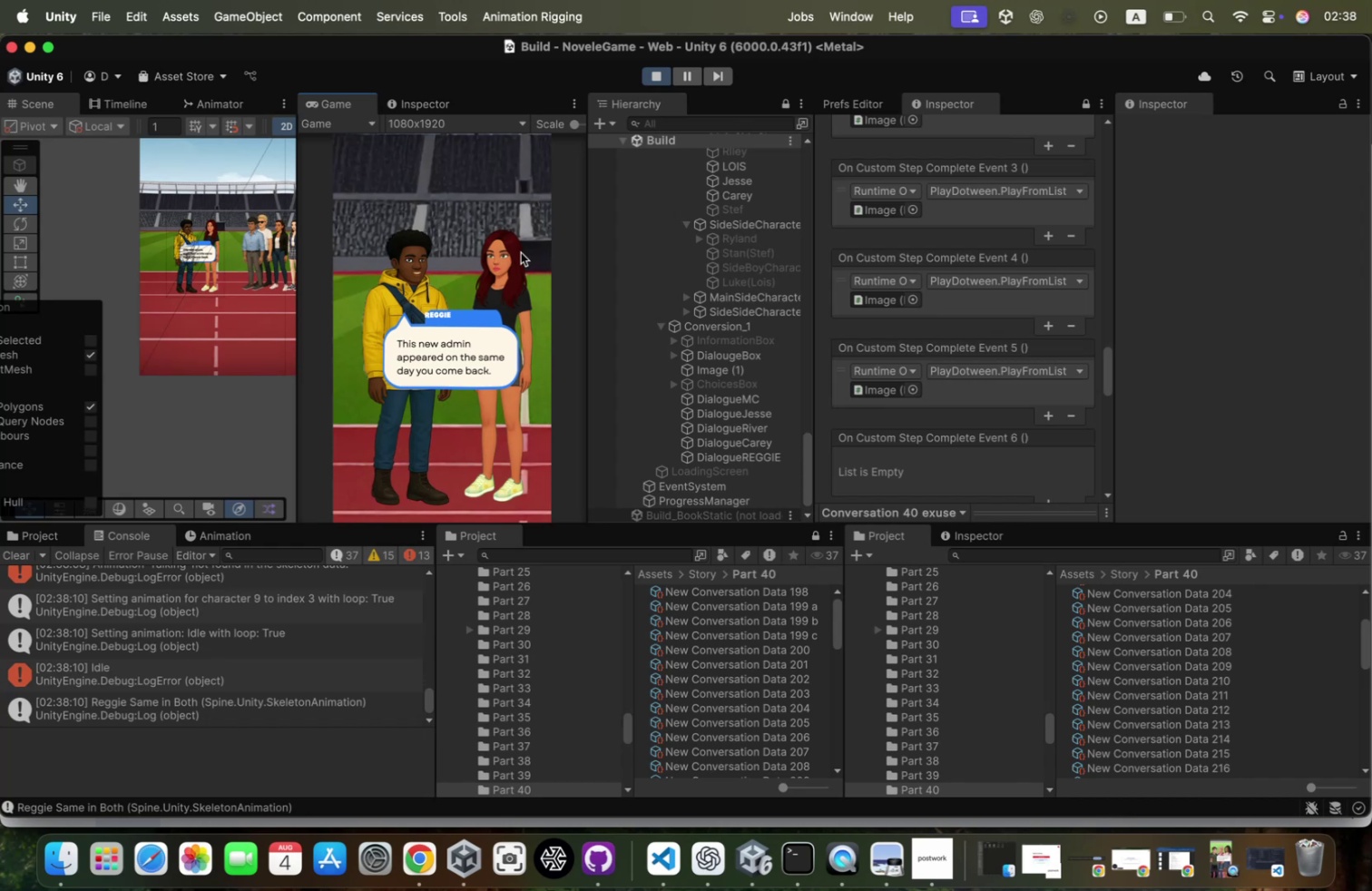 
wait(6.13)
 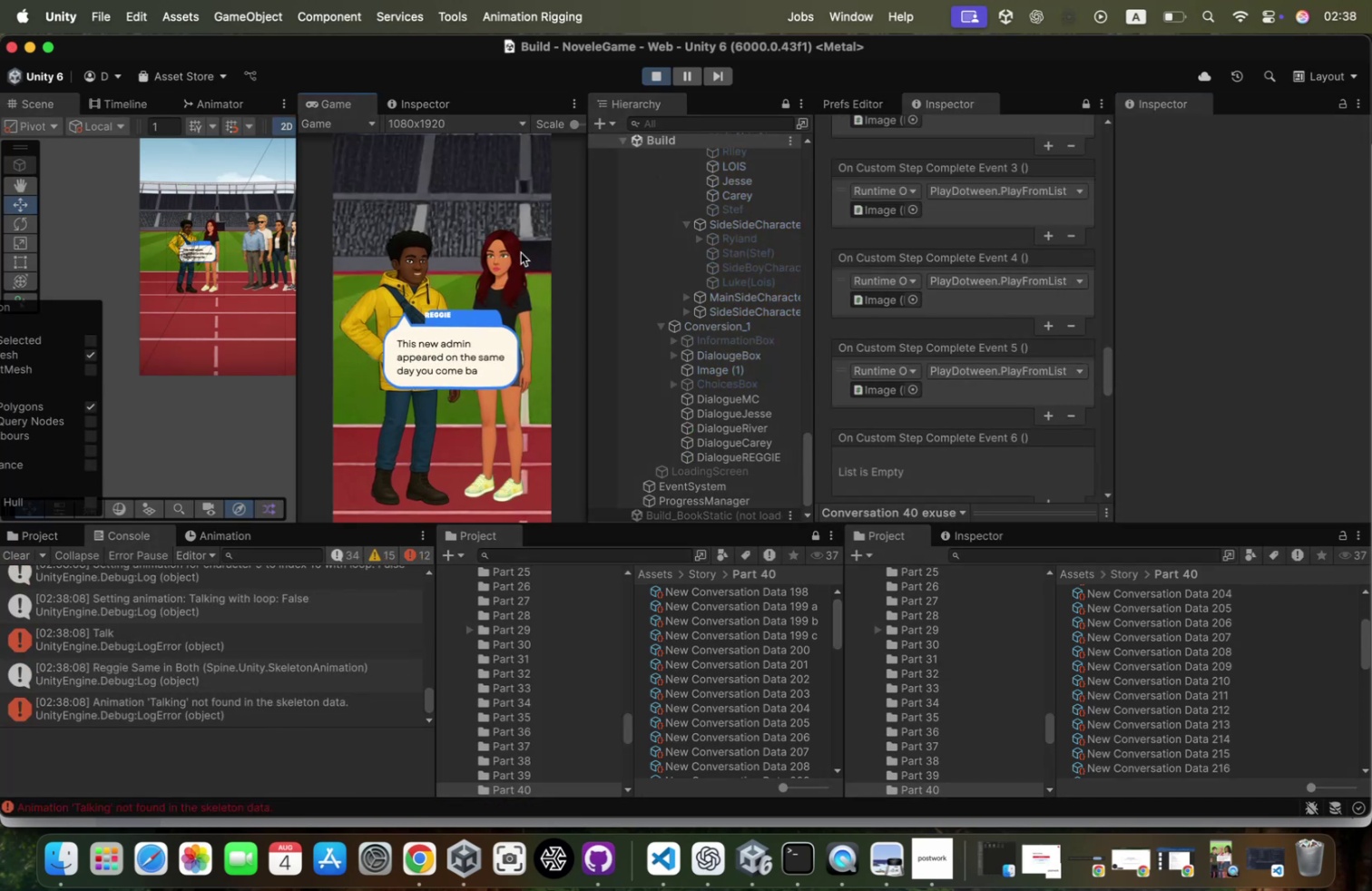 
left_click([521, 252])
 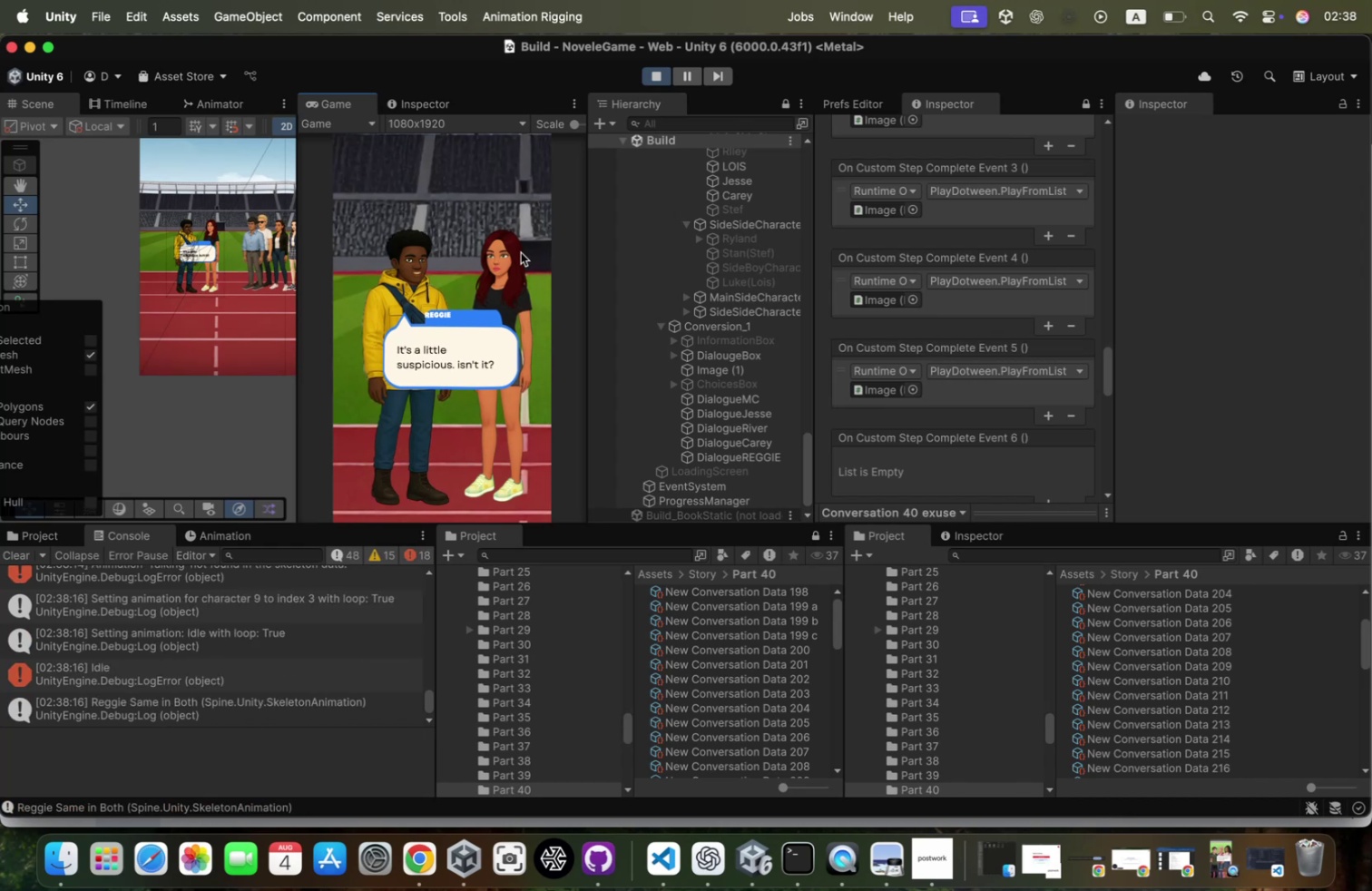 
scroll: coordinate [274, 647], scroll_direction: up, amount: 4.0
 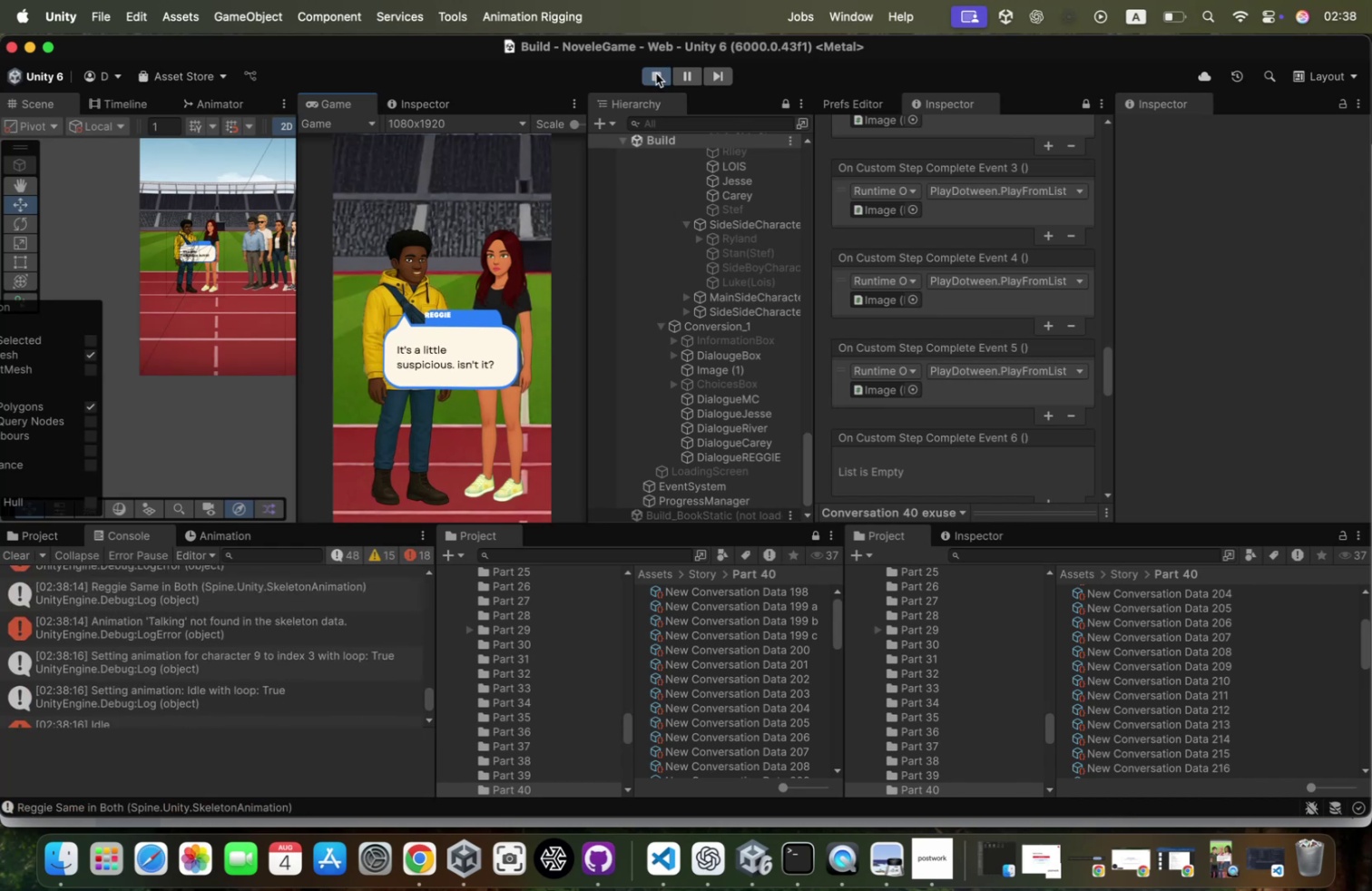 
left_click([656, 73])
 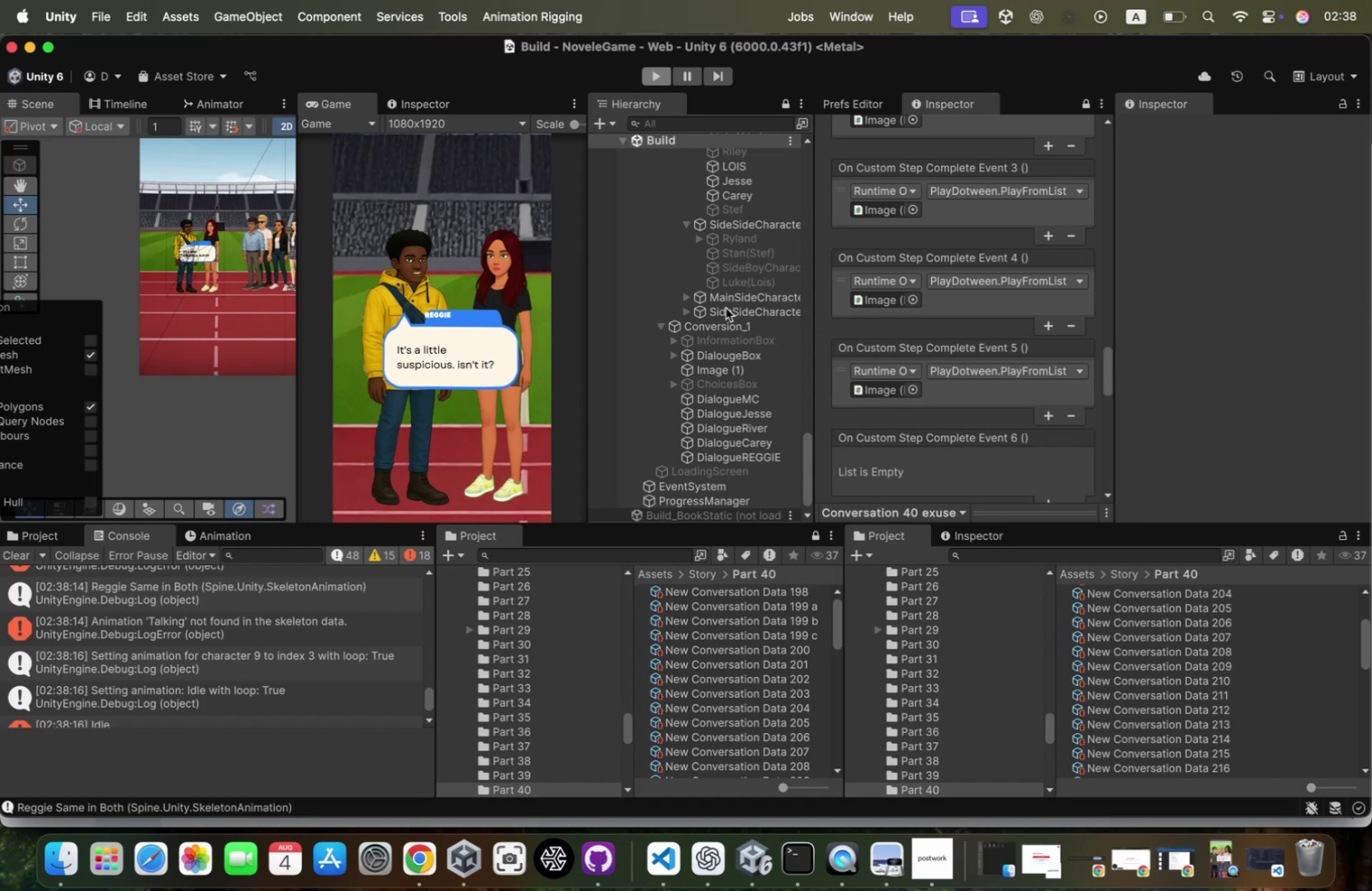 
scroll: coordinate [726, 308], scroll_direction: up, amount: 35.0
 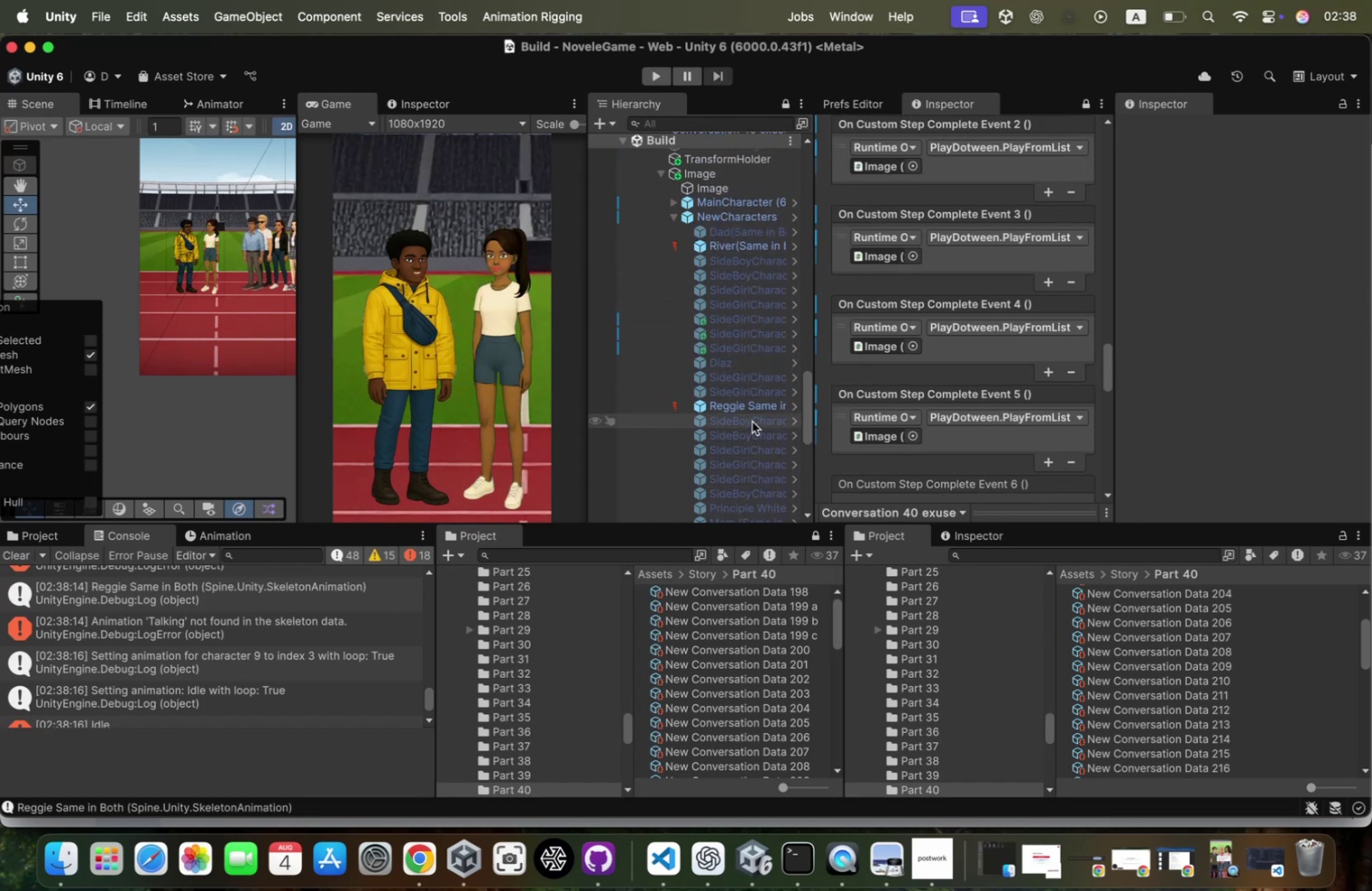 
left_click([753, 406])
 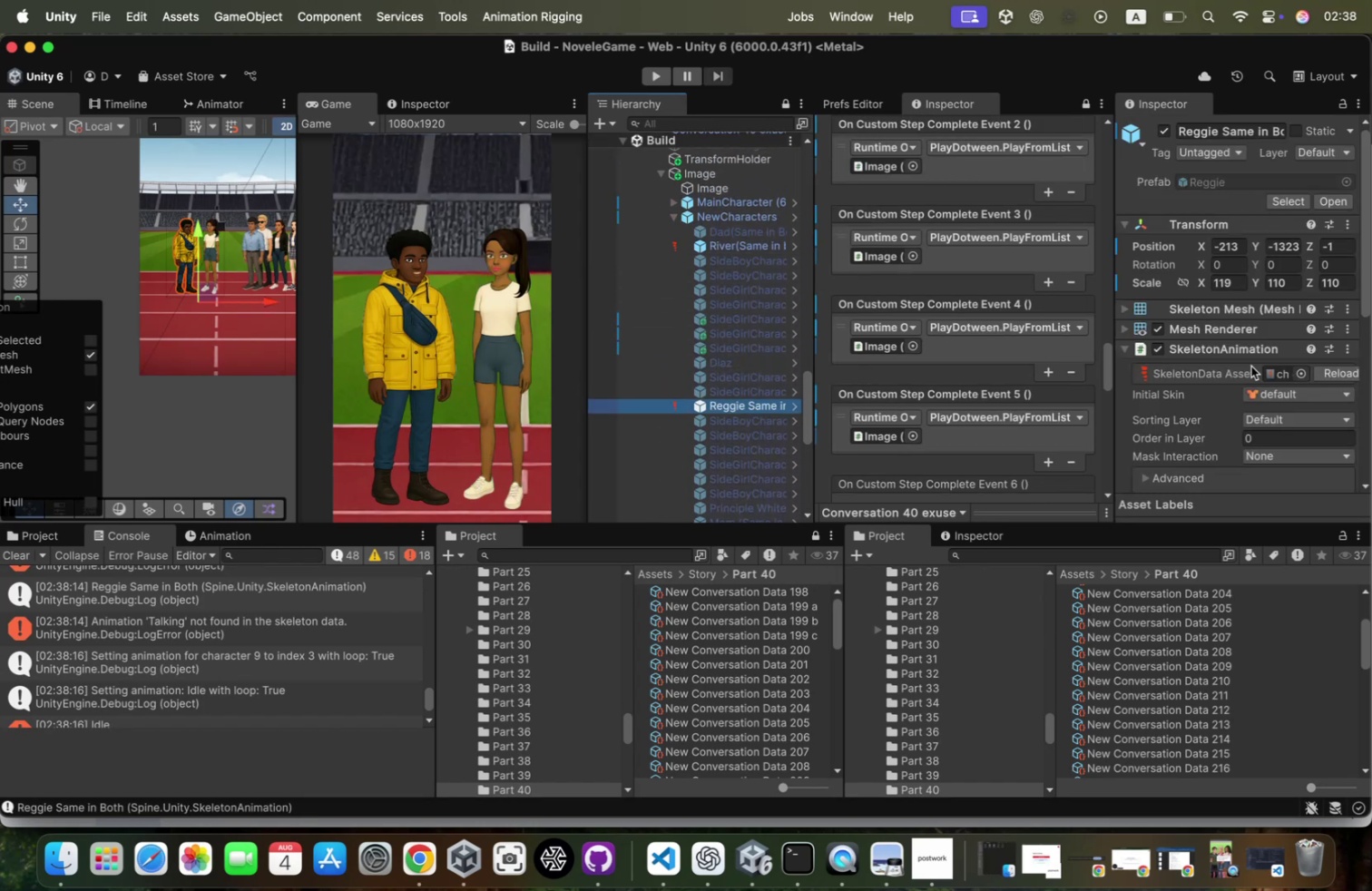 
mouse_move([1269, 376])
 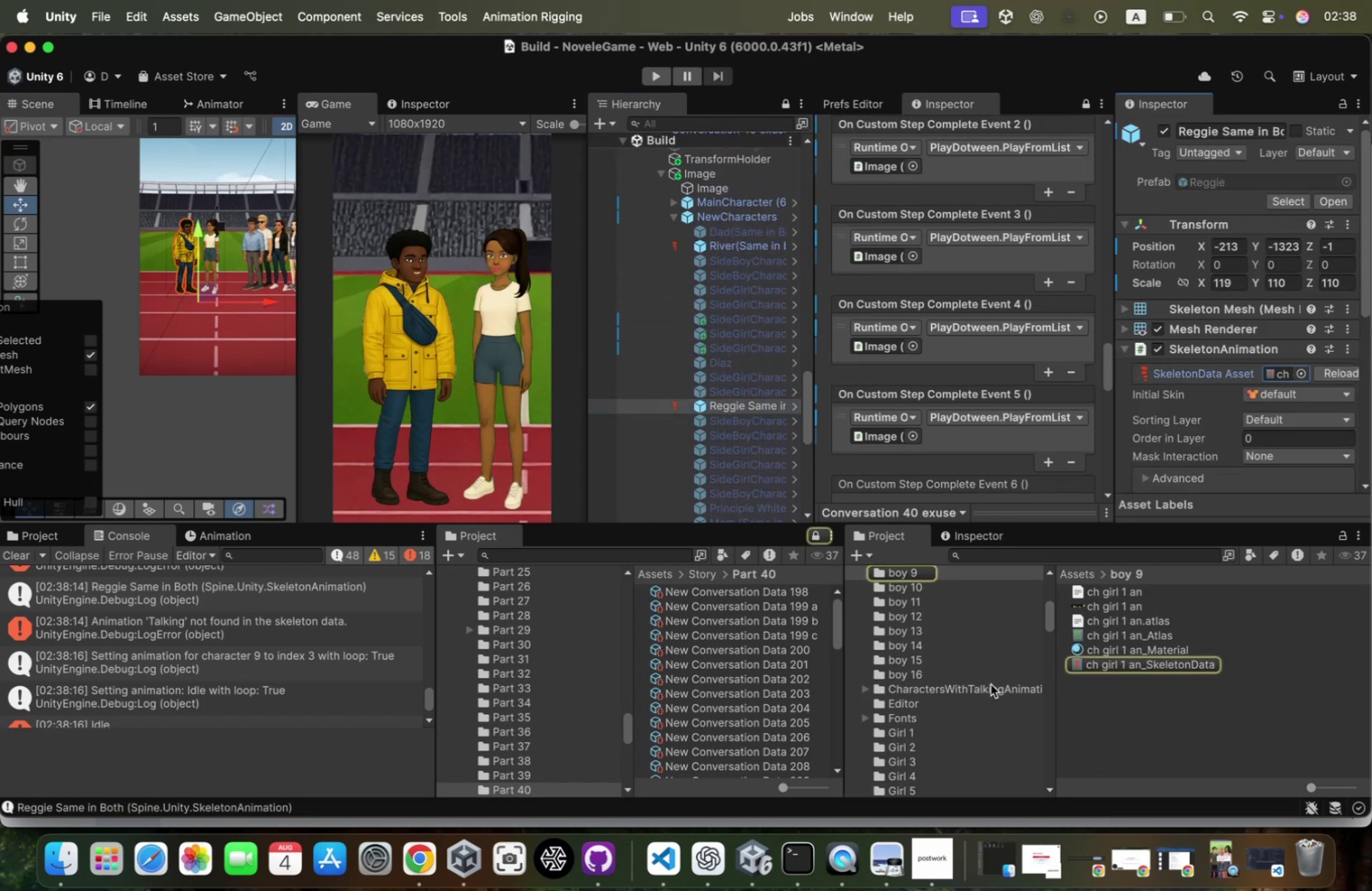 
scroll: coordinate [897, 688], scroll_direction: up, amount: 2.0
 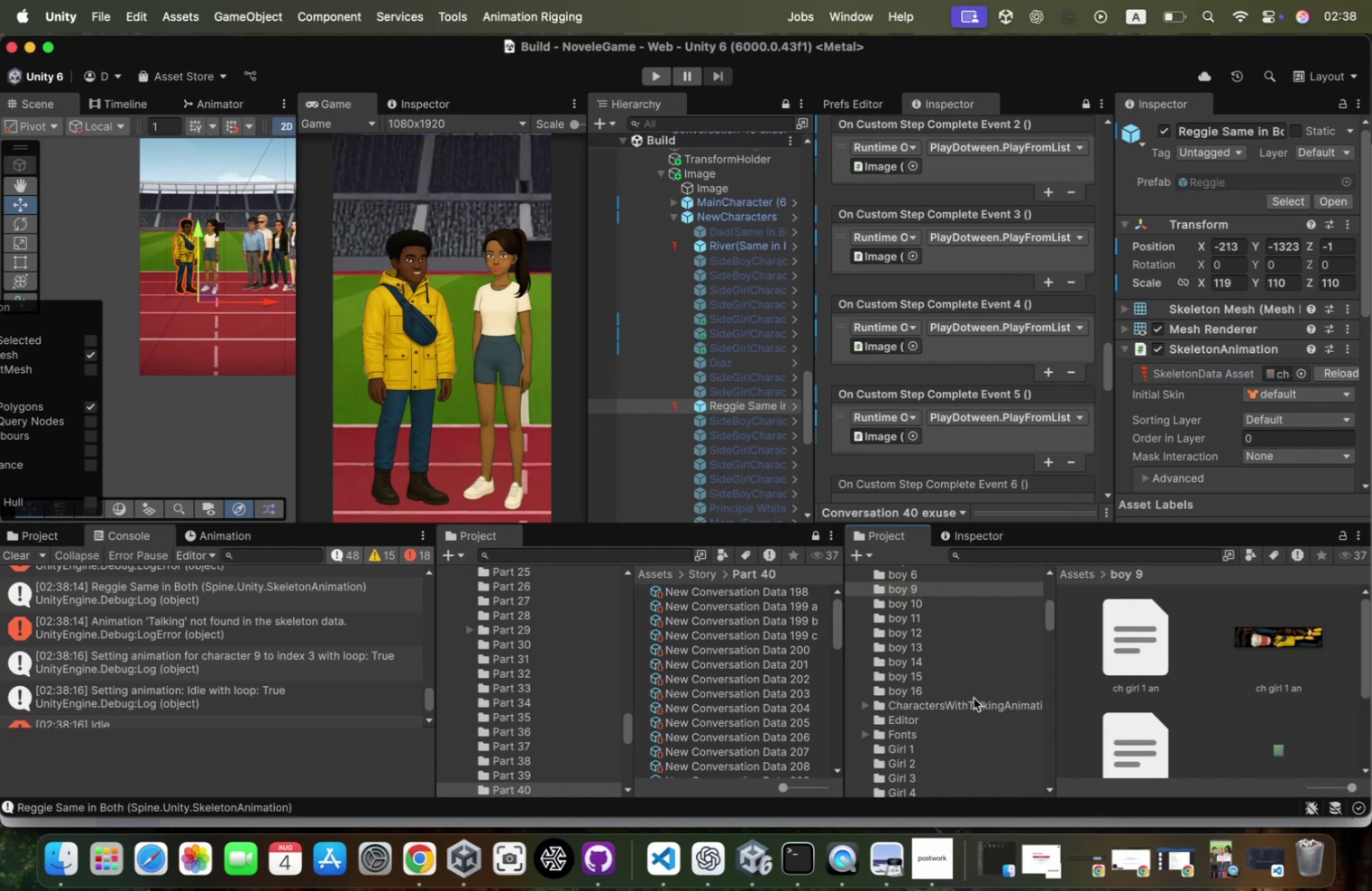 
scroll: coordinate [971, 688], scroll_direction: down, amount: 8.0
 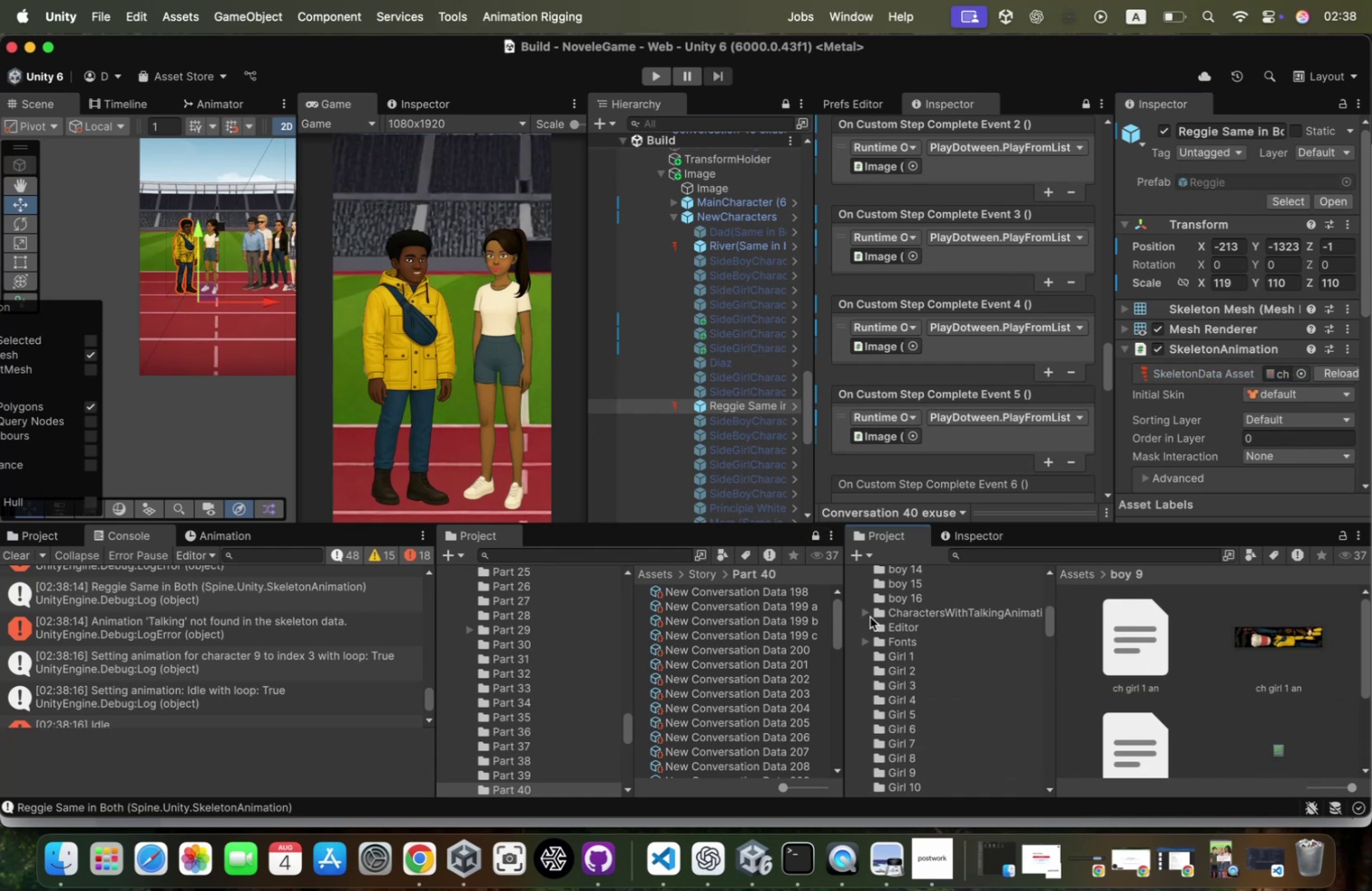 
left_click([862, 612])
 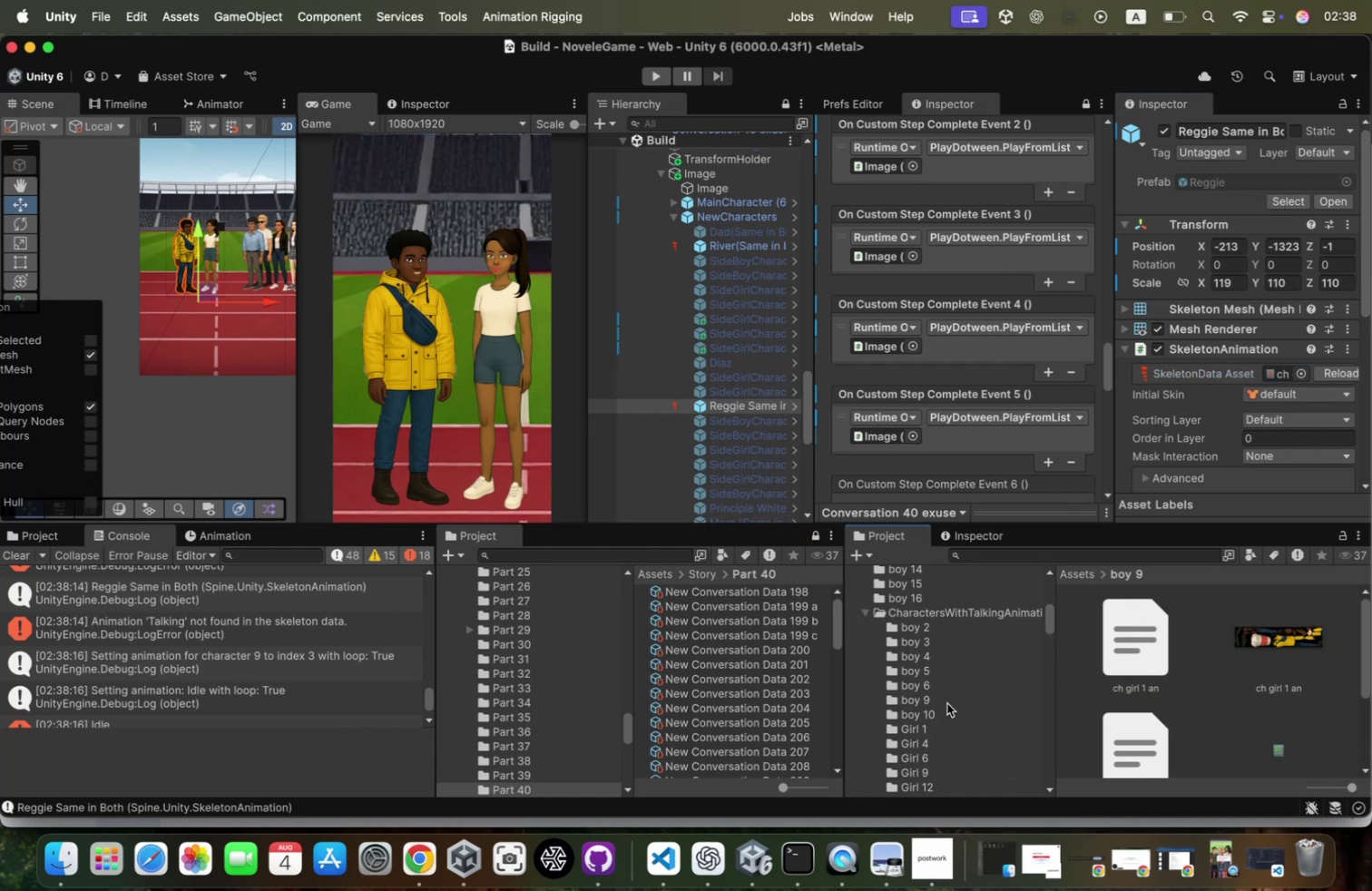 
left_click([947, 701])
 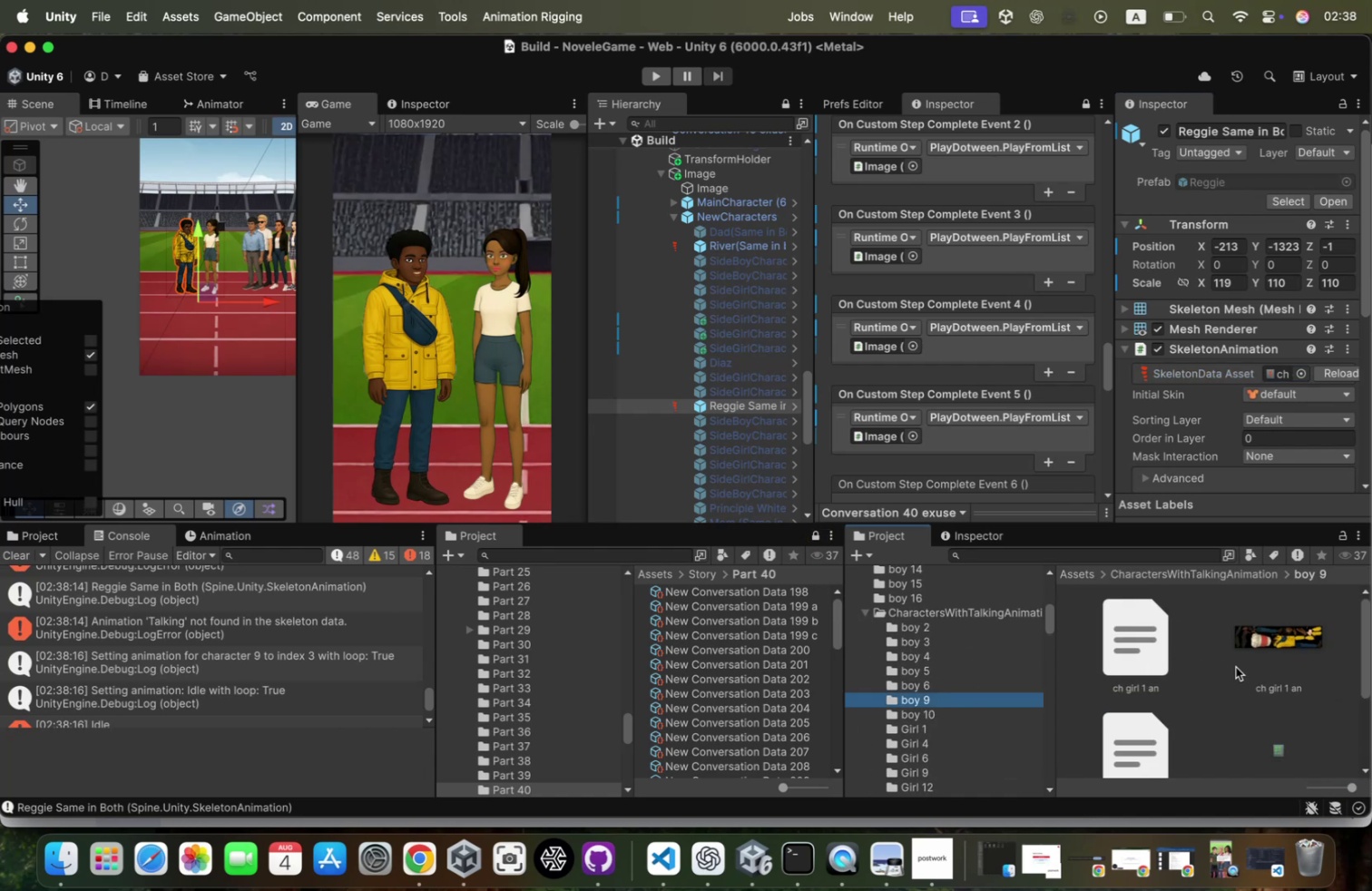 
scroll: coordinate [1255, 661], scroll_direction: down, amount: 32.0
 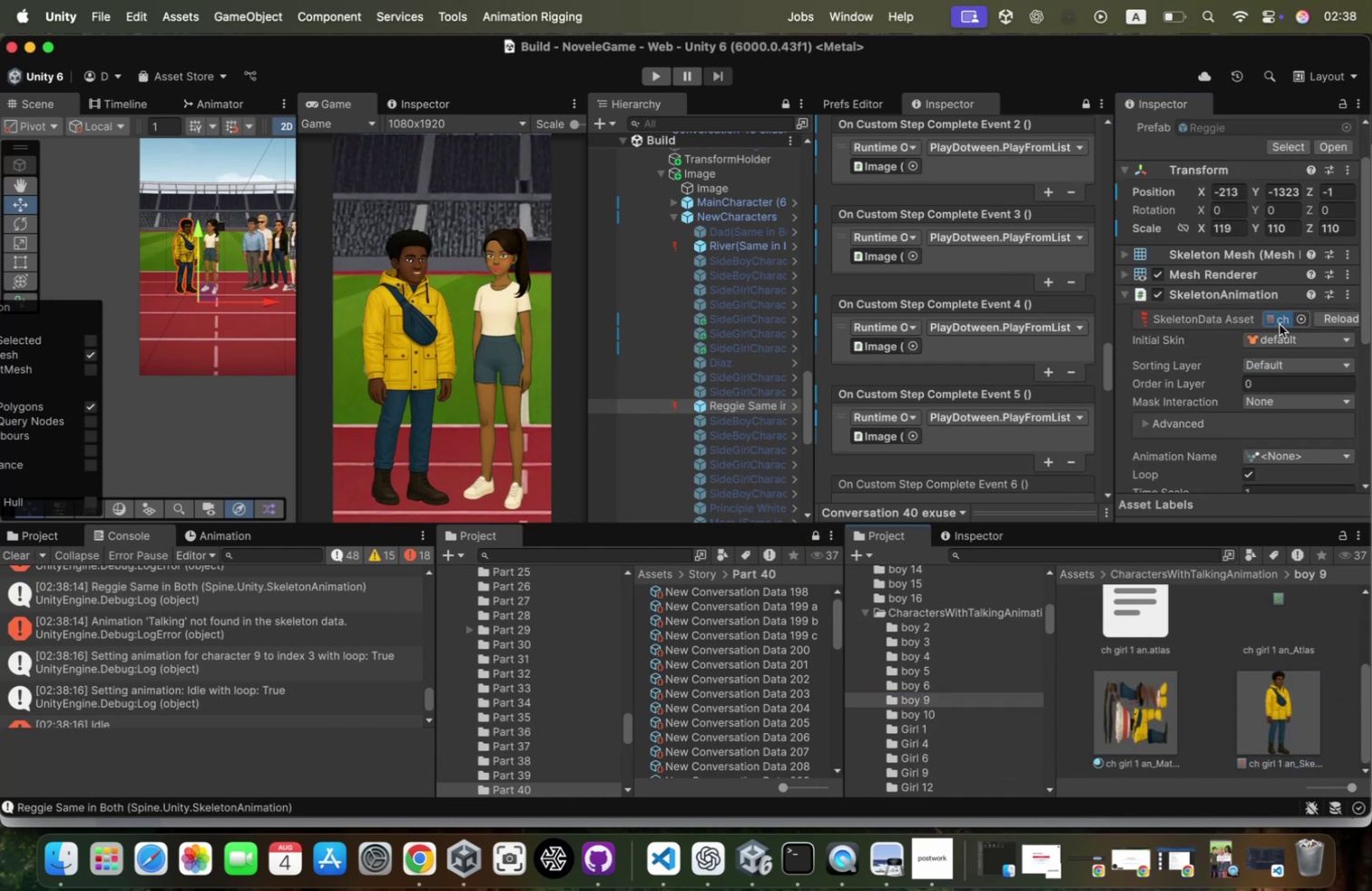 
left_click([1333, 317])
 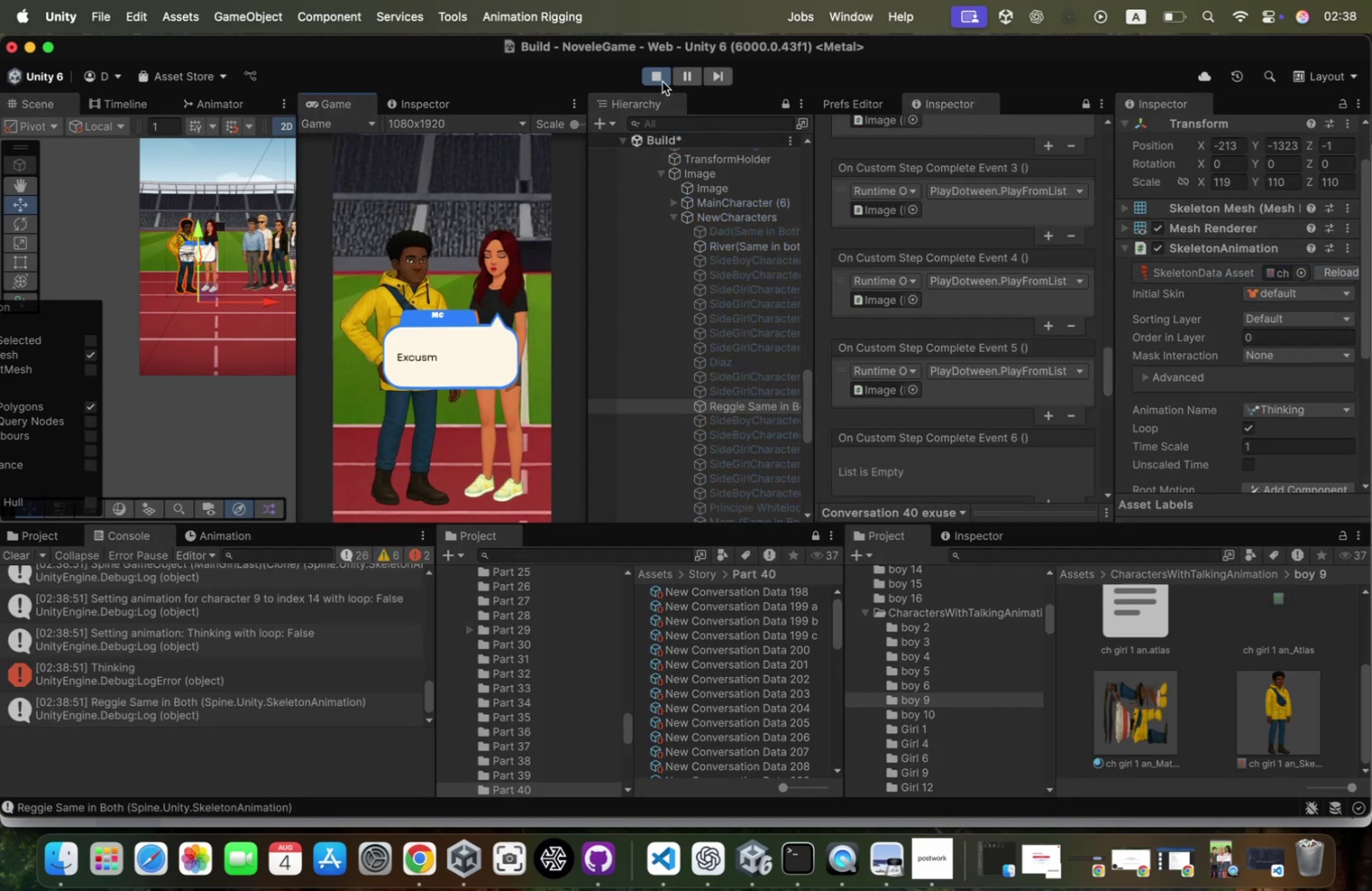 
wait(14.22)
 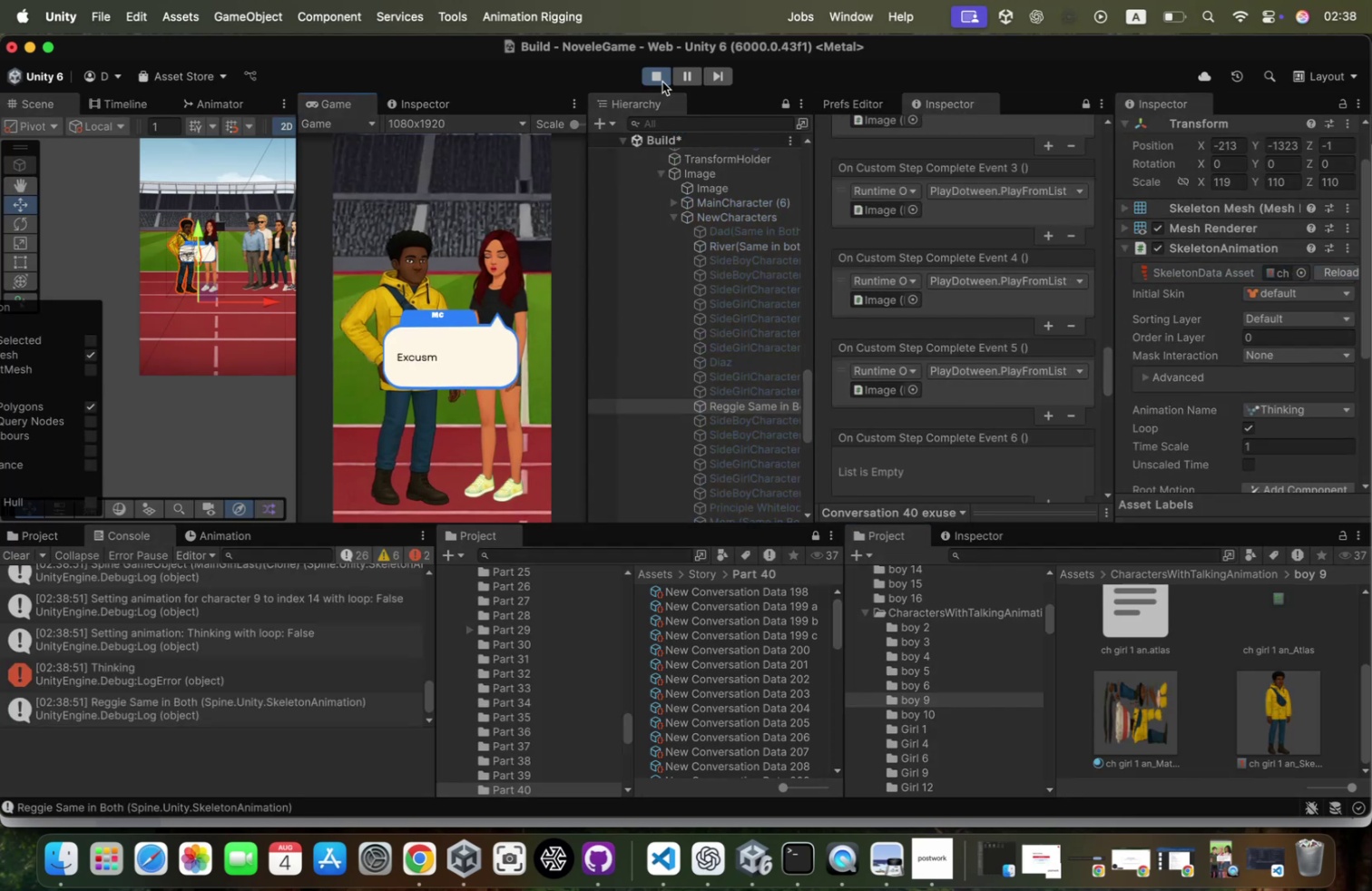 
left_click([782, 398])
 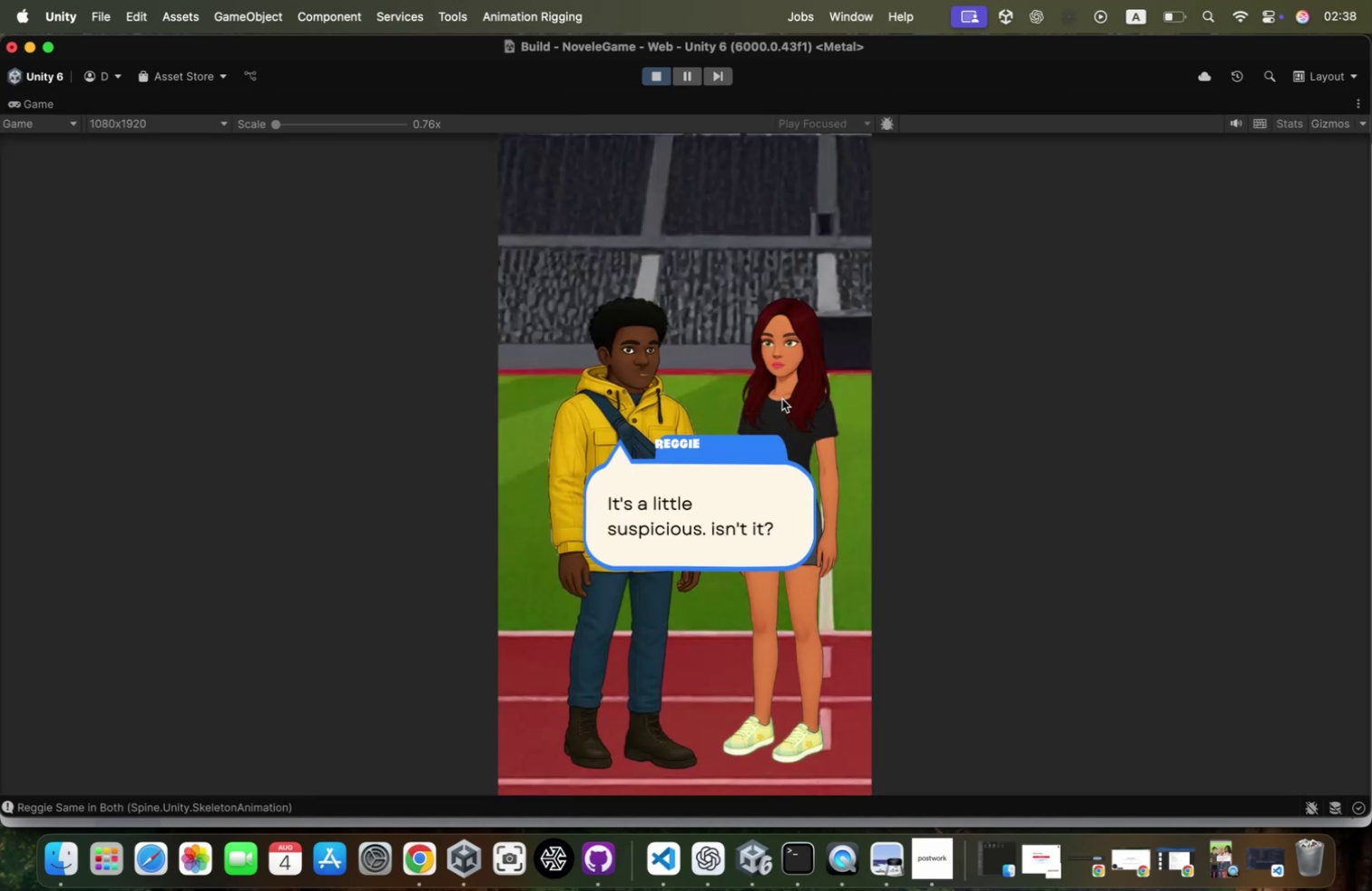 
left_click([782, 398])
 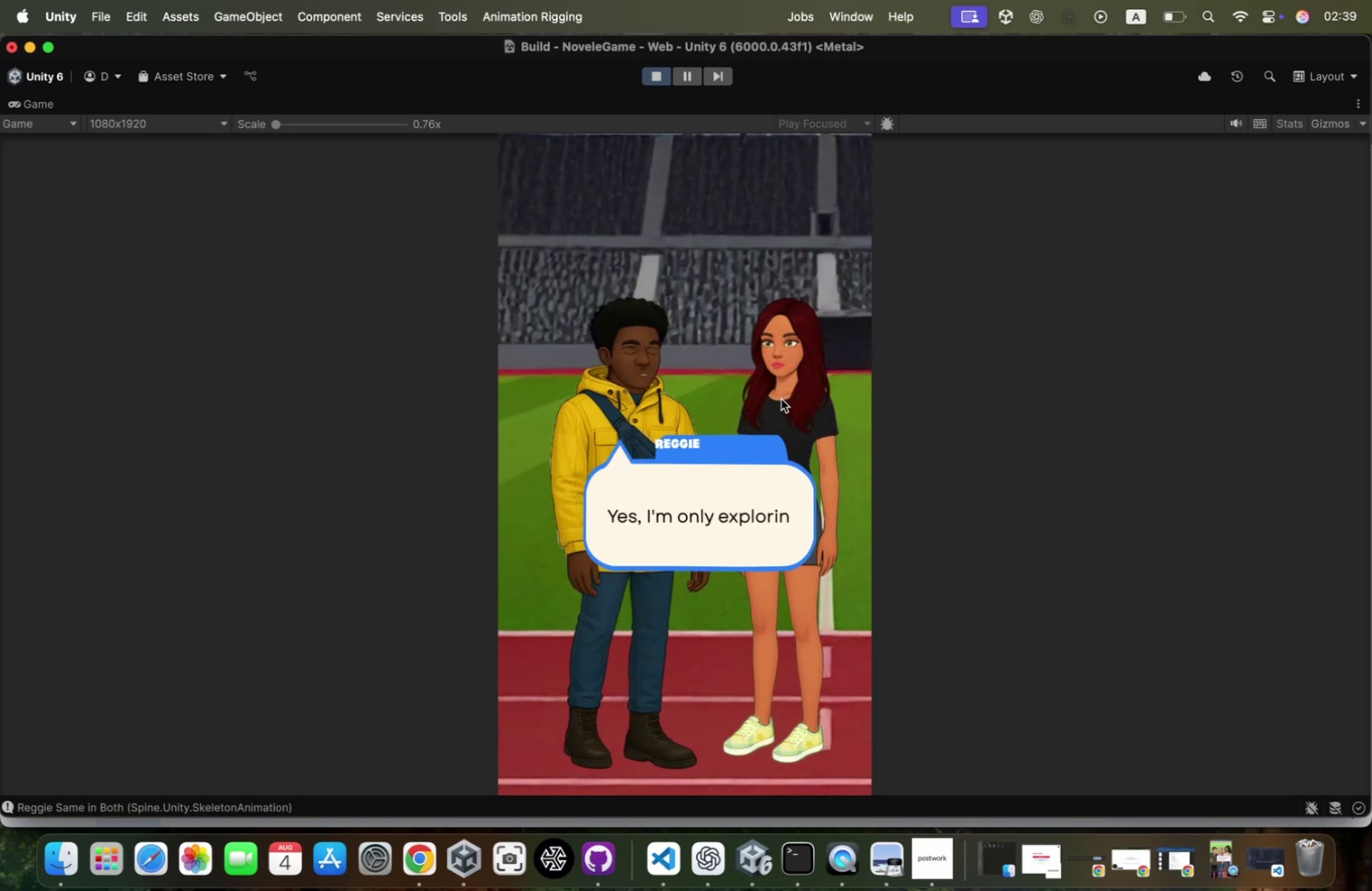 
left_click([780, 398])
 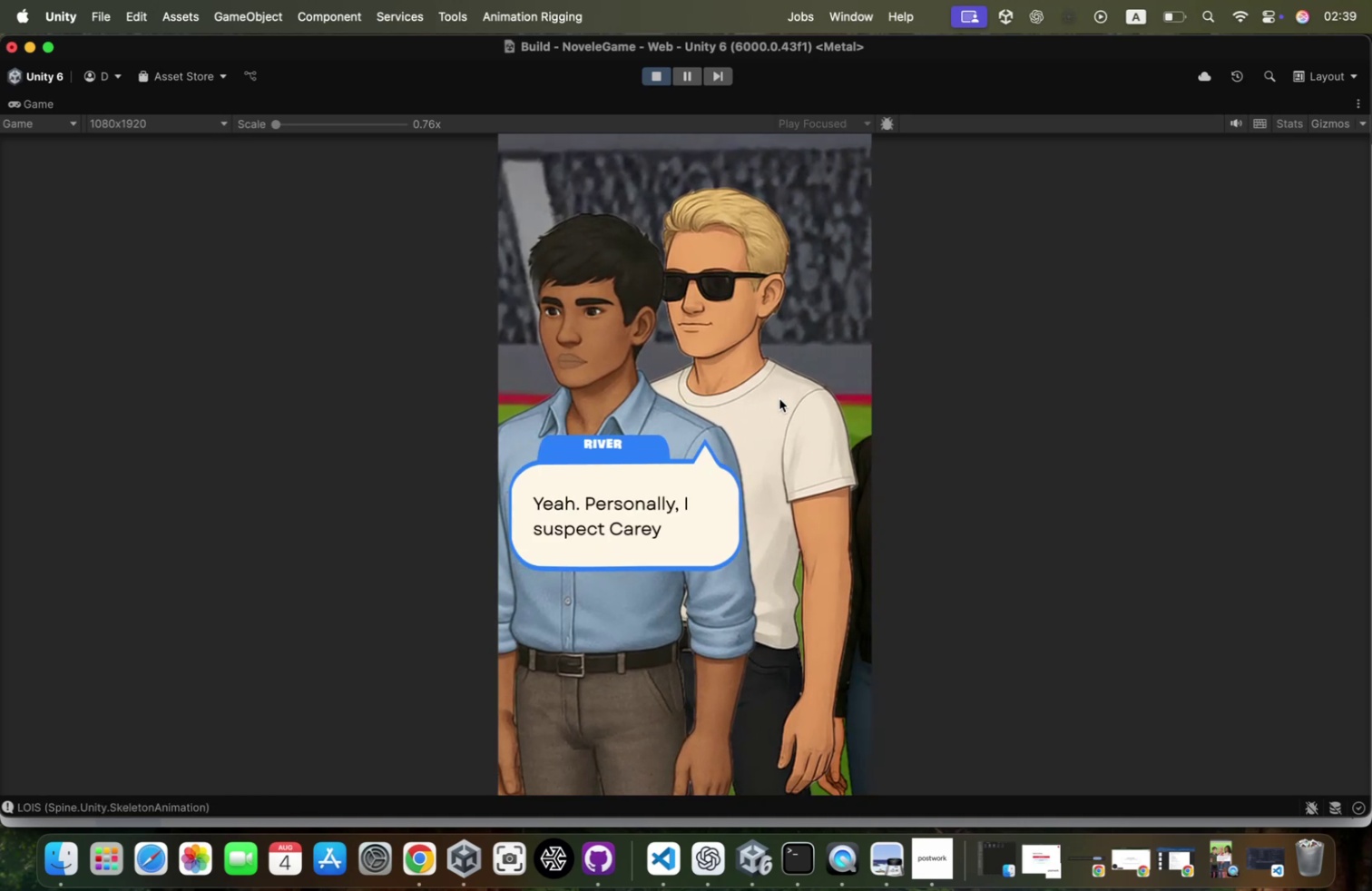 
wait(7.88)
 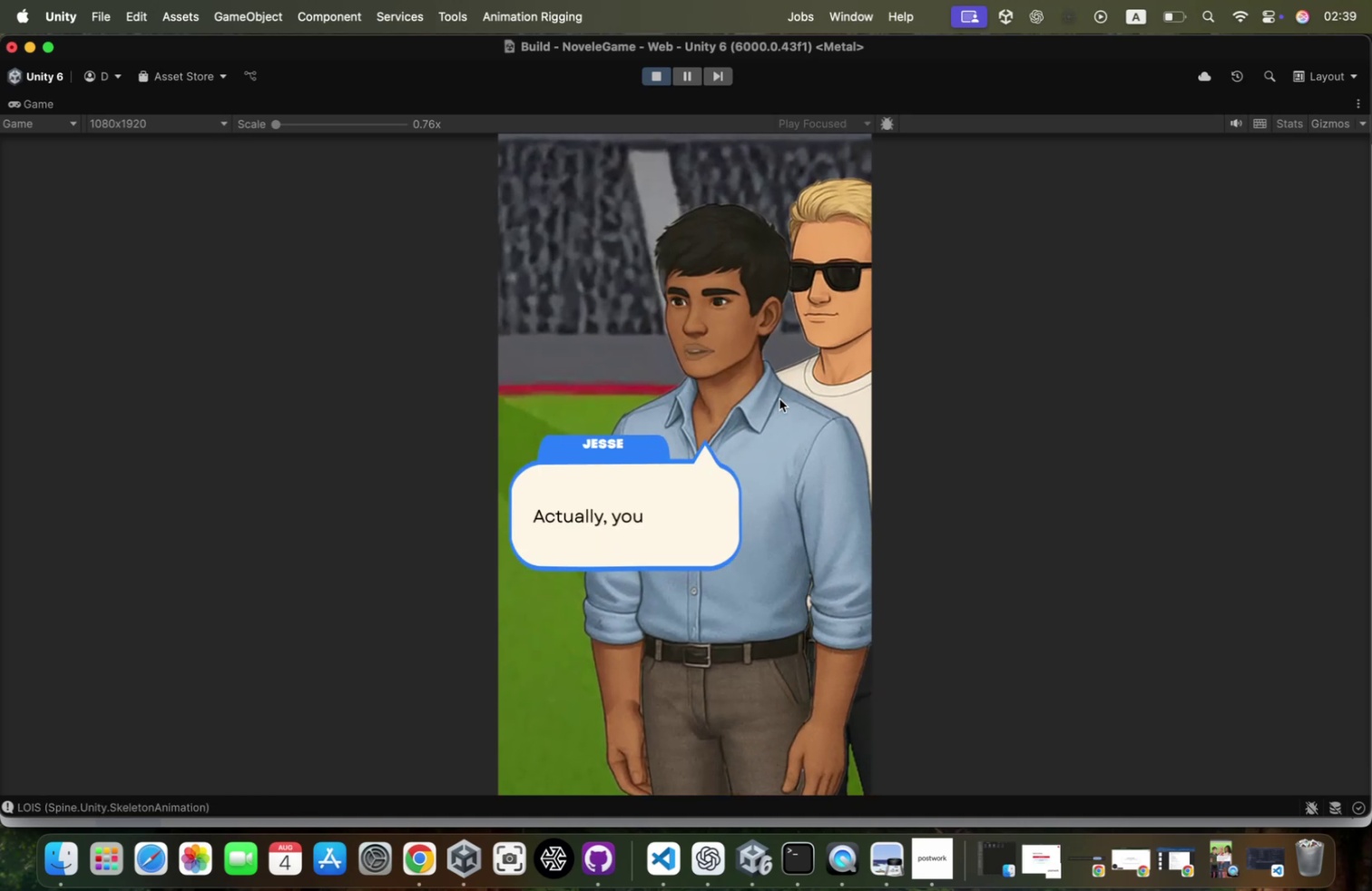 
left_click([1358, 103])
 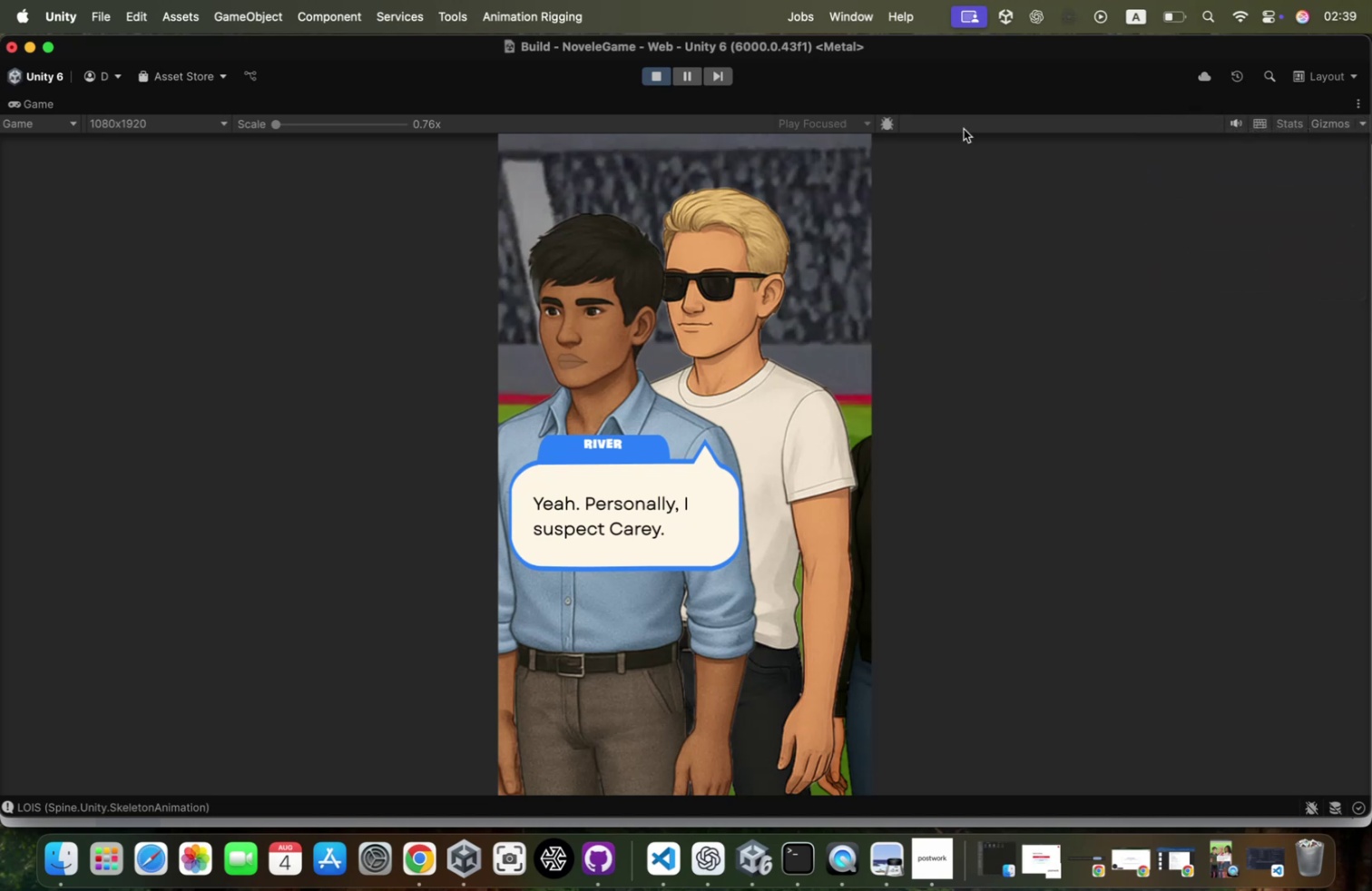 
mouse_move([710, 101])
 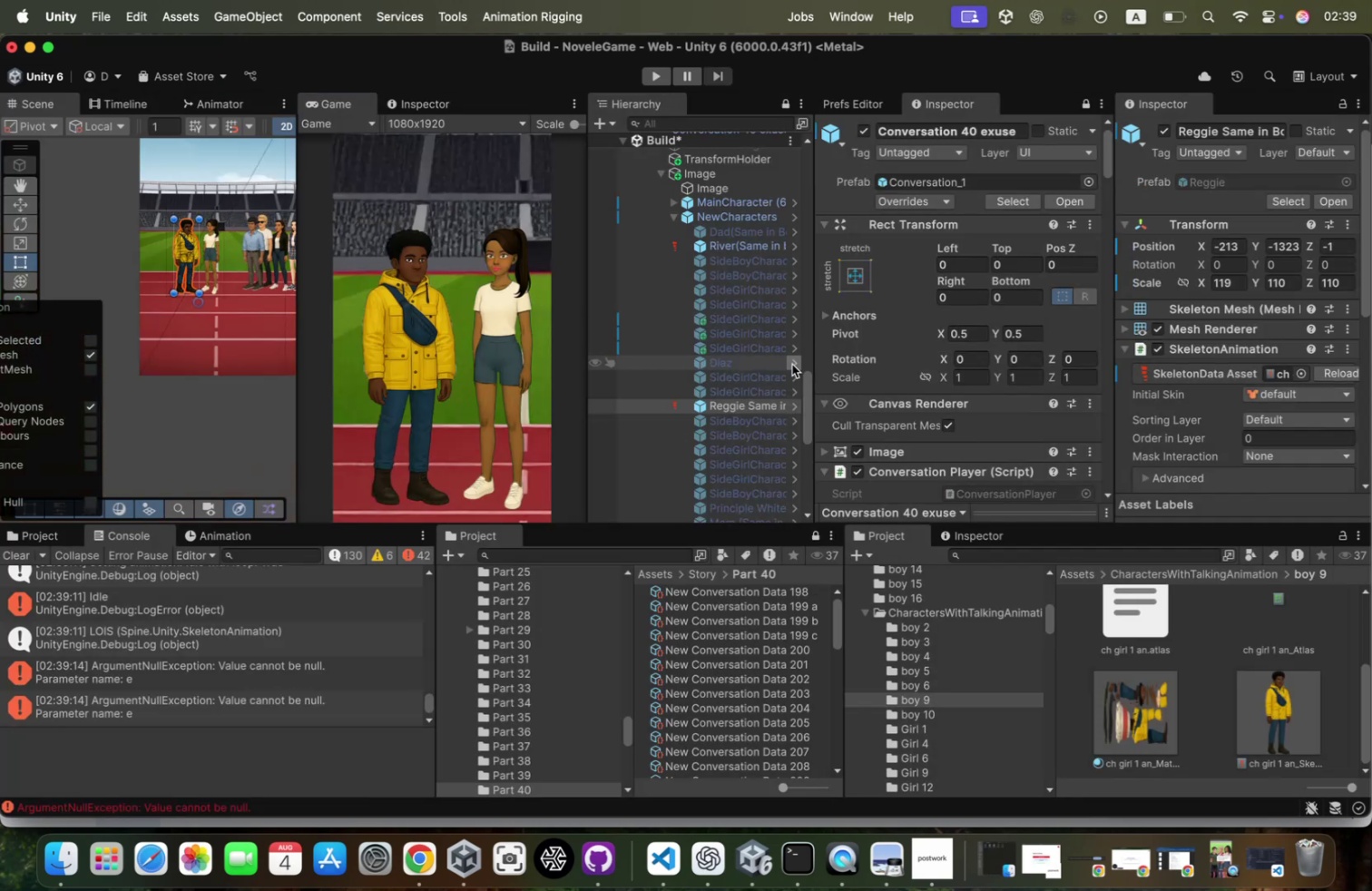 
left_click([725, 243])
 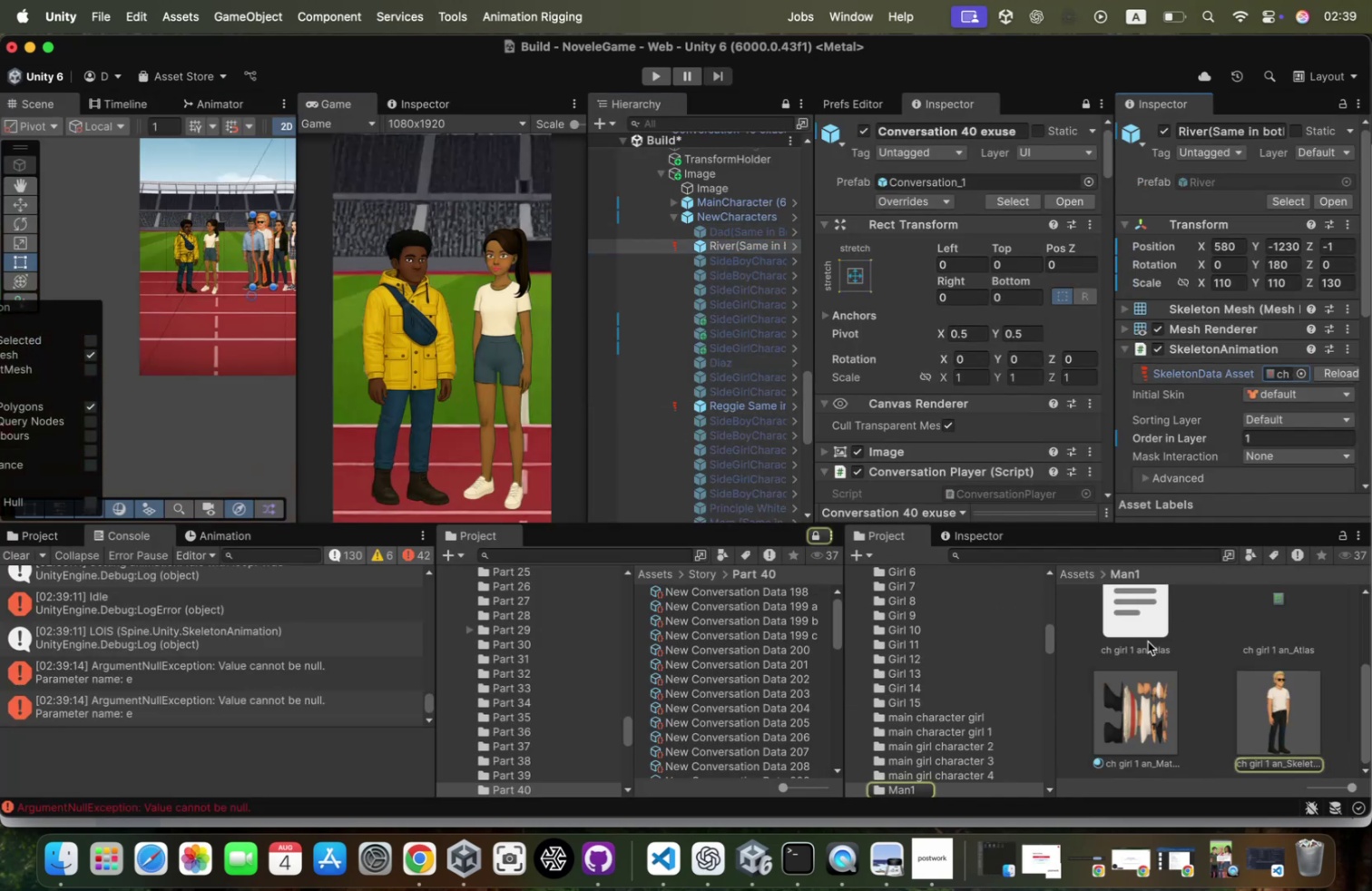 
scroll: coordinate [910, 692], scroll_direction: down, amount: 17.0
 